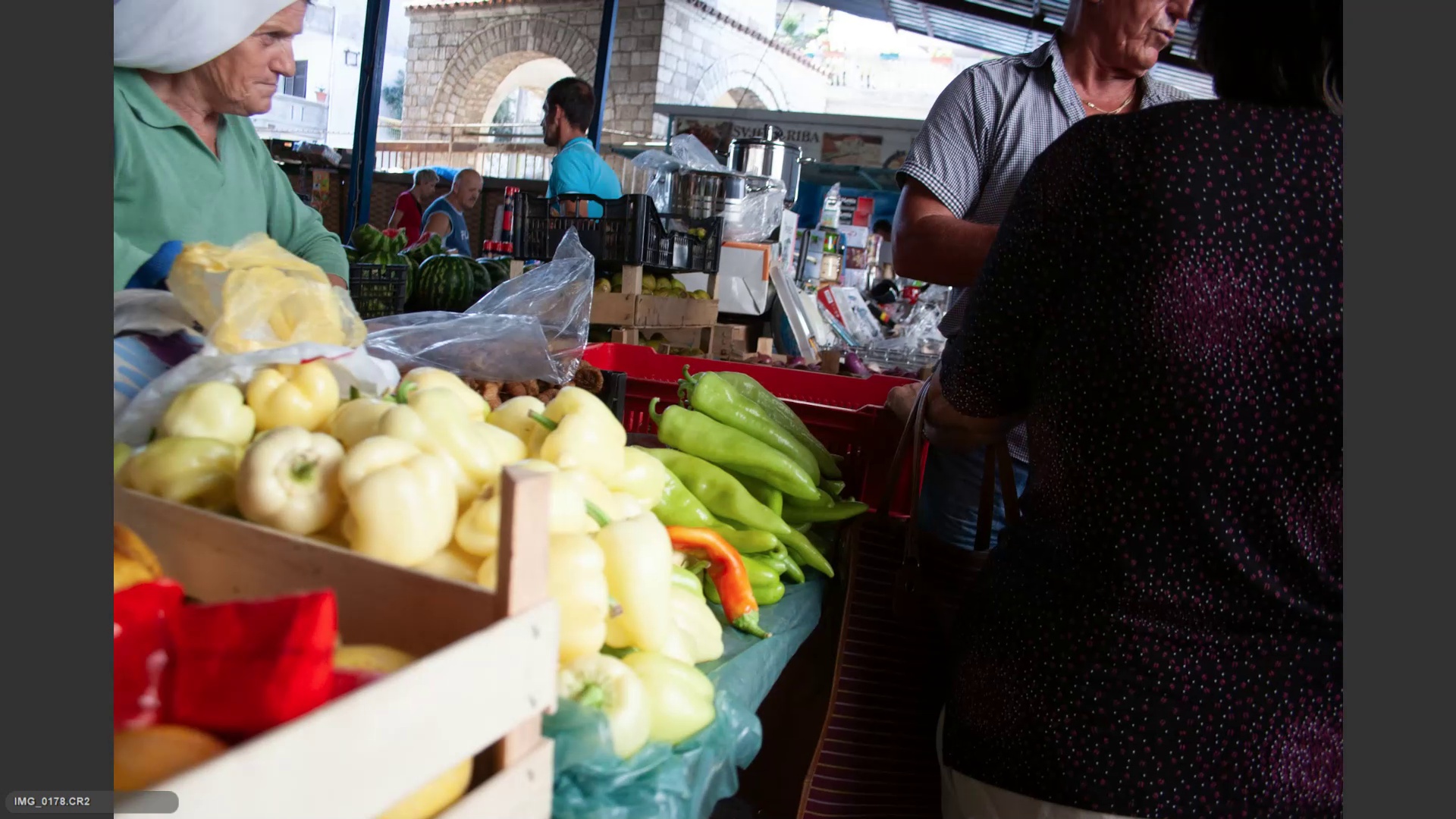 
key(ArrowRight)
 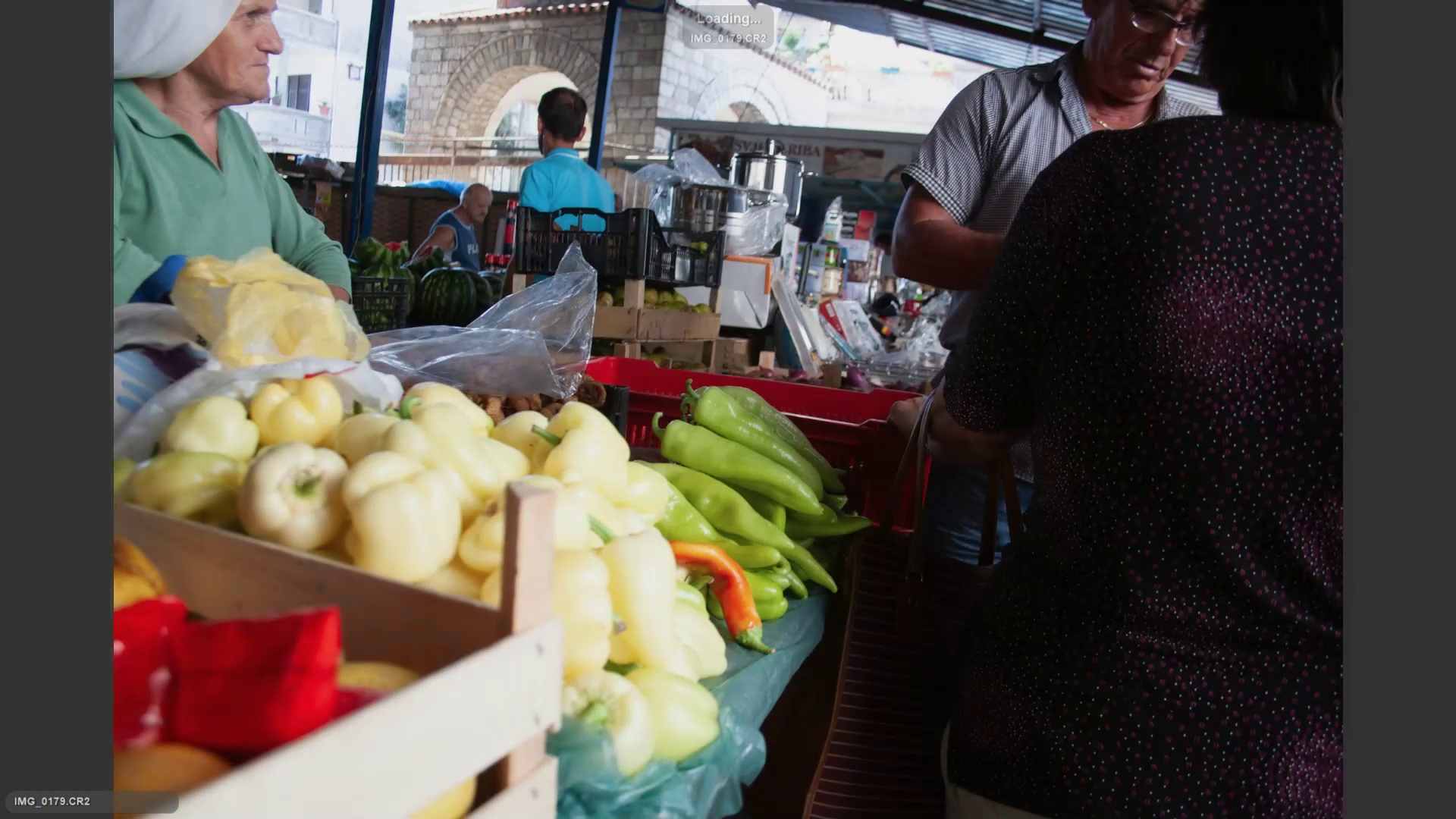 
key(ArrowRight)
 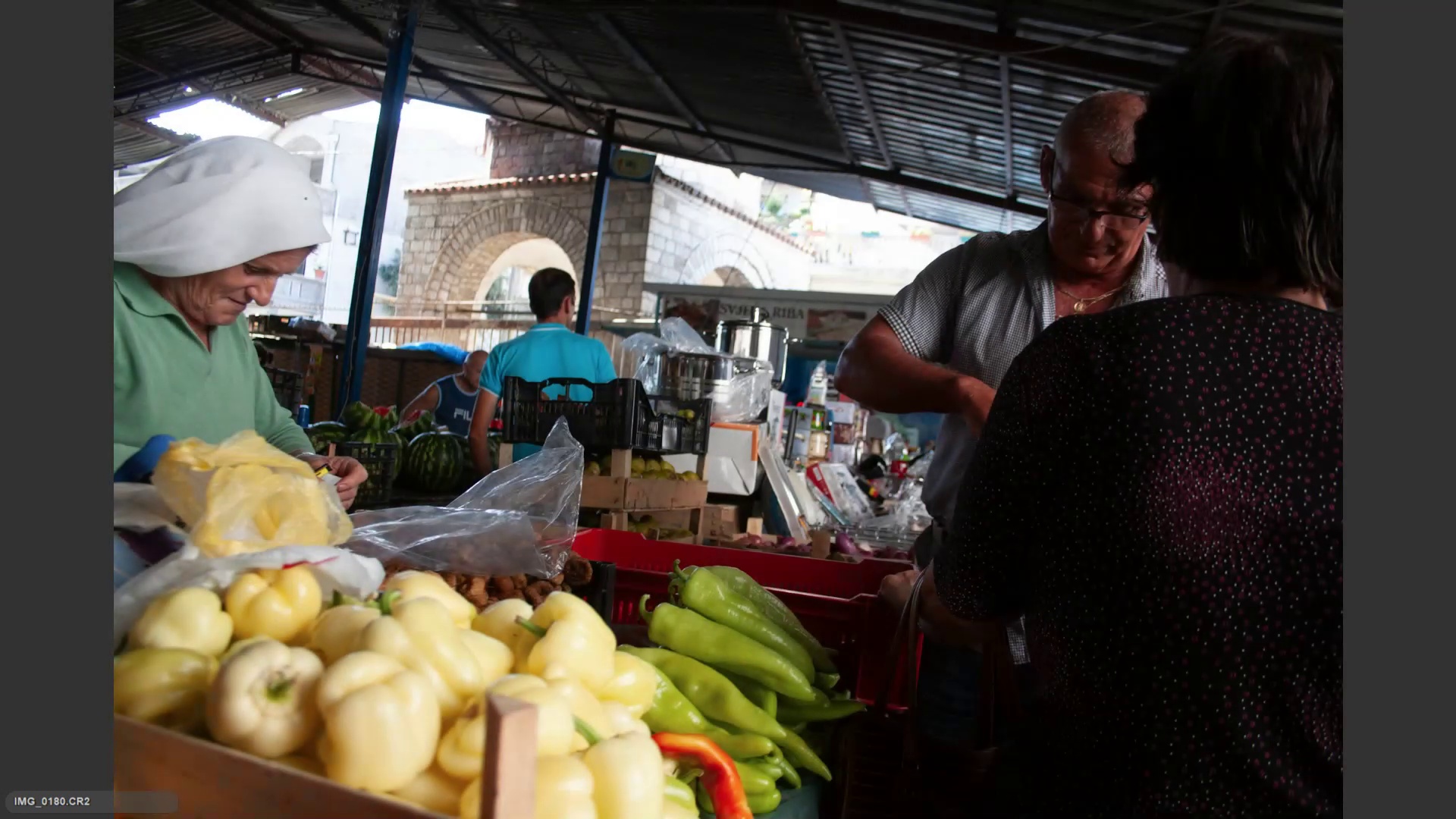 
key(ArrowRight)
 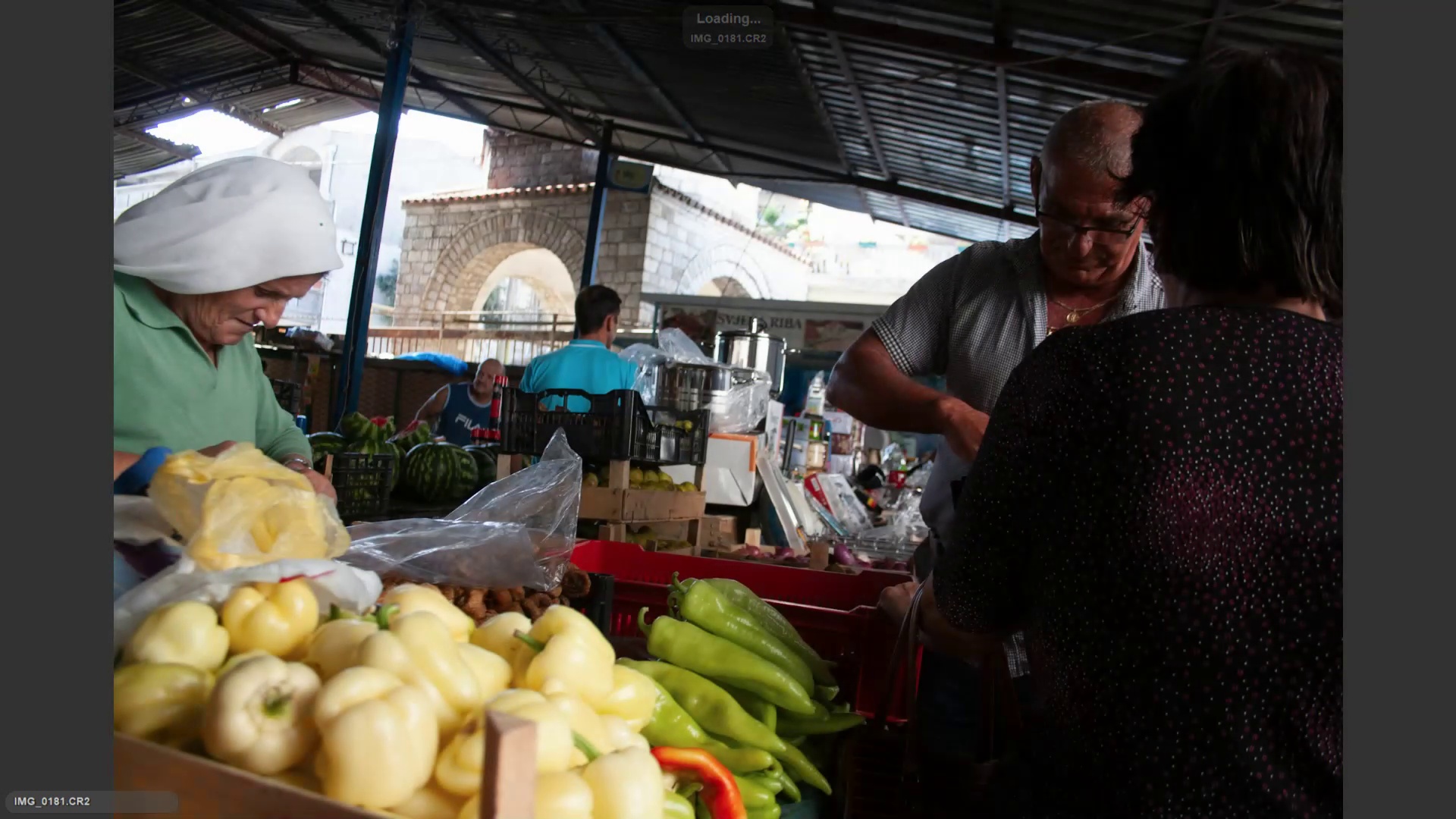 
key(ArrowRight)
 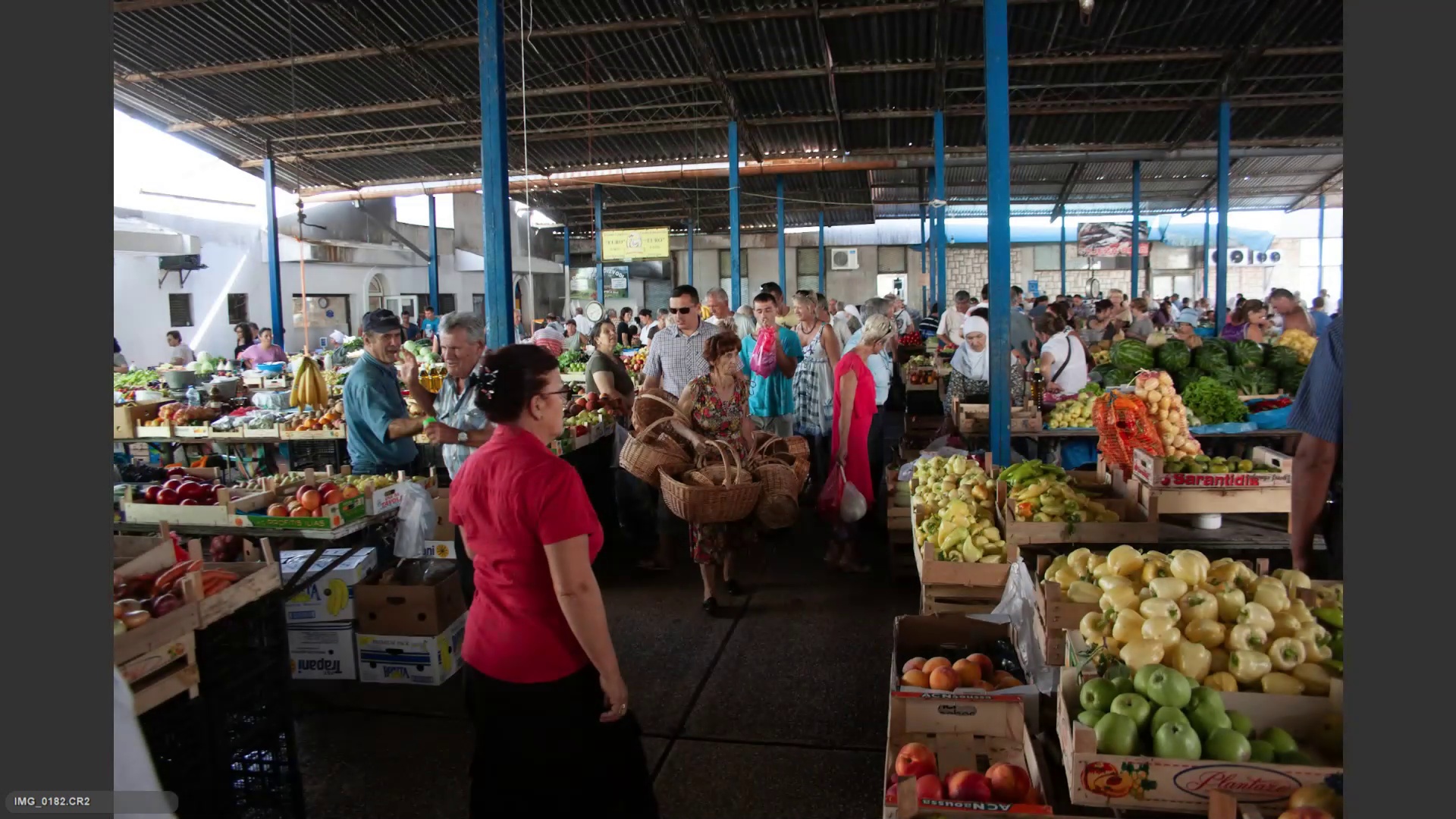 
key(ArrowLeft)
 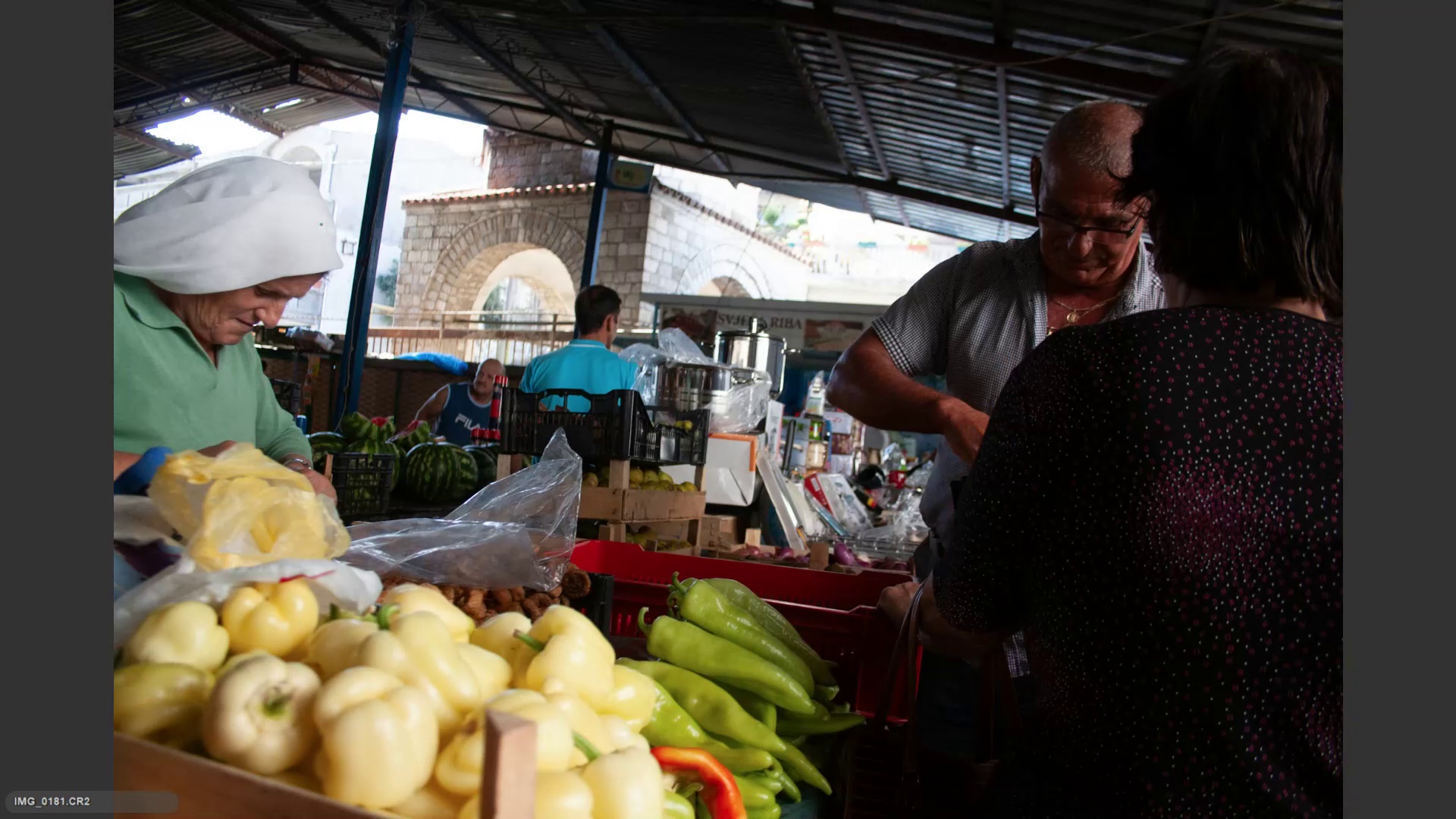 
key(ArrowLeft)
 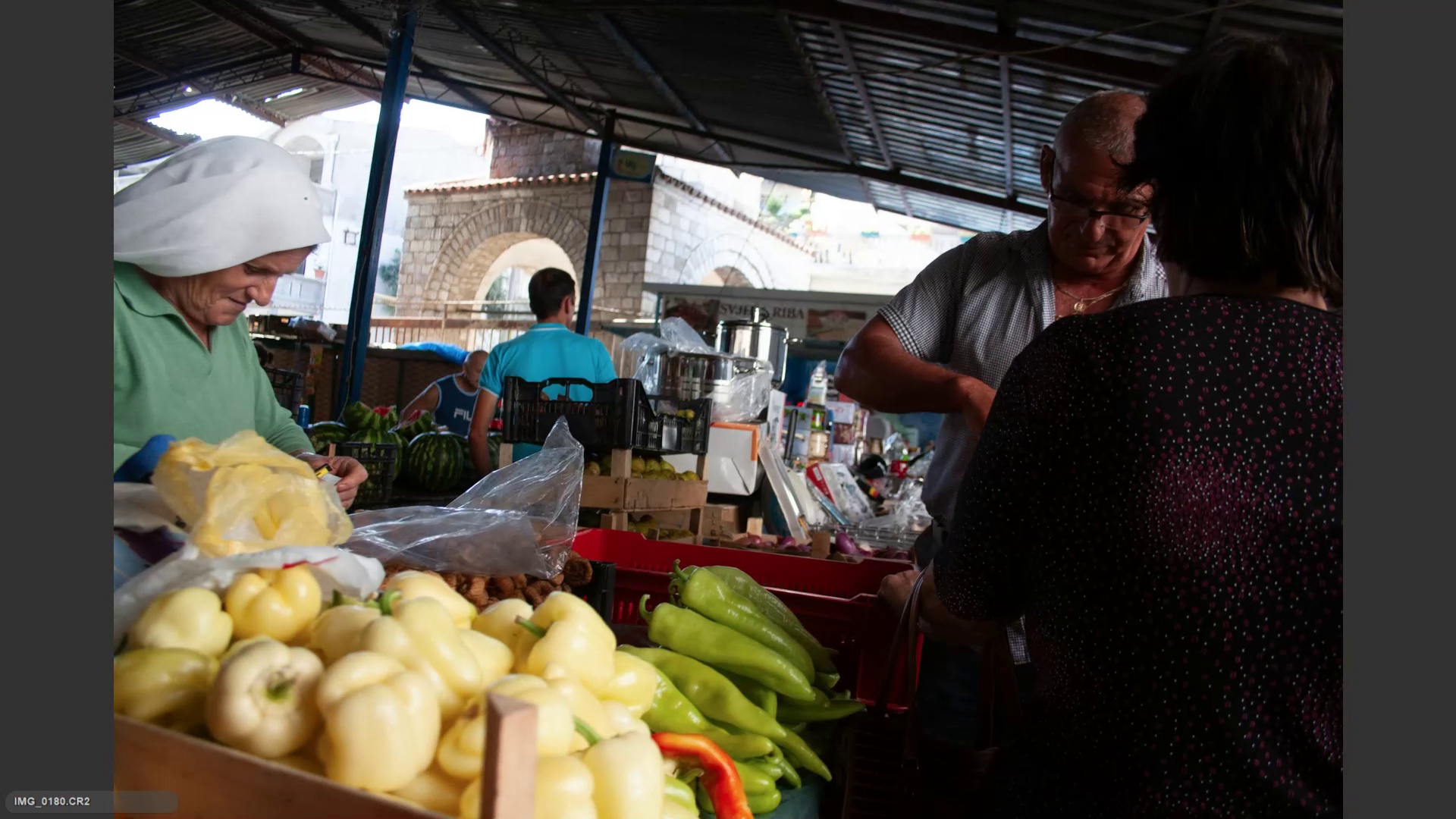 
key(ArrowLeft)
 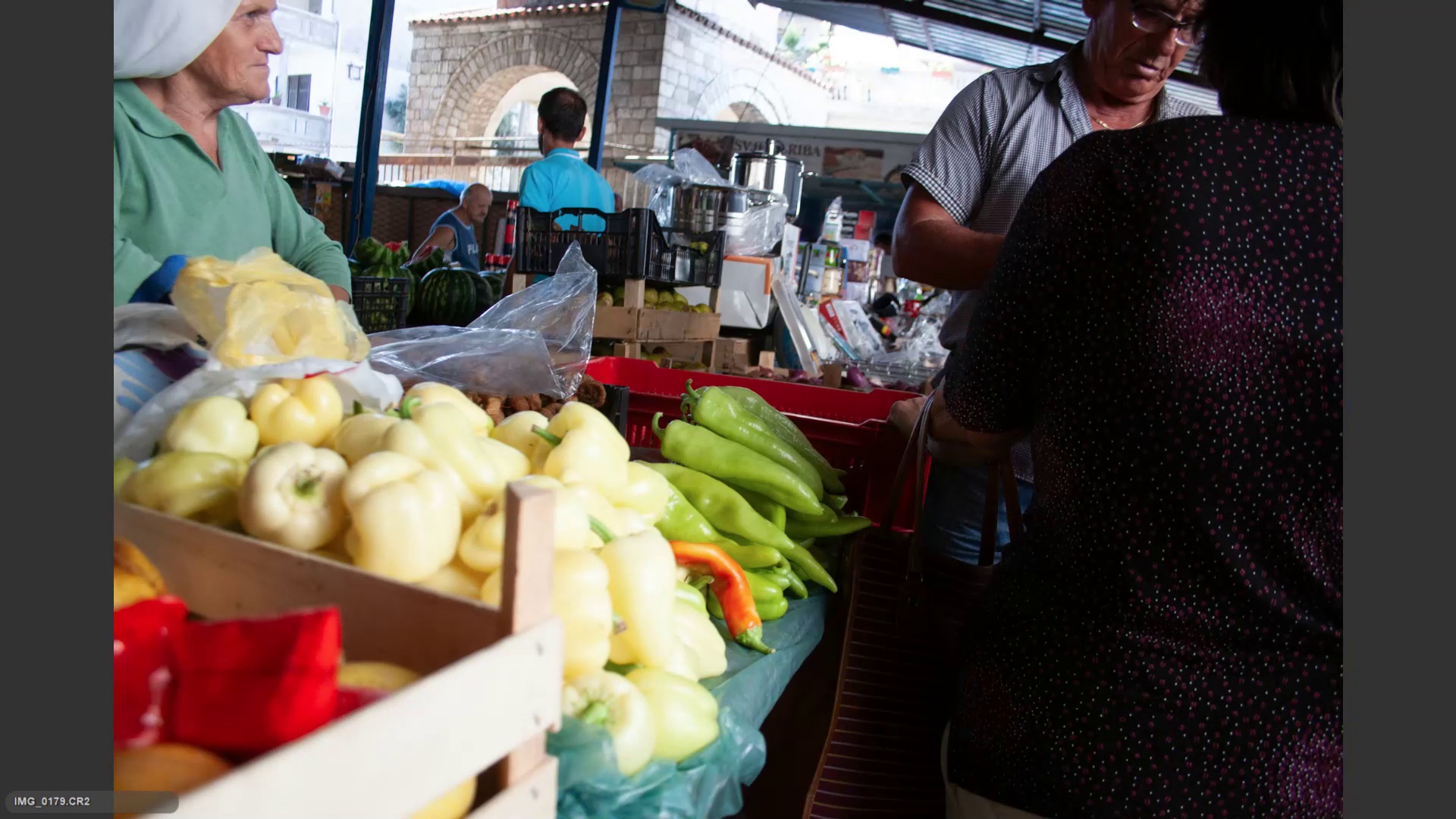 
key(ArrowLeft)
 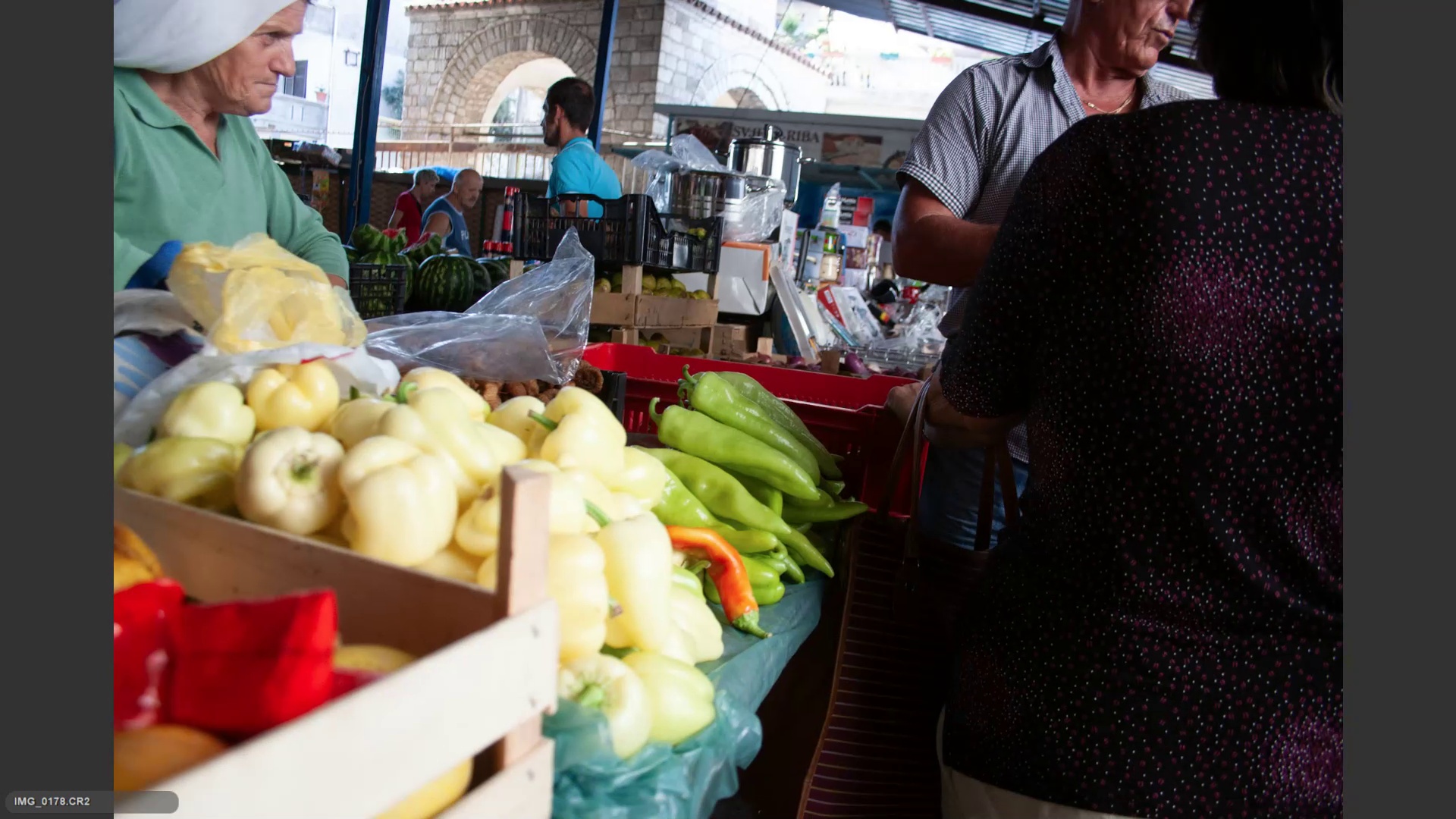 
key(ArrowRight)
 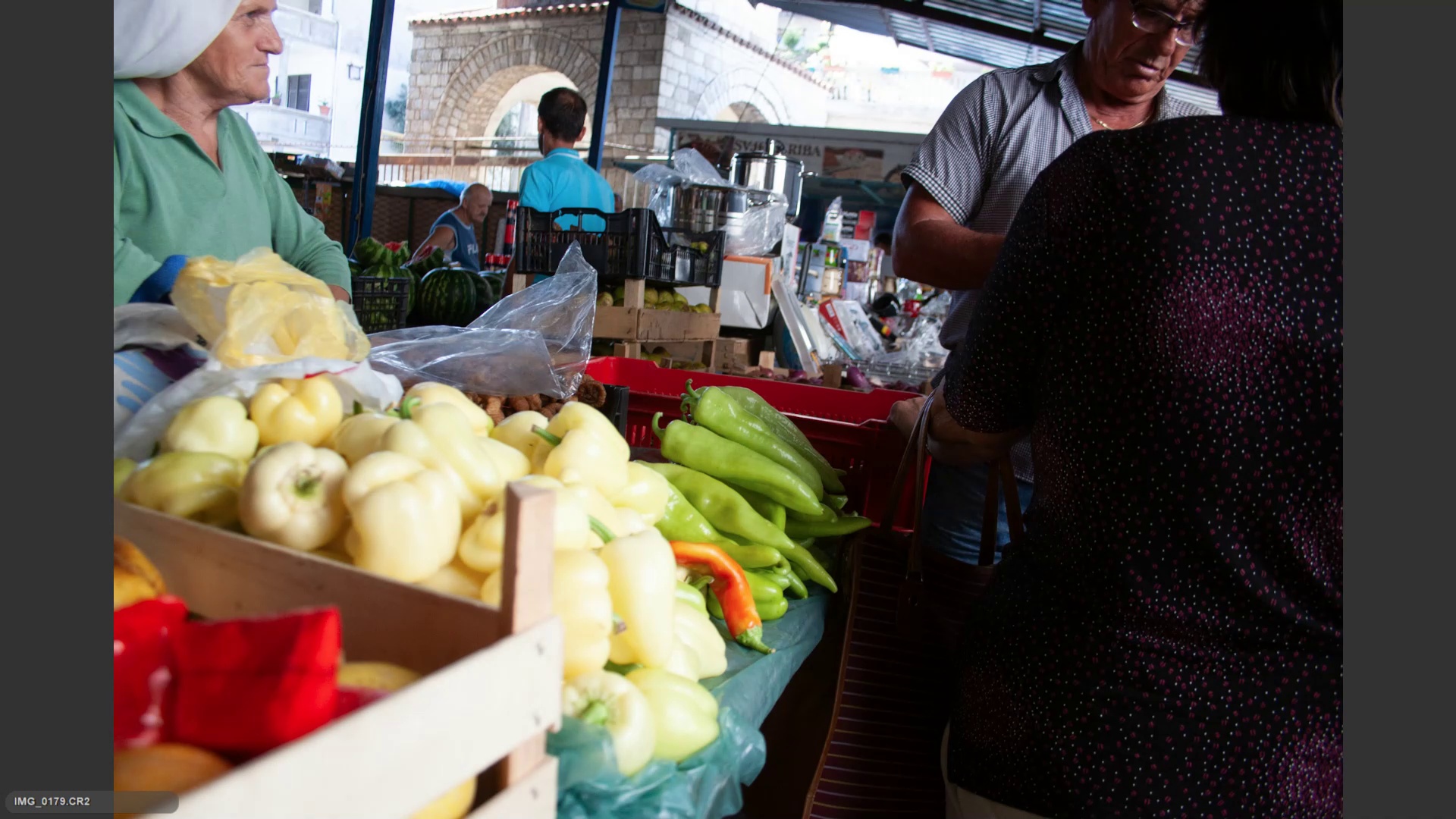 
key(ArrowLeft)
 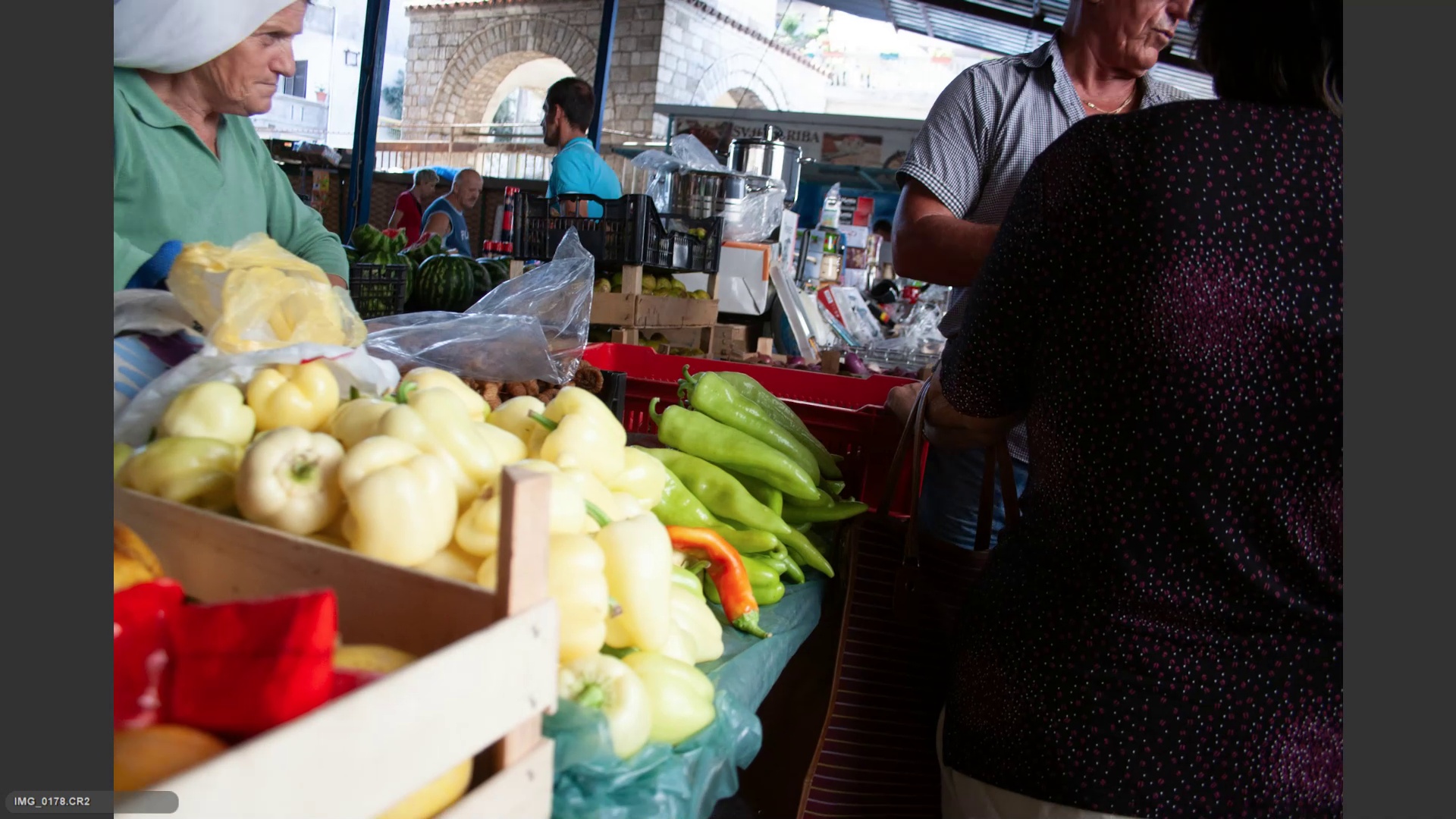 
key(ArrowLeft)
 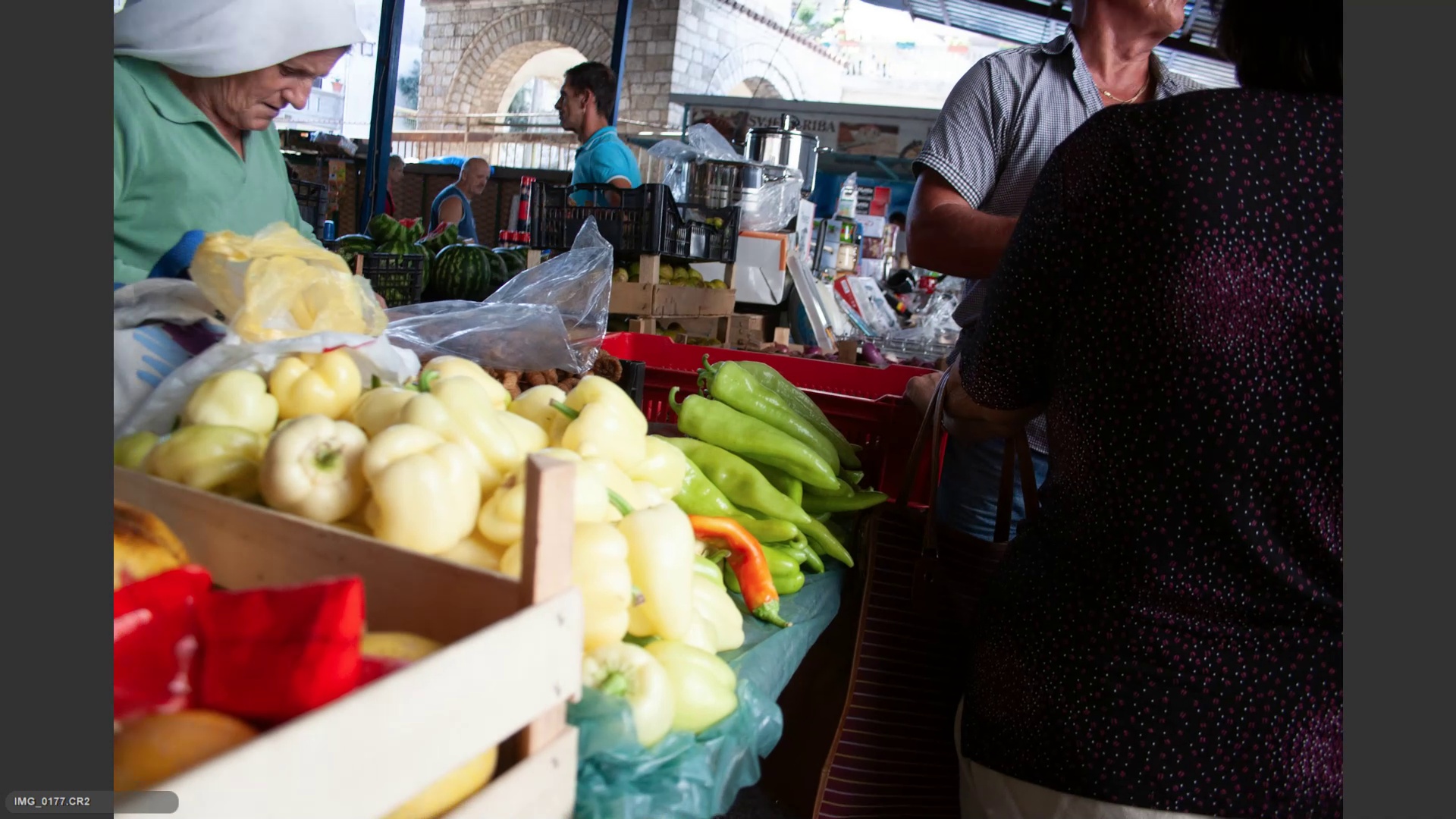 
key(ArrowRight)
 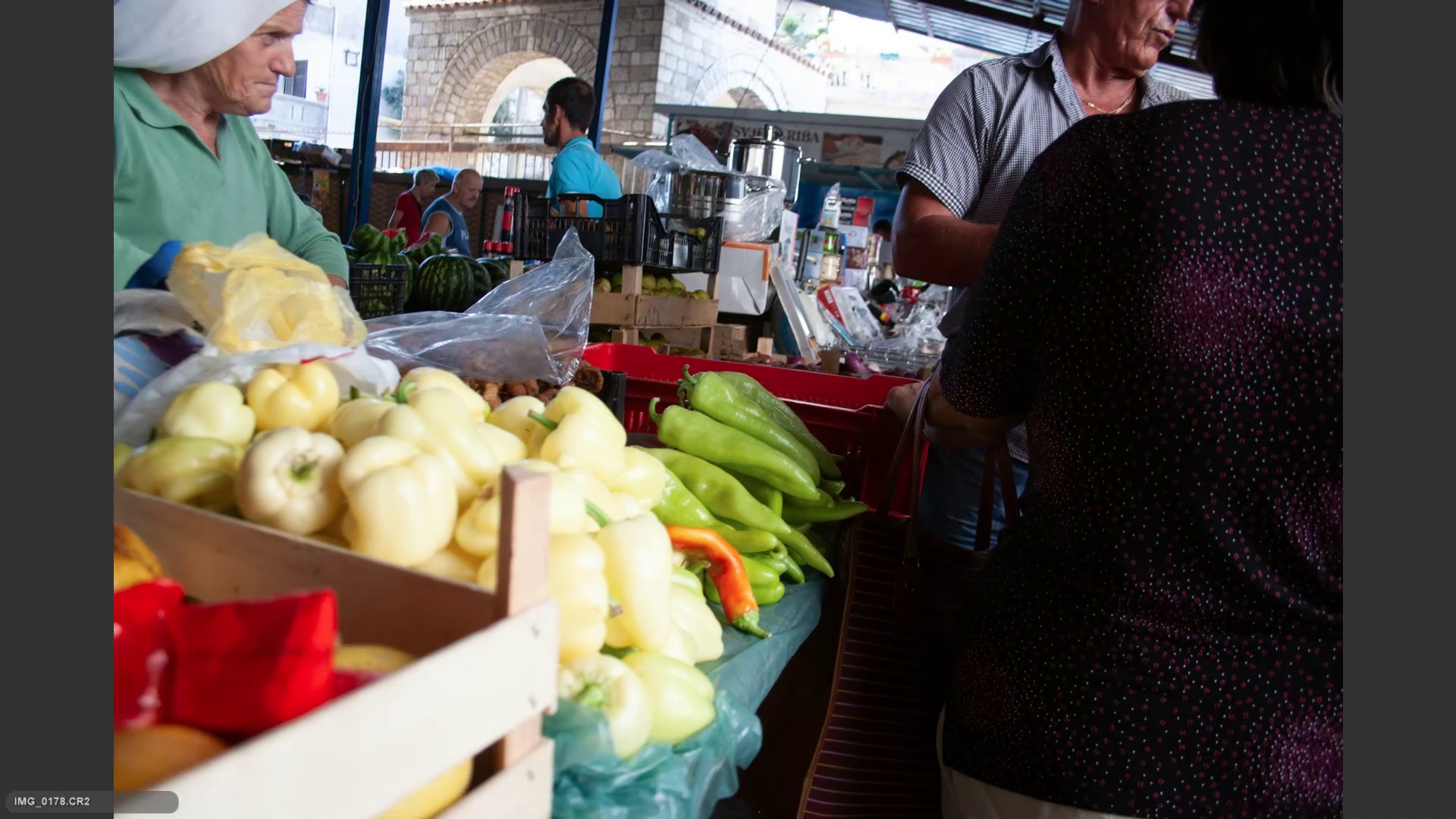 
key(6)
 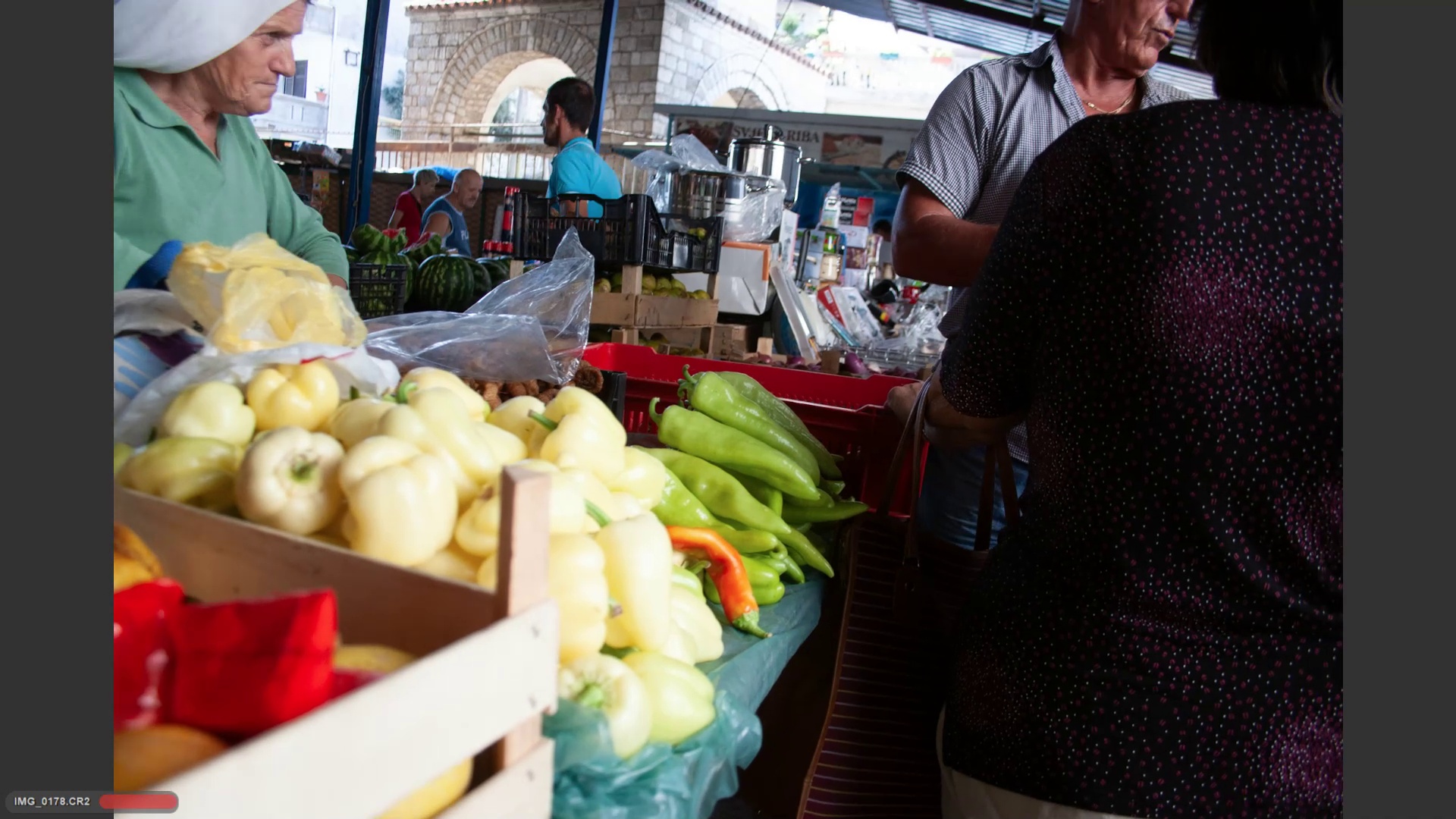 
key(ArrowRight)
 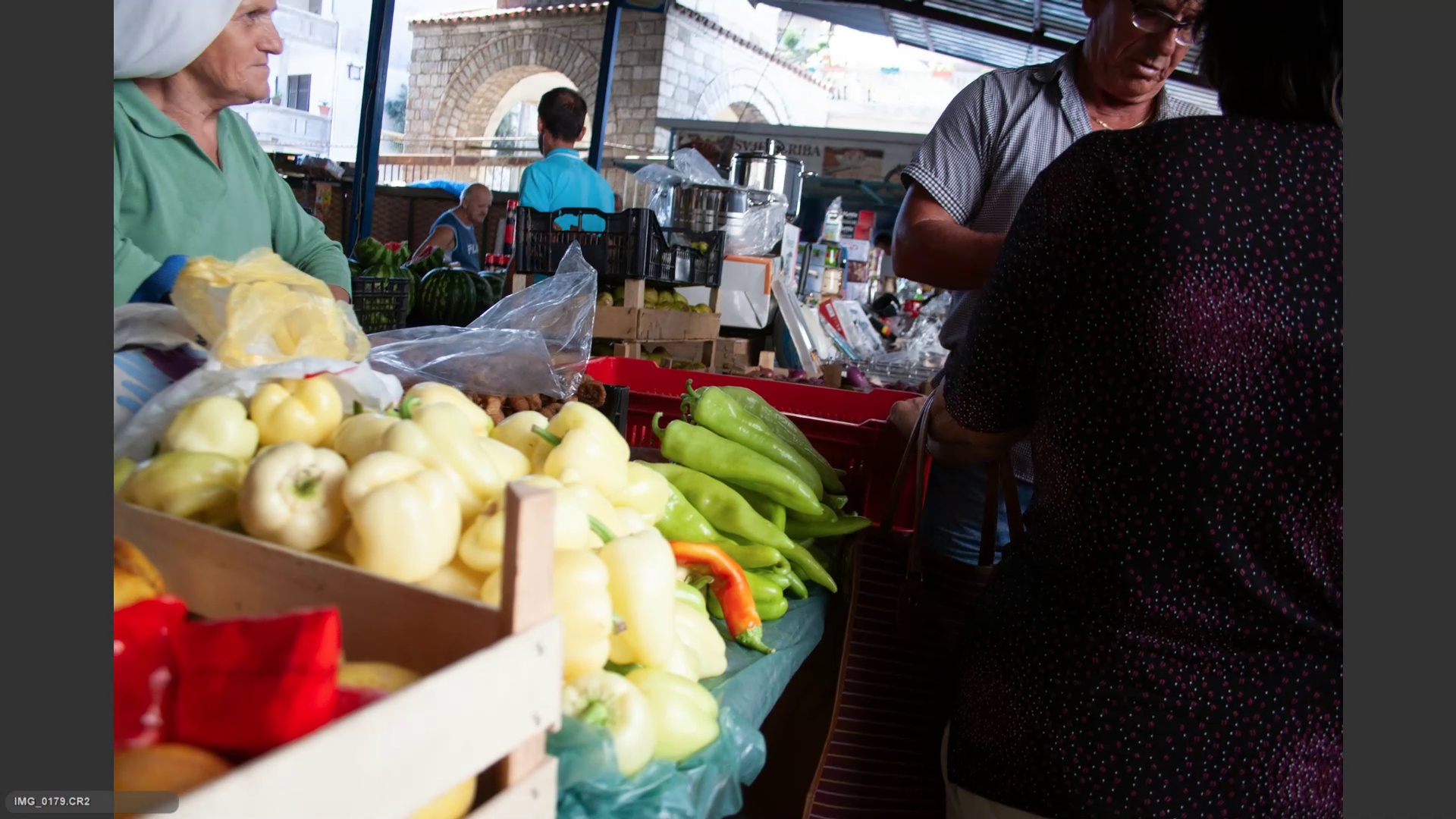 
key(ArrowRight)
 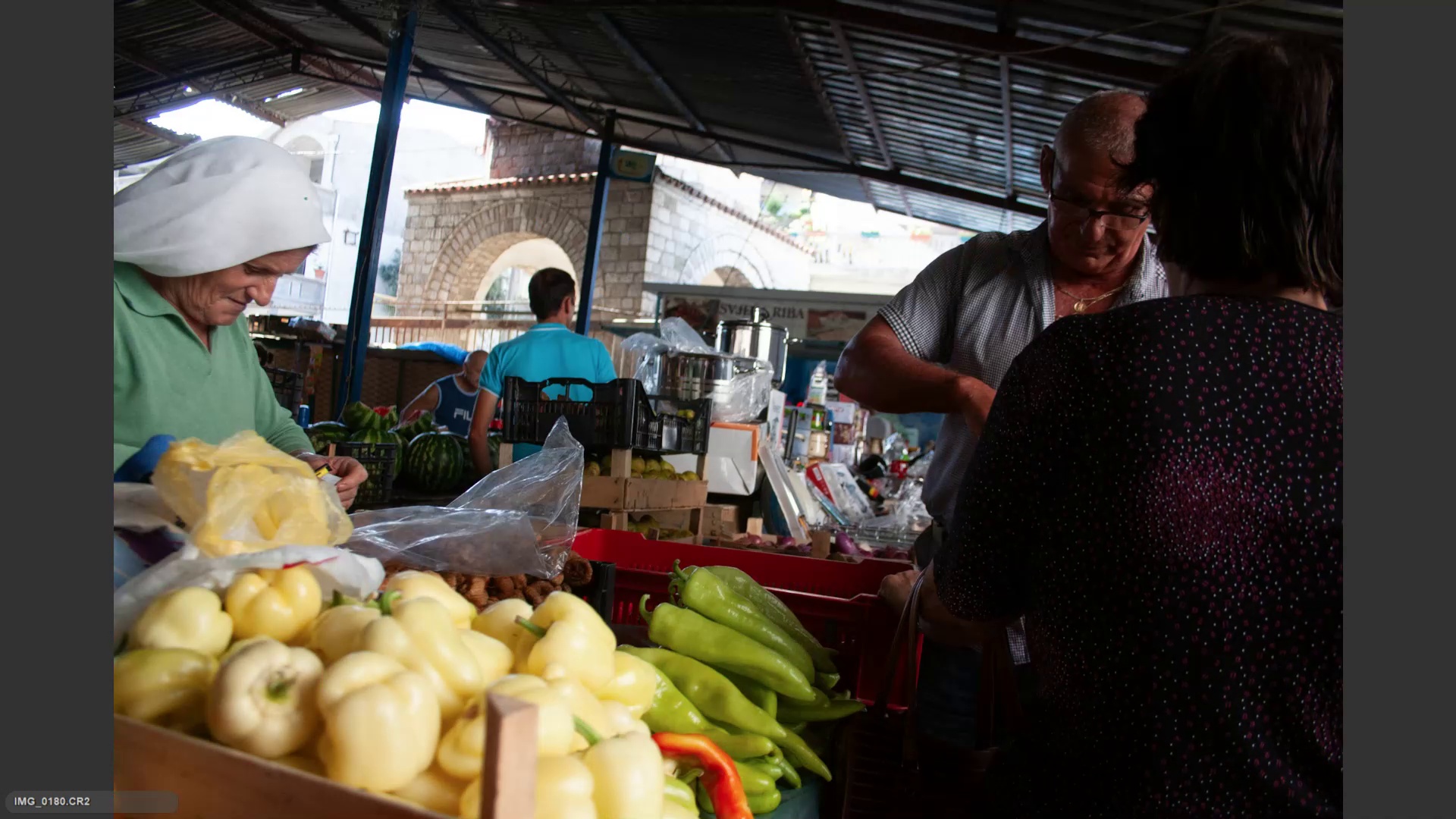 
key(ArrowRight)
 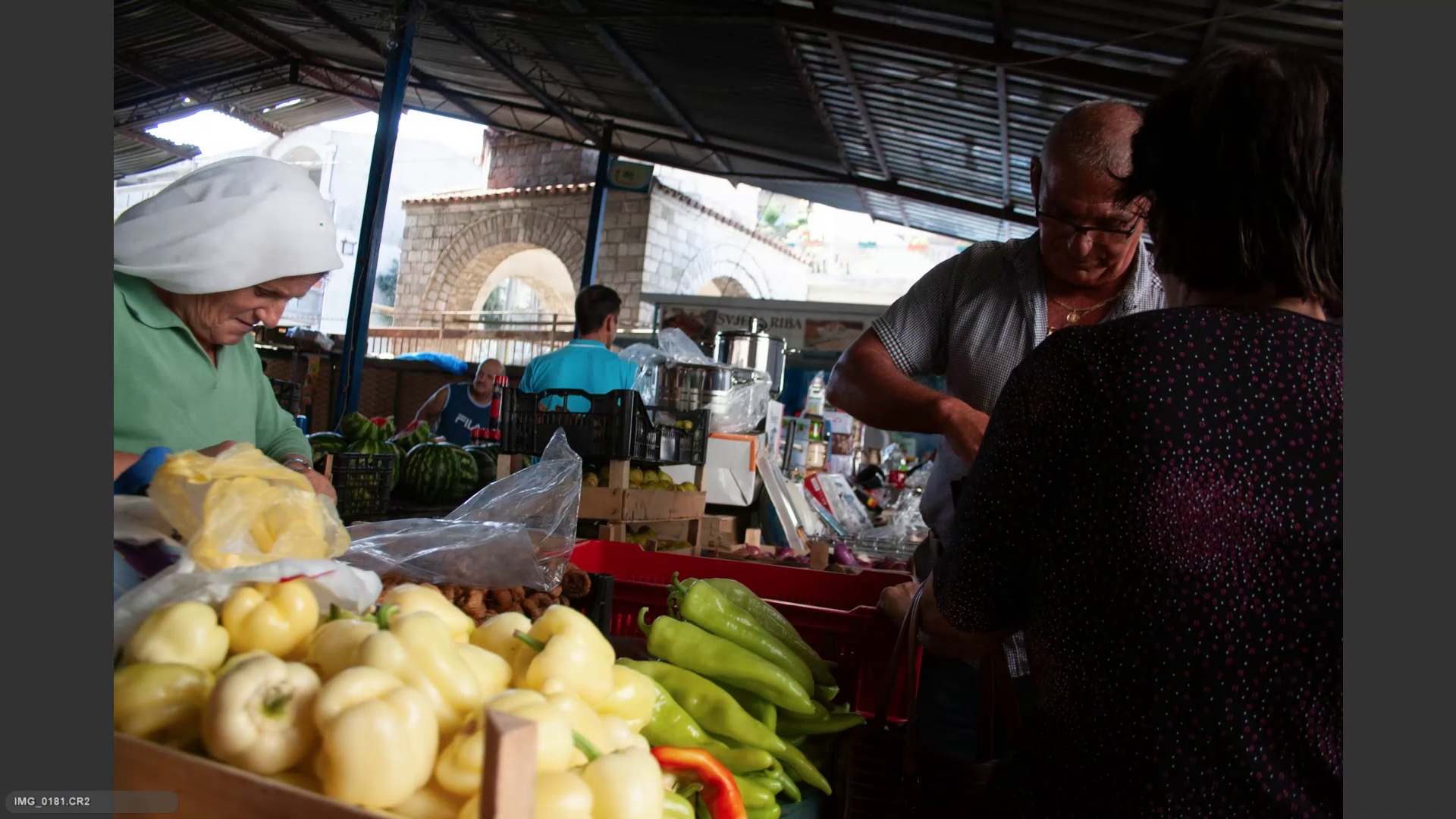 
key(ArrowRight)
 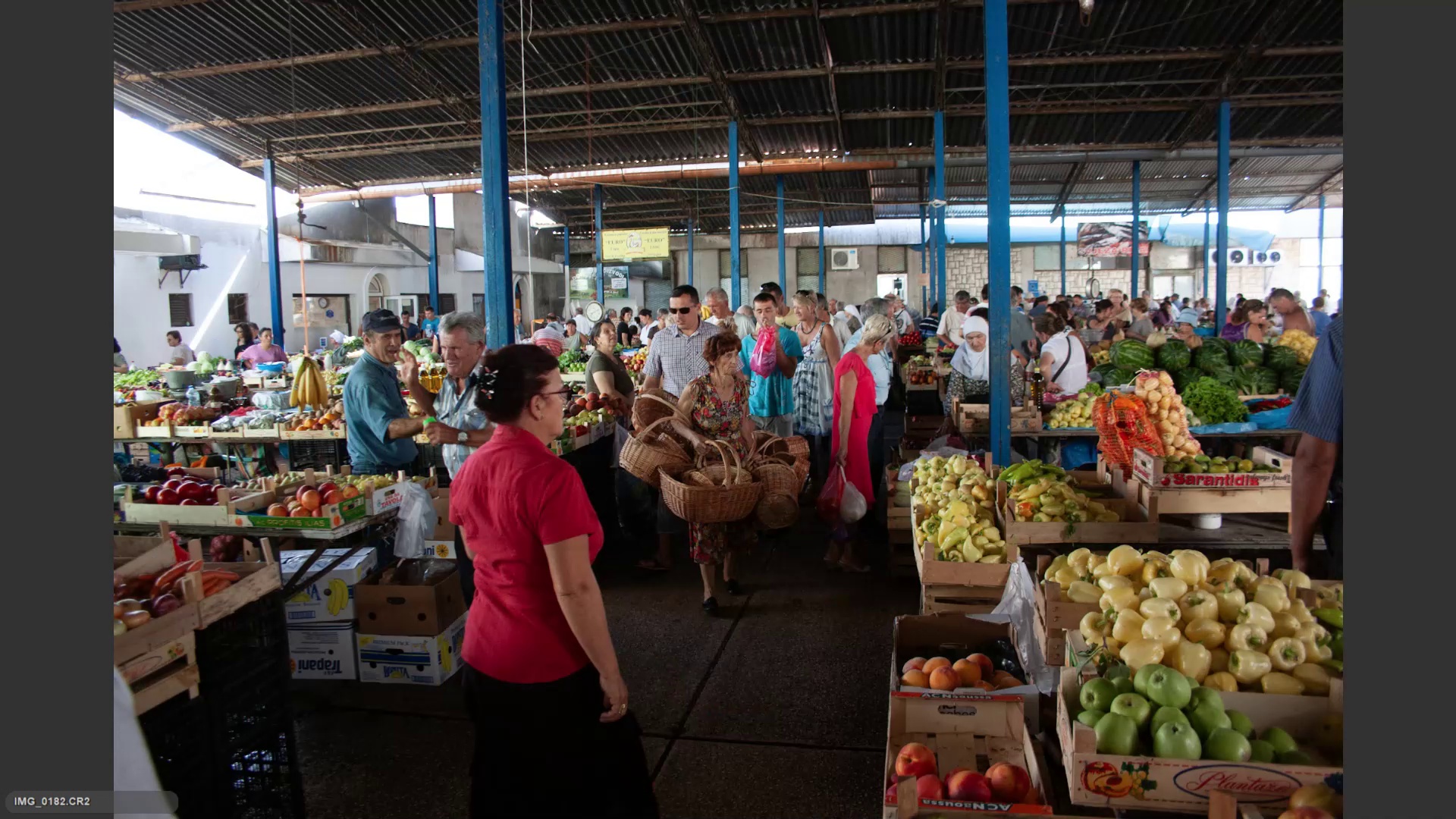 
key(ArrowRight)
 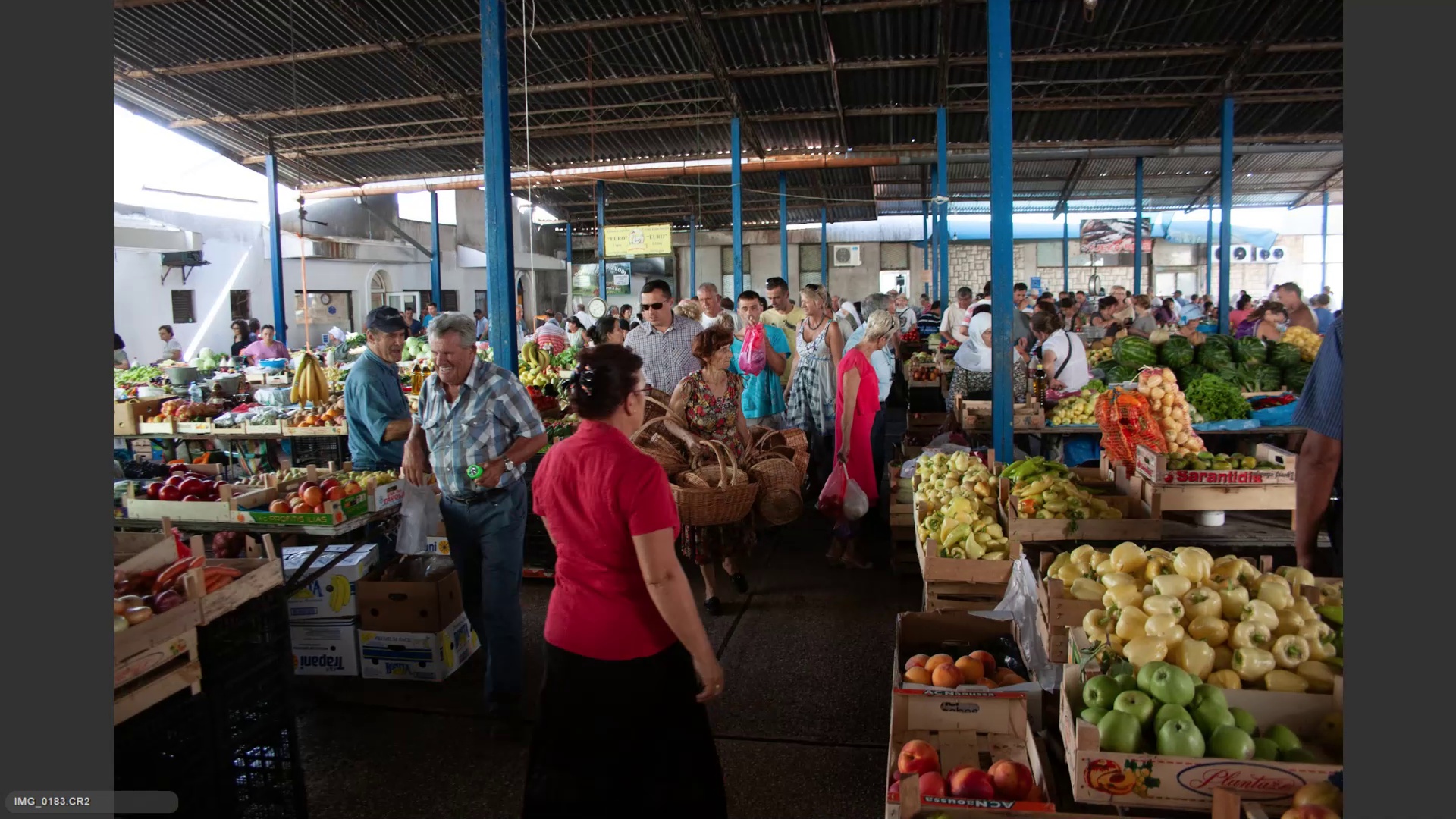 
key(ArrowLeft)
 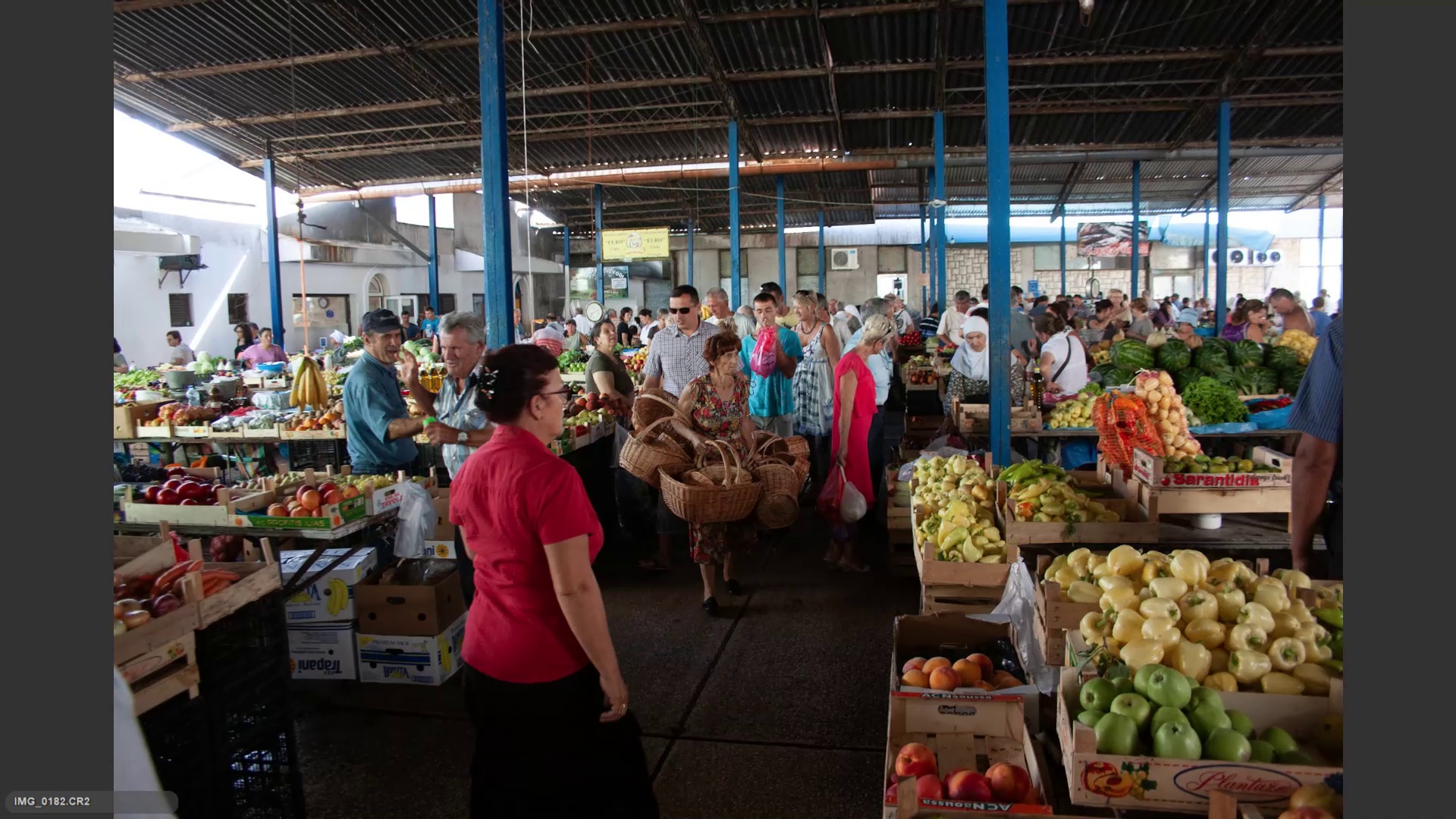 
key(ArrowRight)
 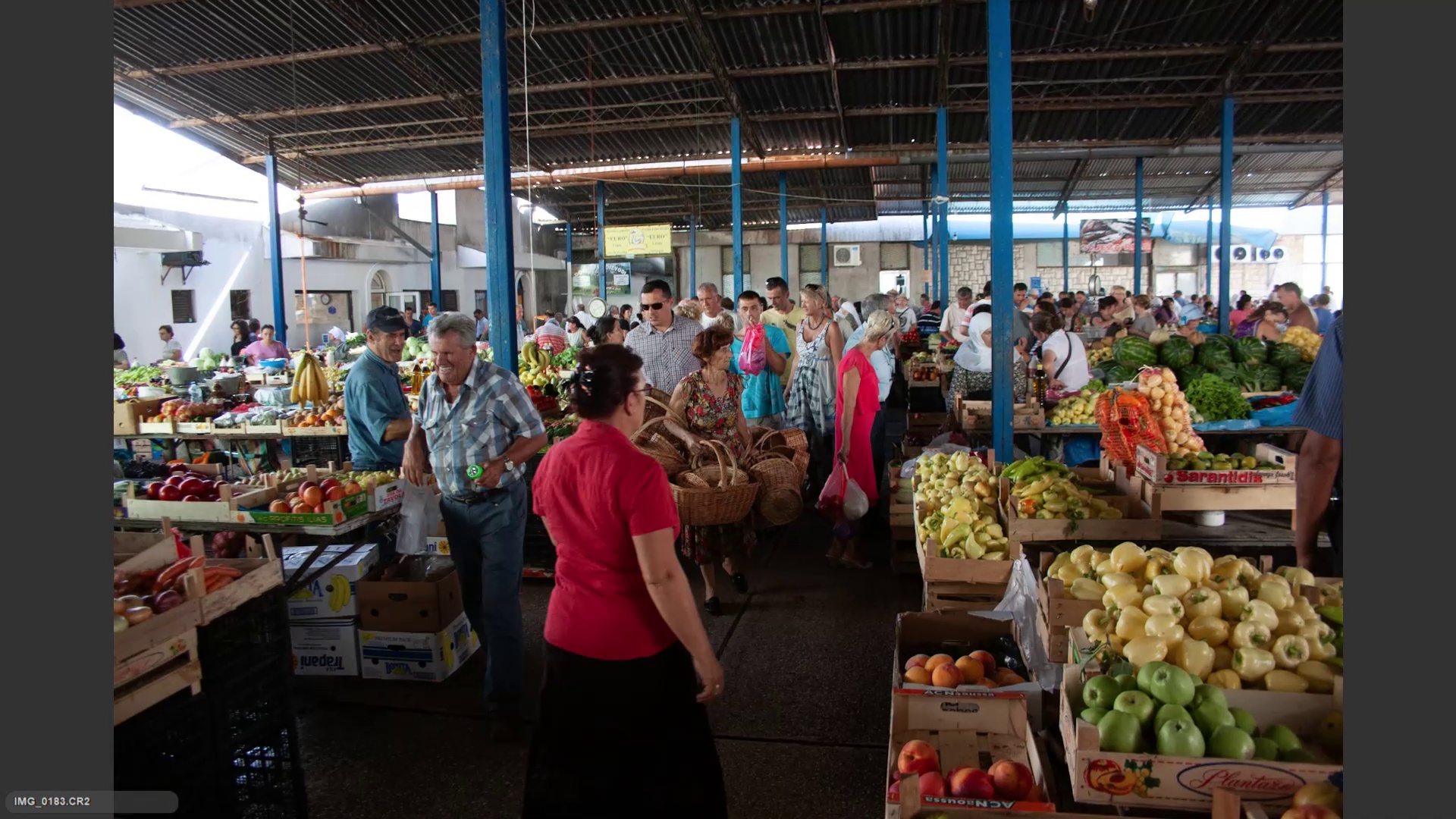 
key(ArrowRight)
 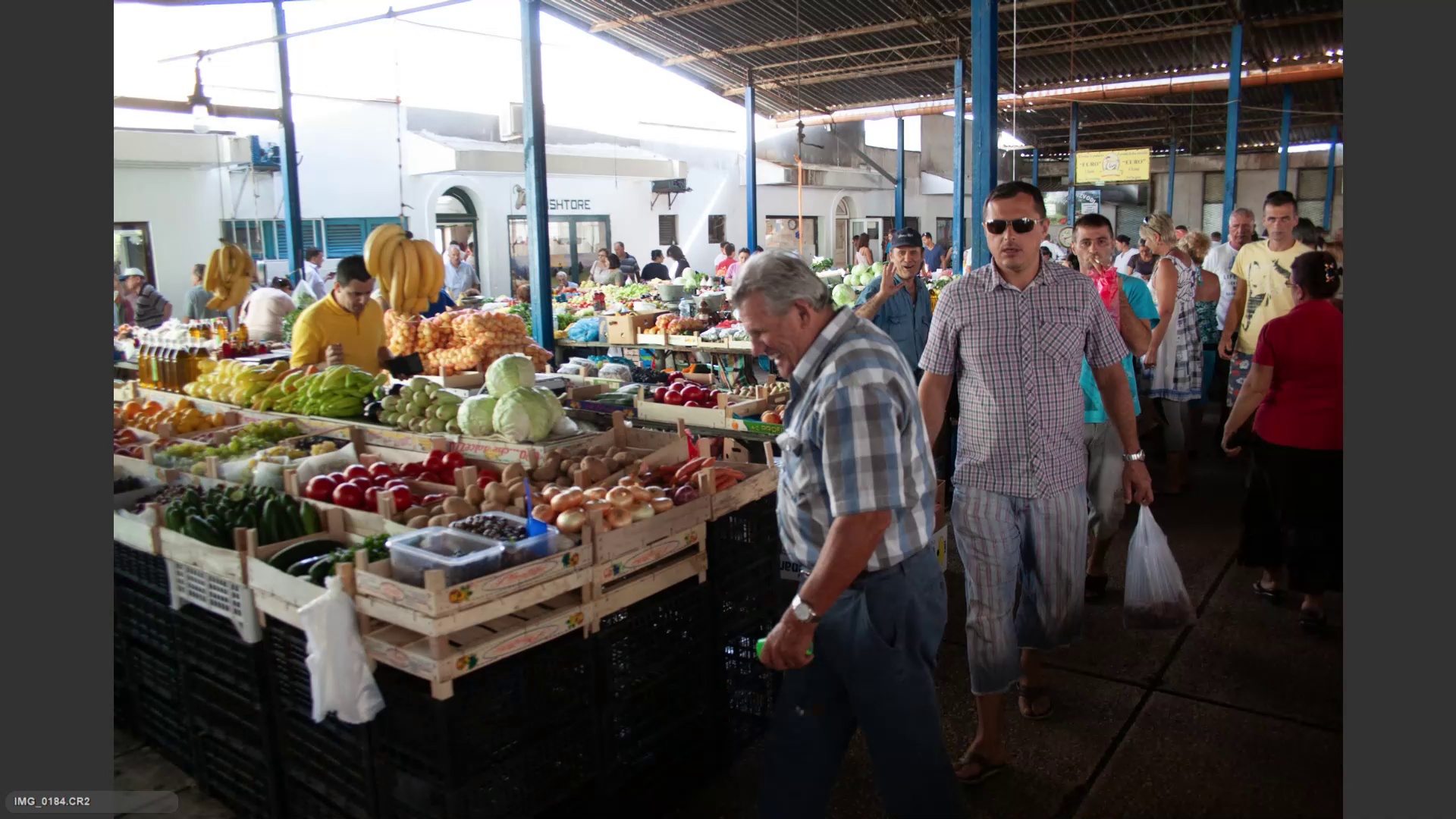 
key(ArrowLeft)
 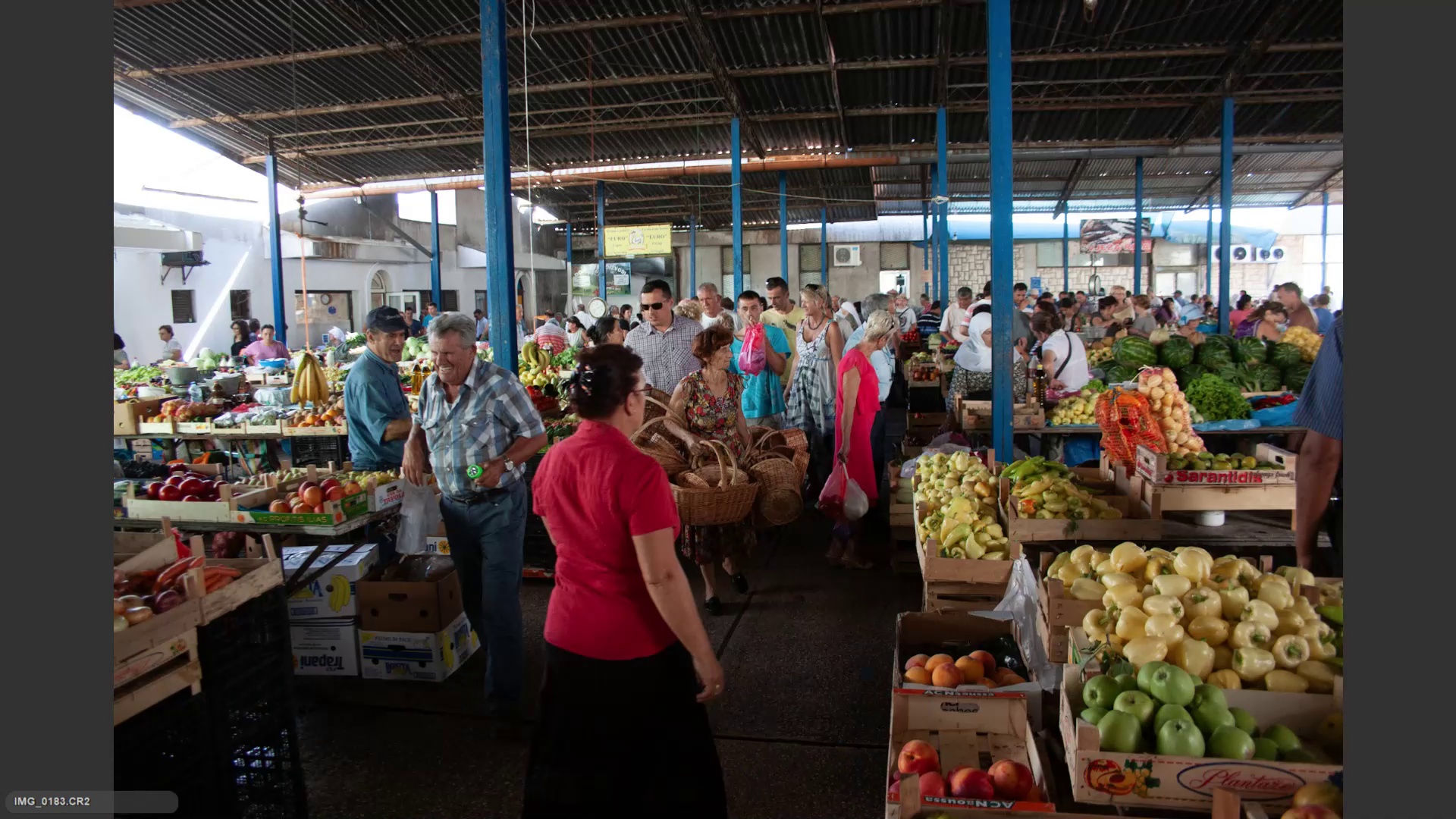 
key(6)
 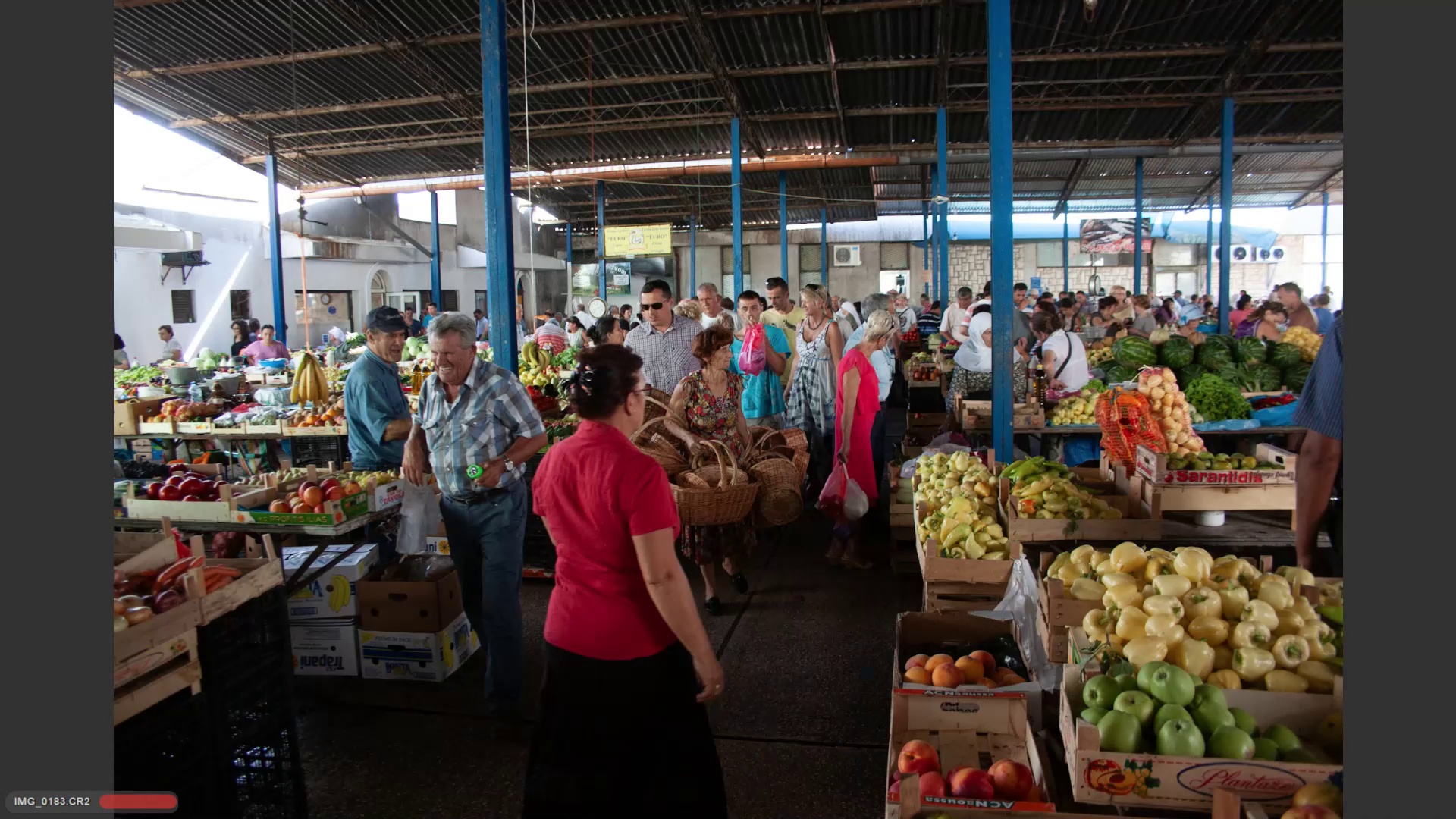 
key(ArrowRight)
 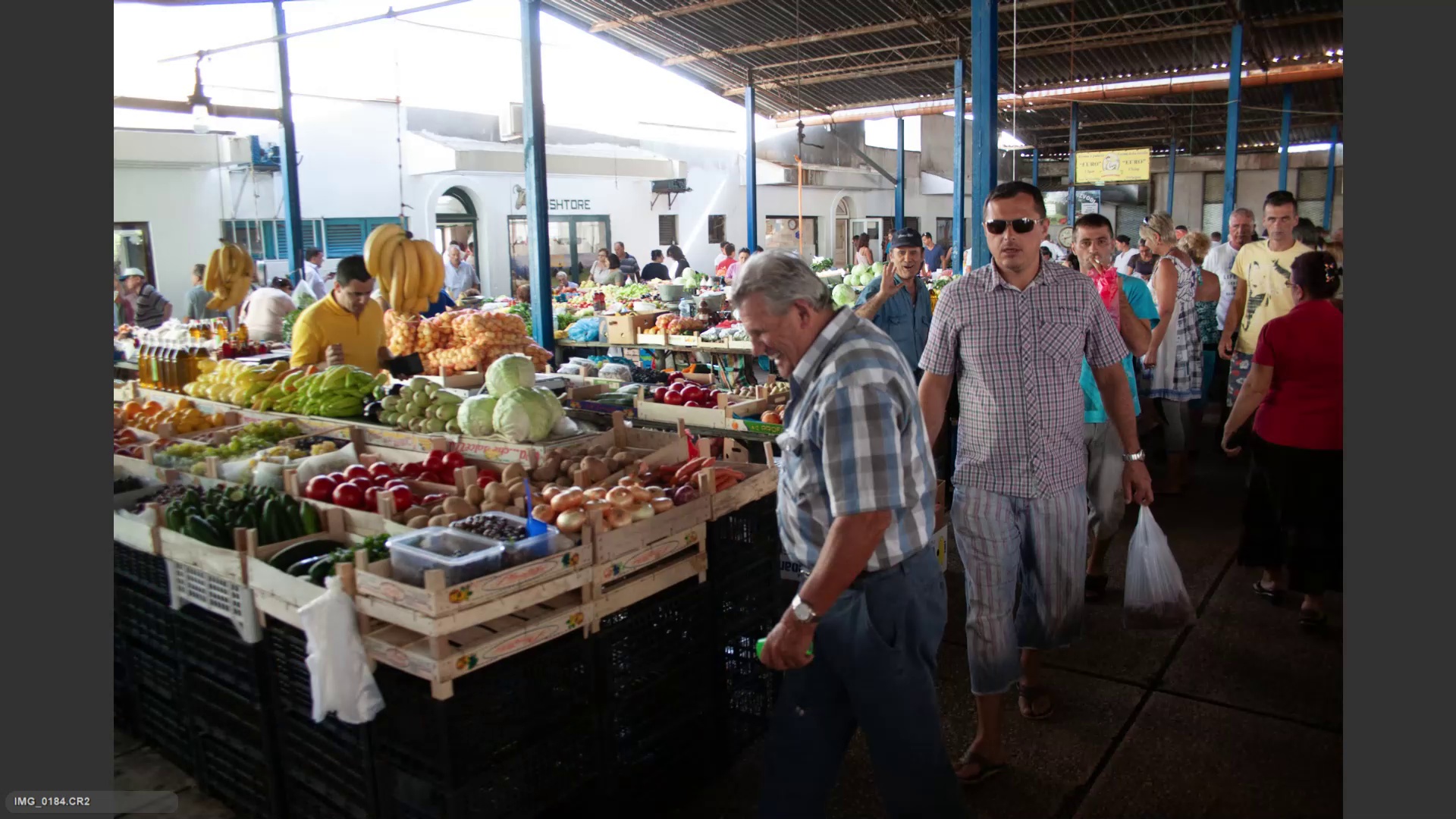 
key(ArrowRight)
 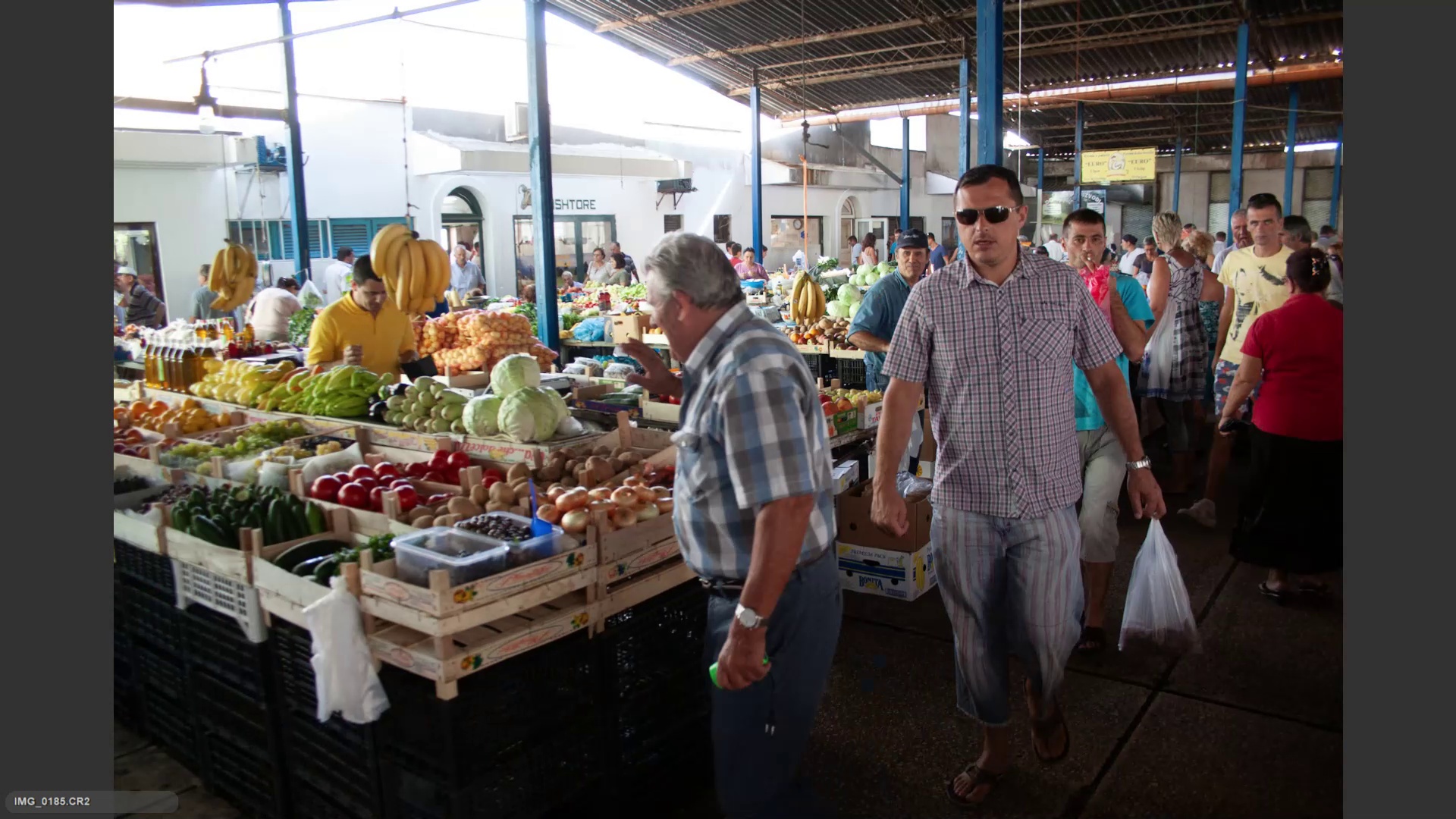 
key(ArrowRight)
 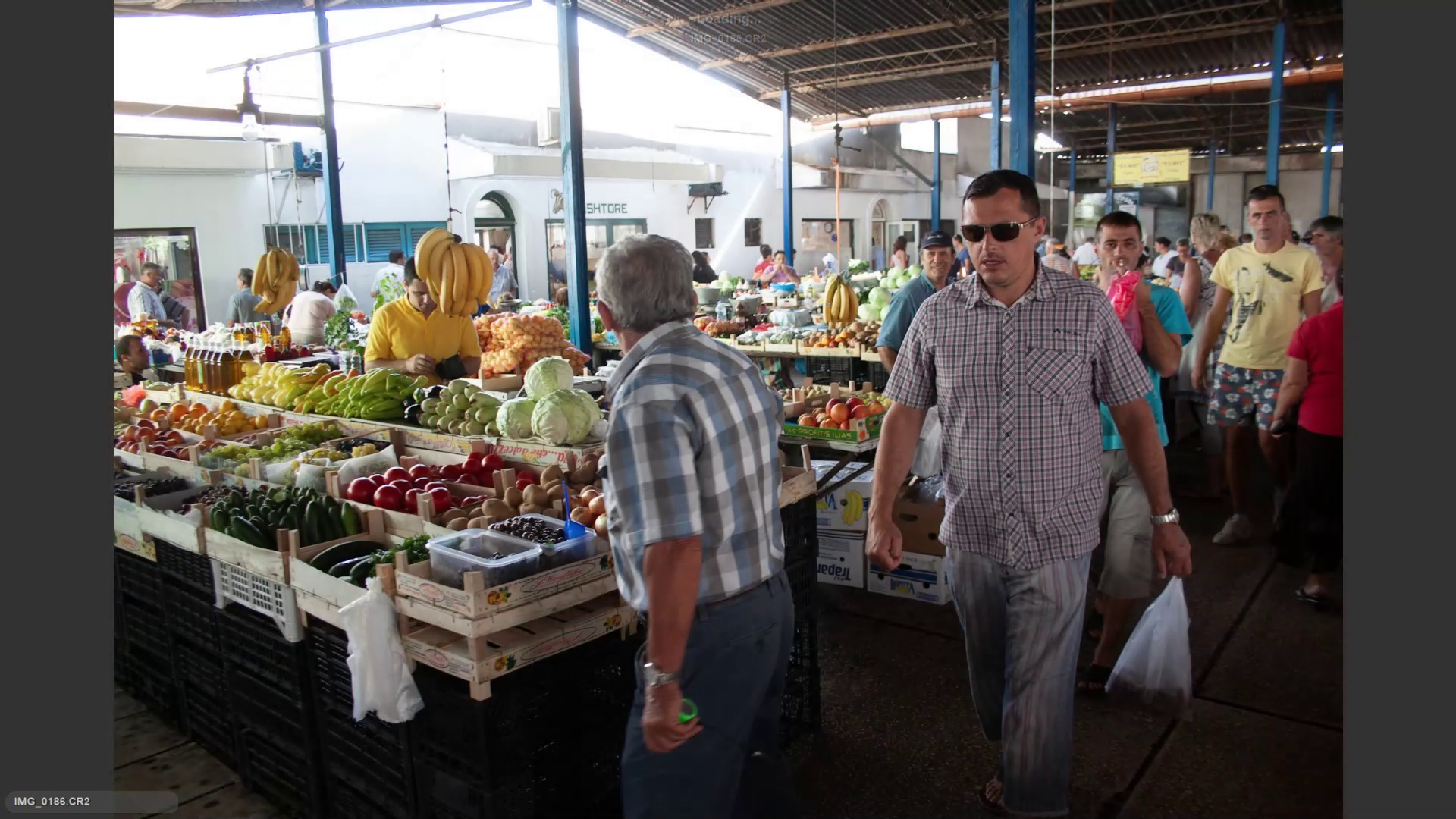 
key(ArrowRight)
 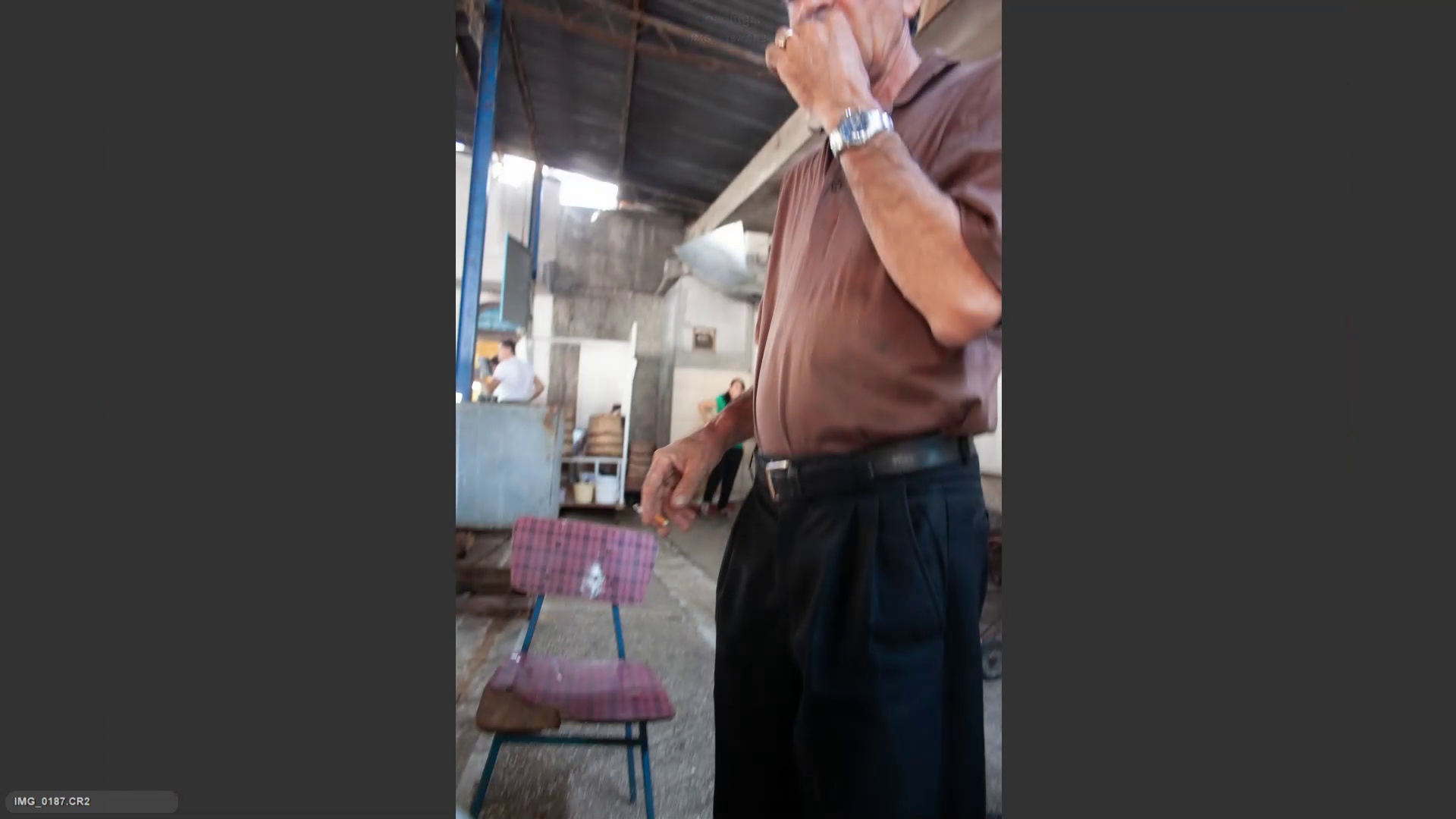 
key(ArrowLeft)
 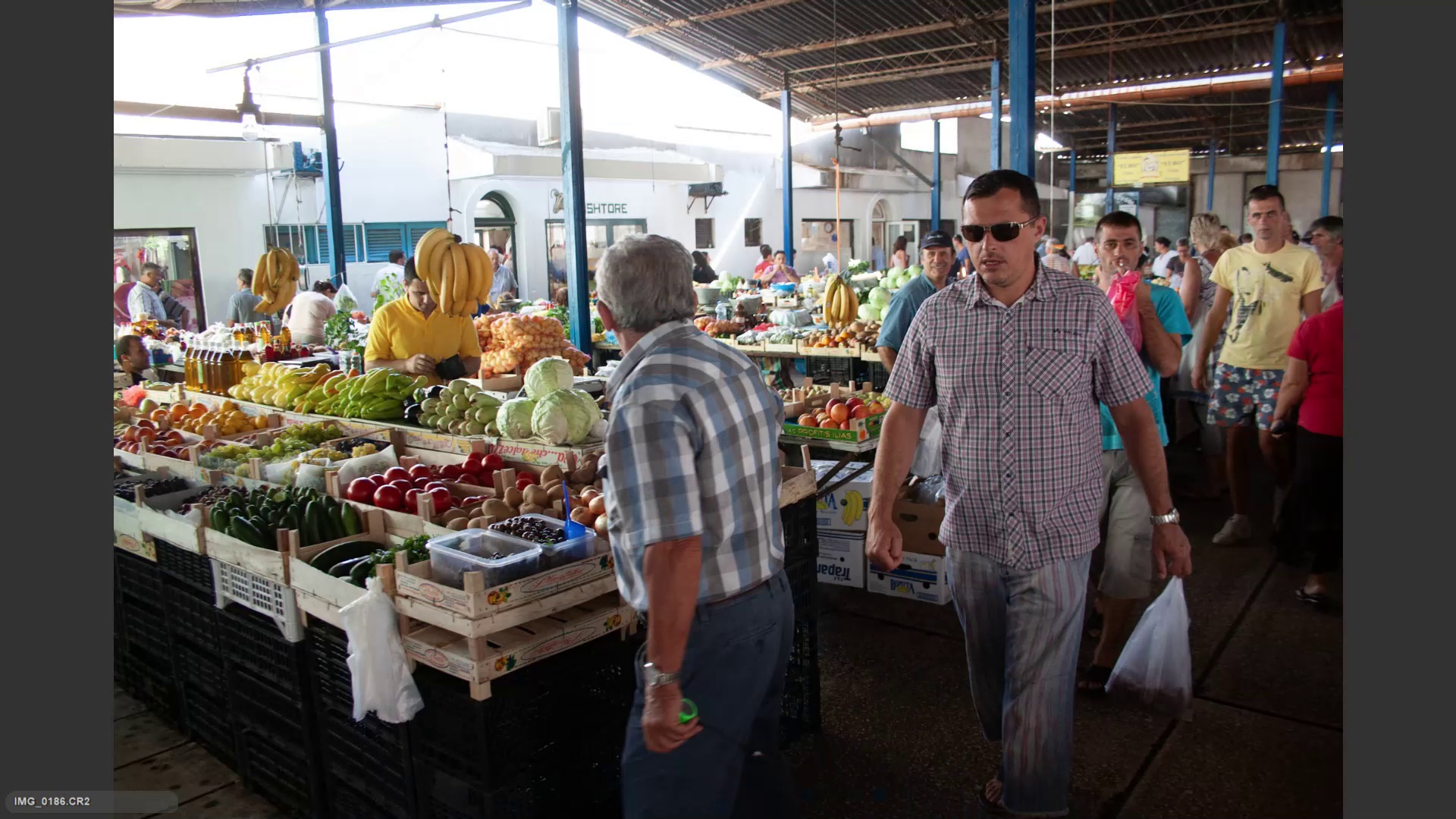 
key(ArrowRight)
 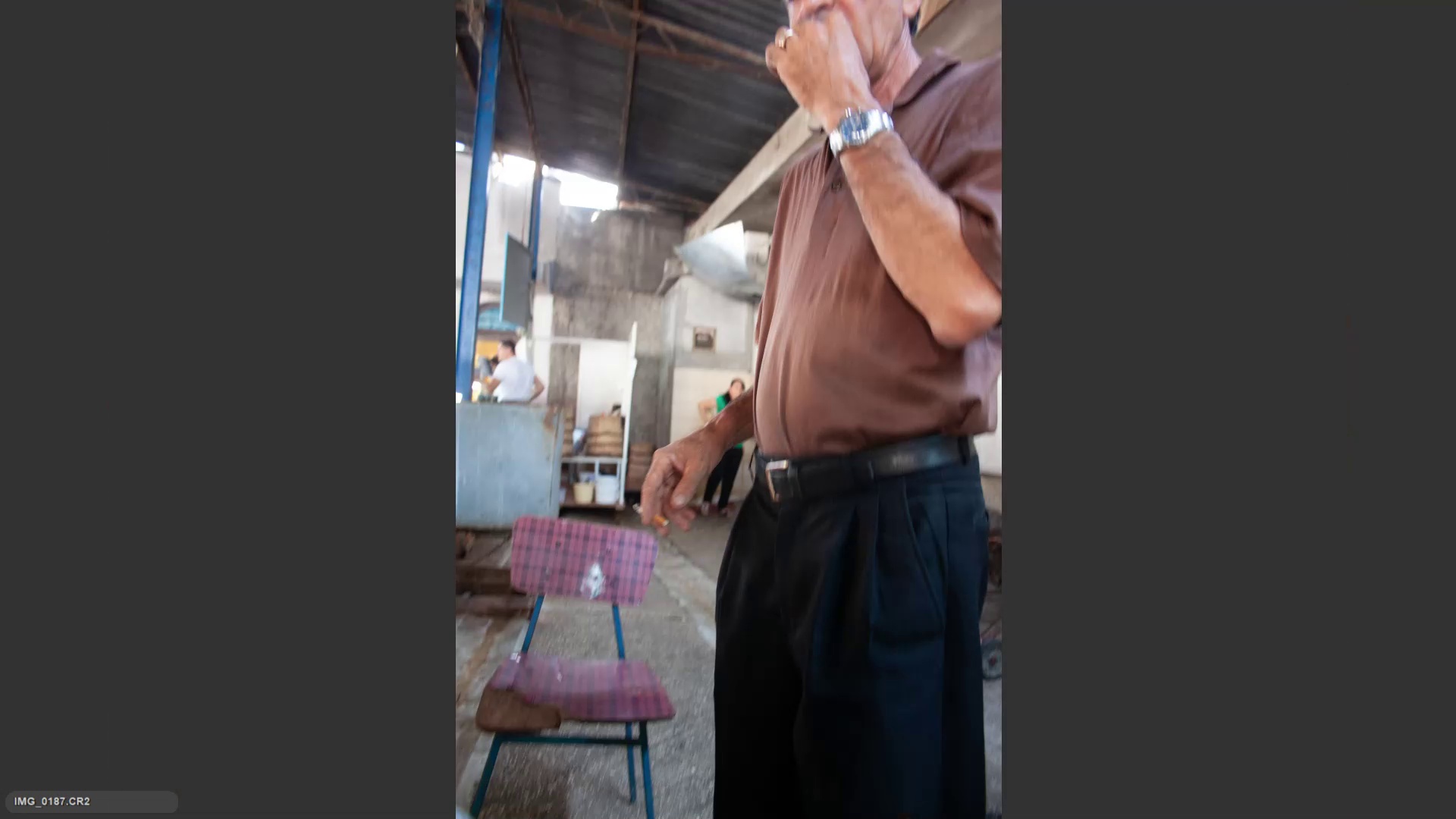 
key(ArrowLeft)
 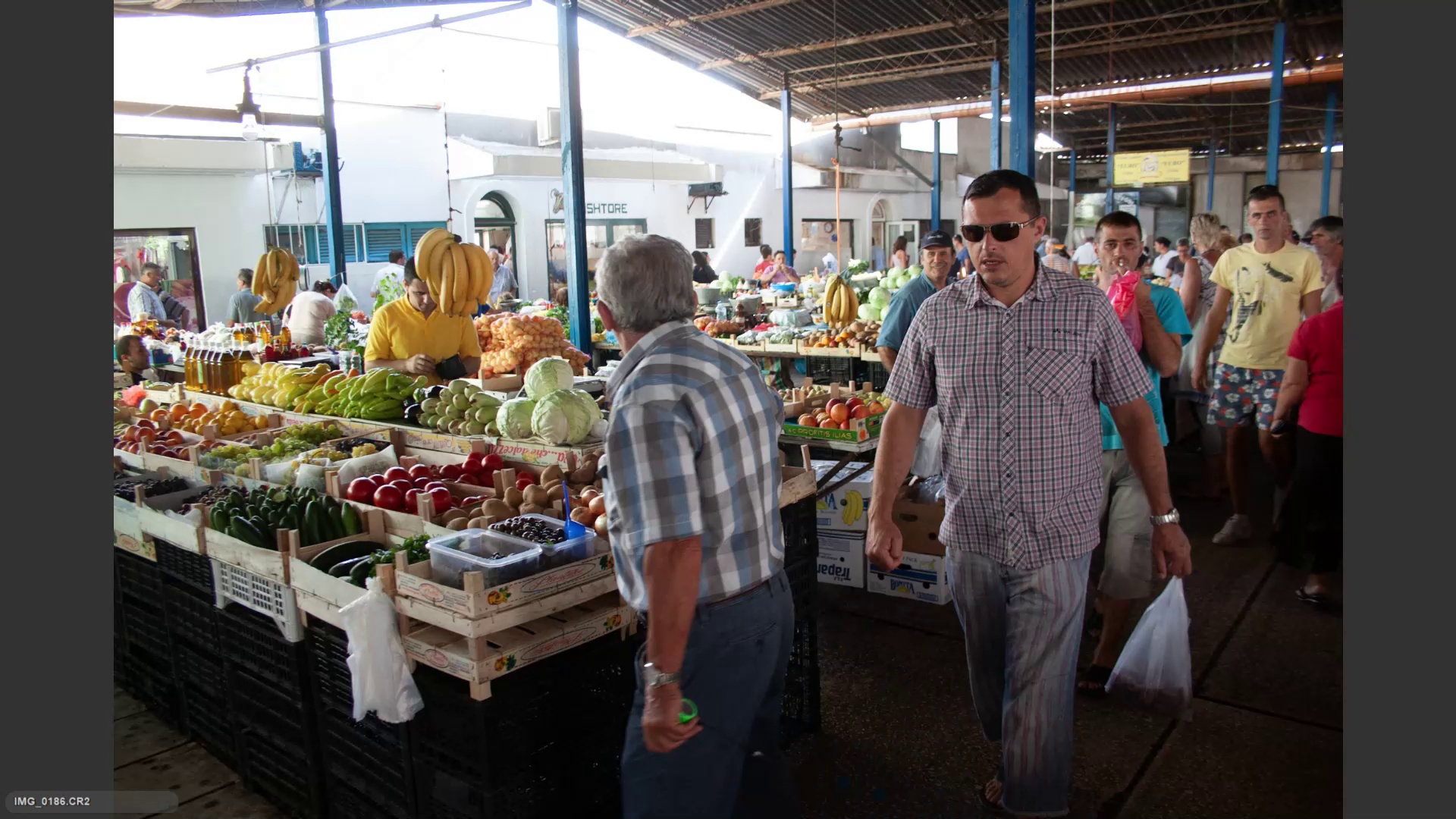 
key(6)
 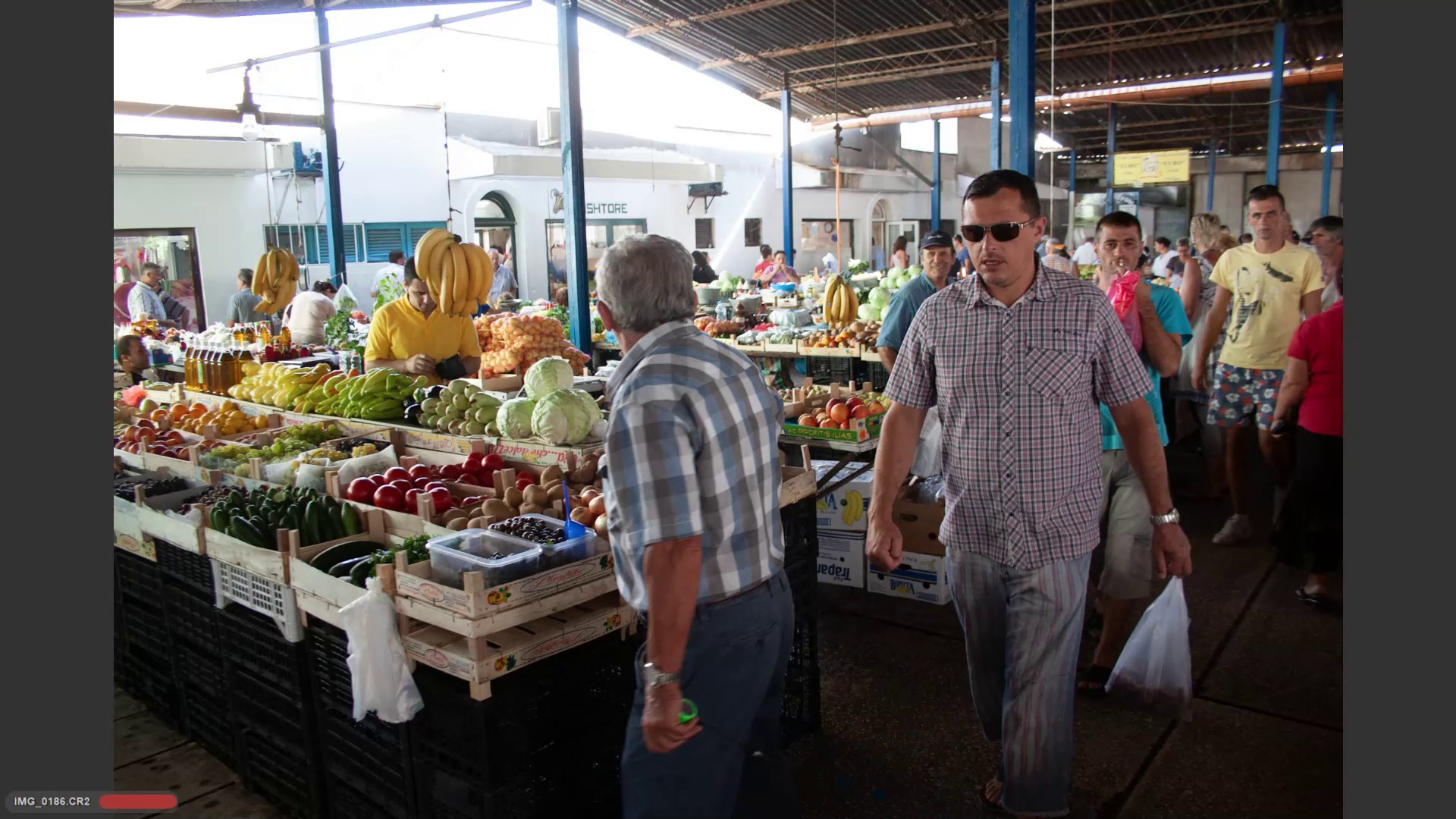 
key(ArrowRight)
 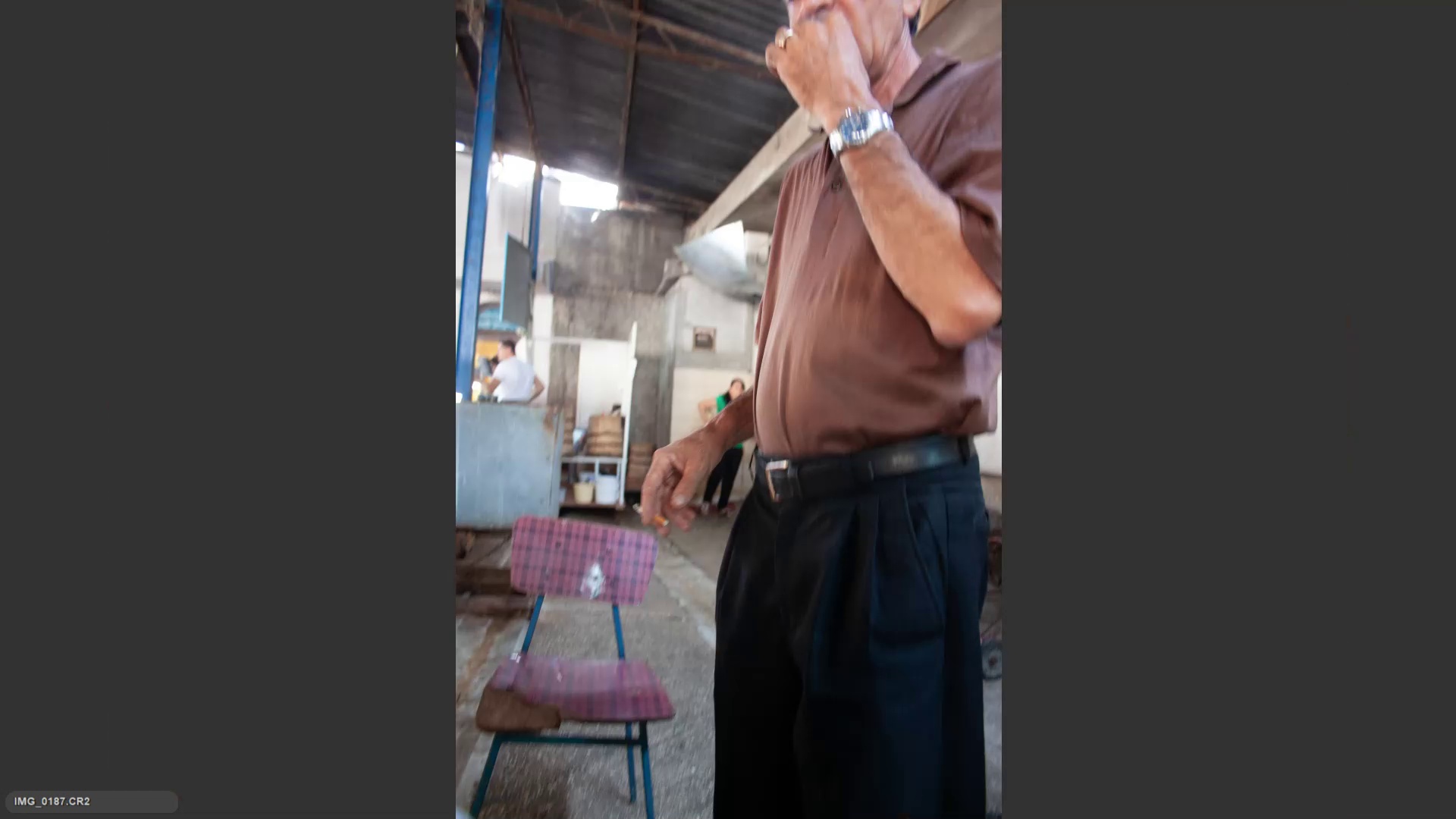 
key(ArrowRight)
 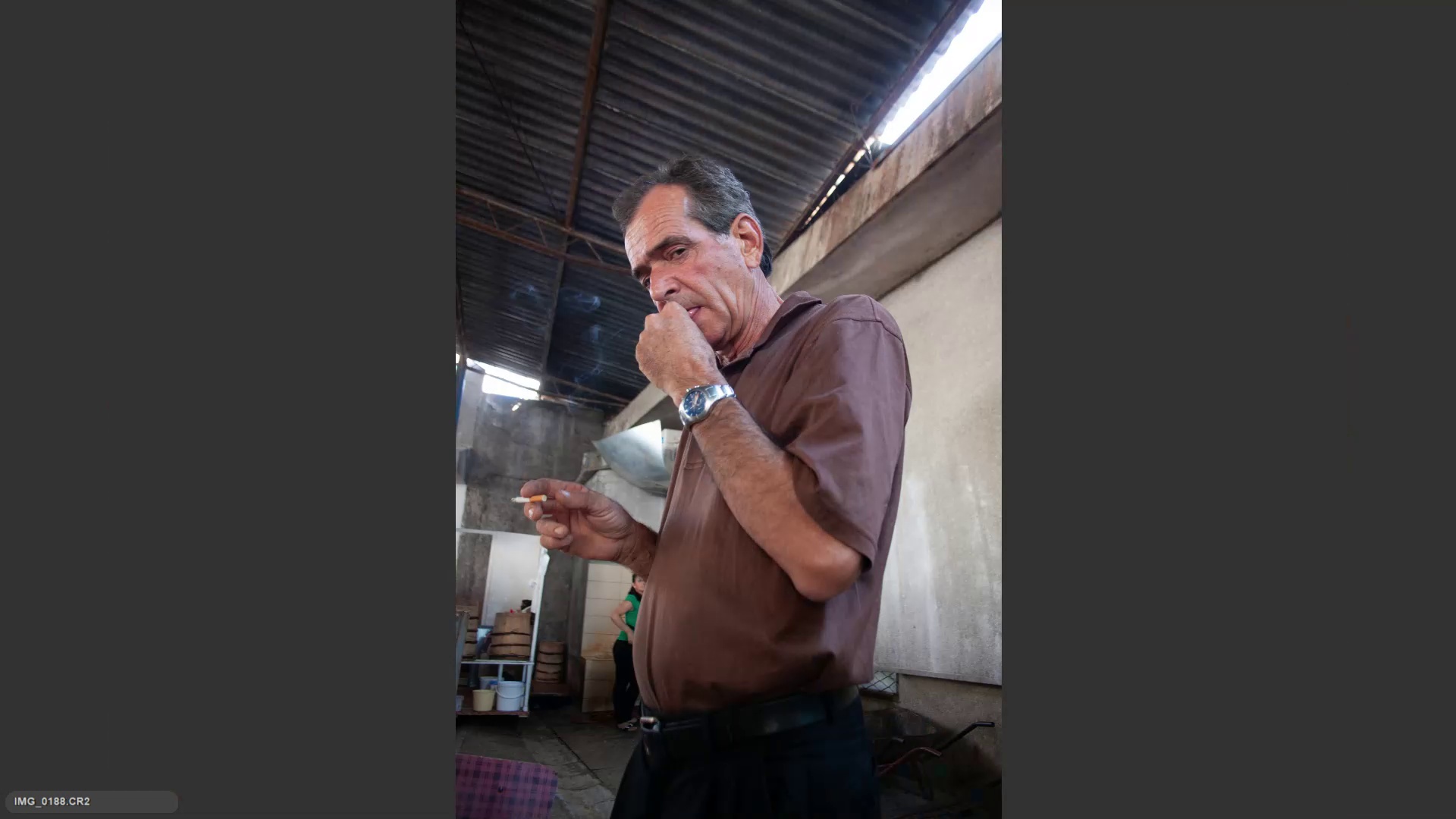 
key(ArrowLeft)
 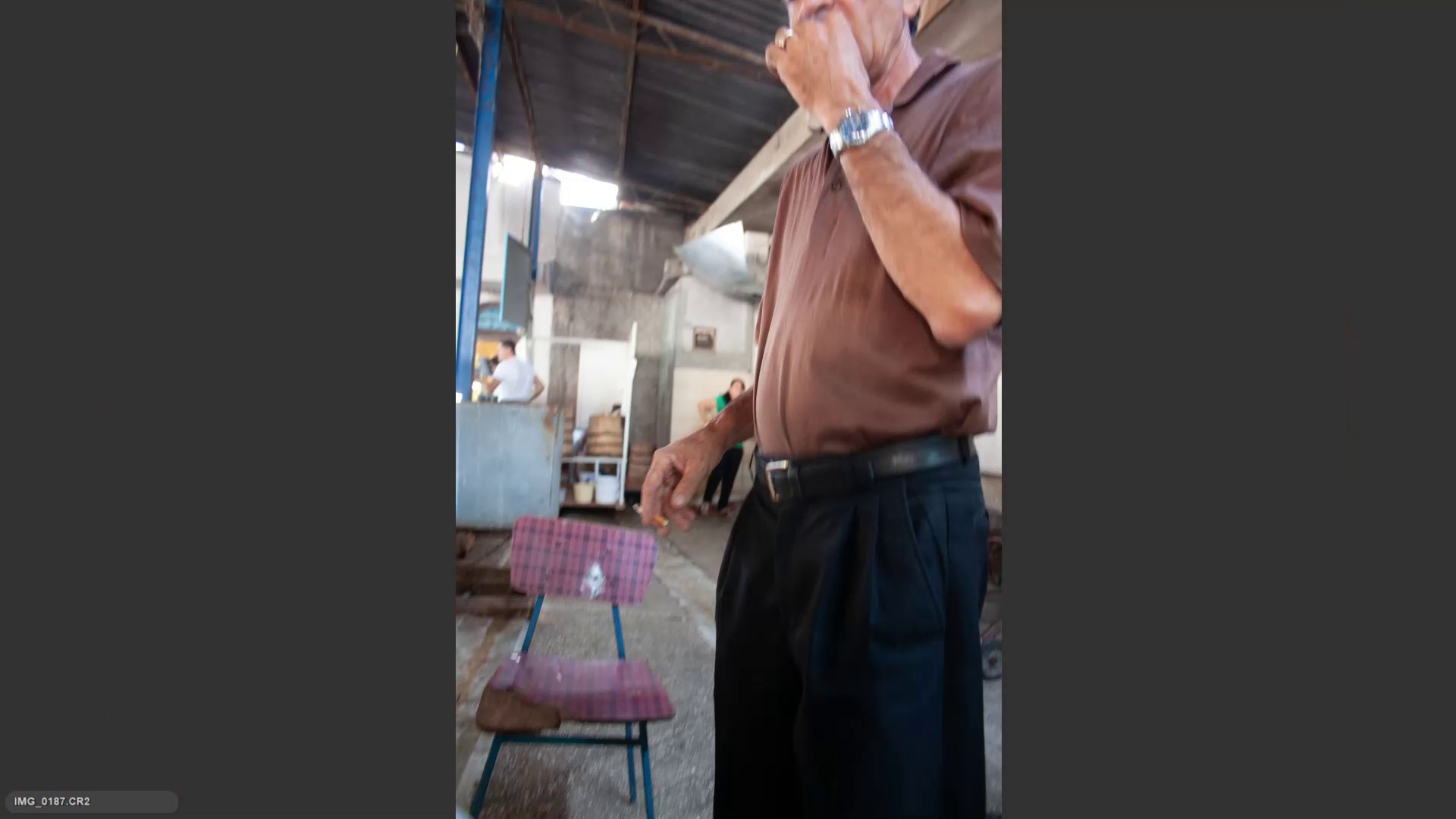 
key(ArrowLeft)
 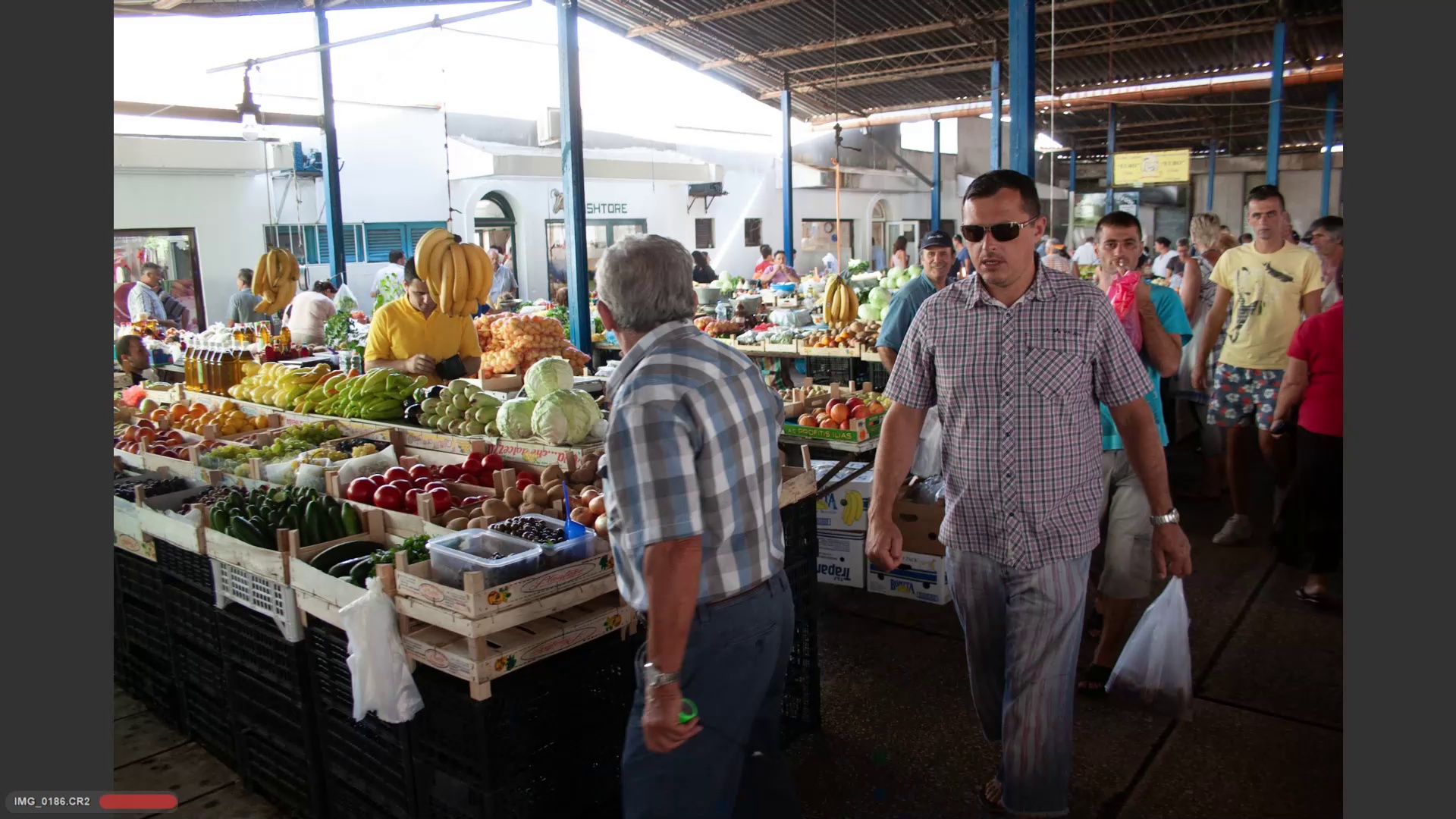 
key(ArrowRight)
 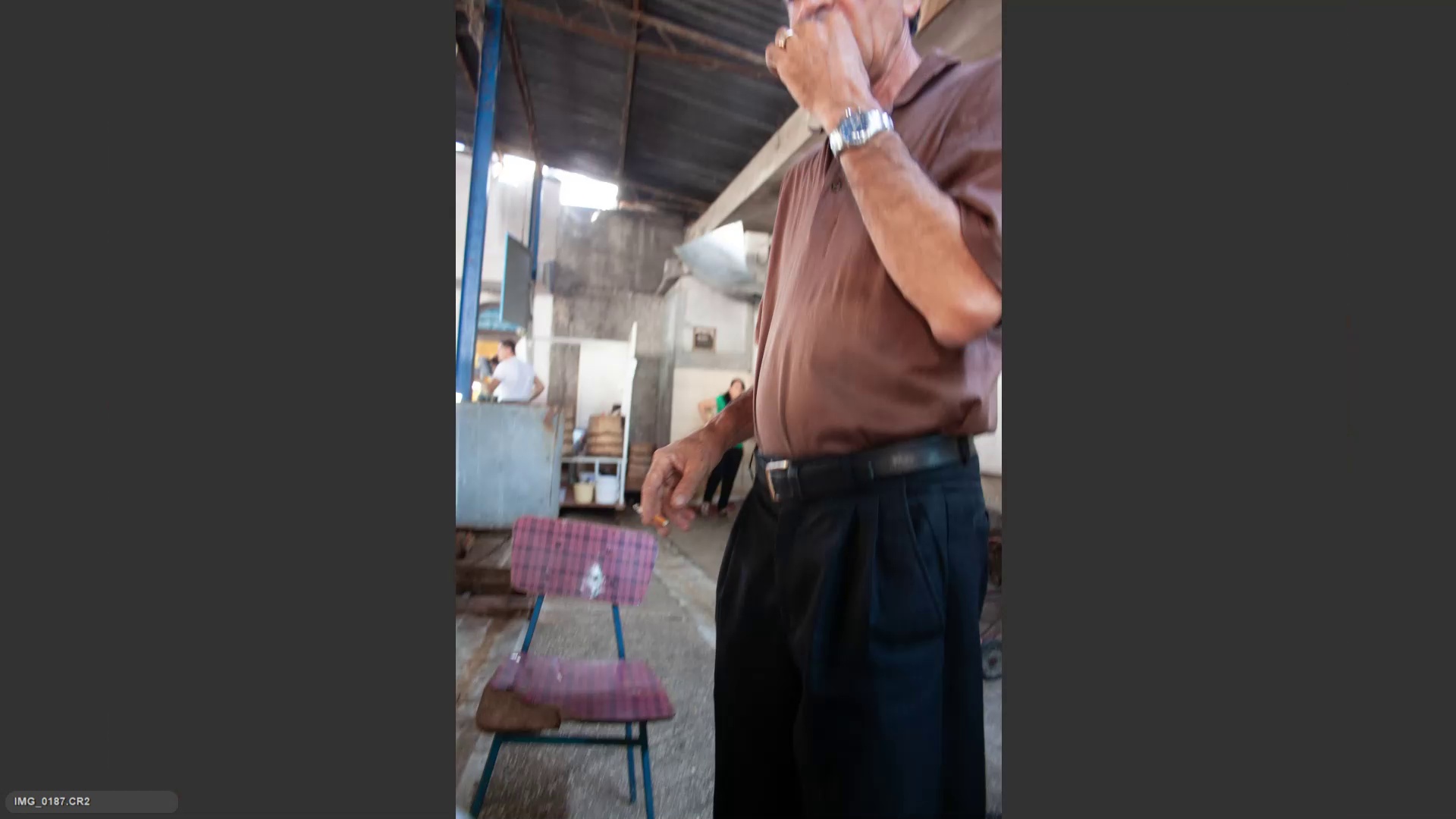 
key(ArrowRight)
 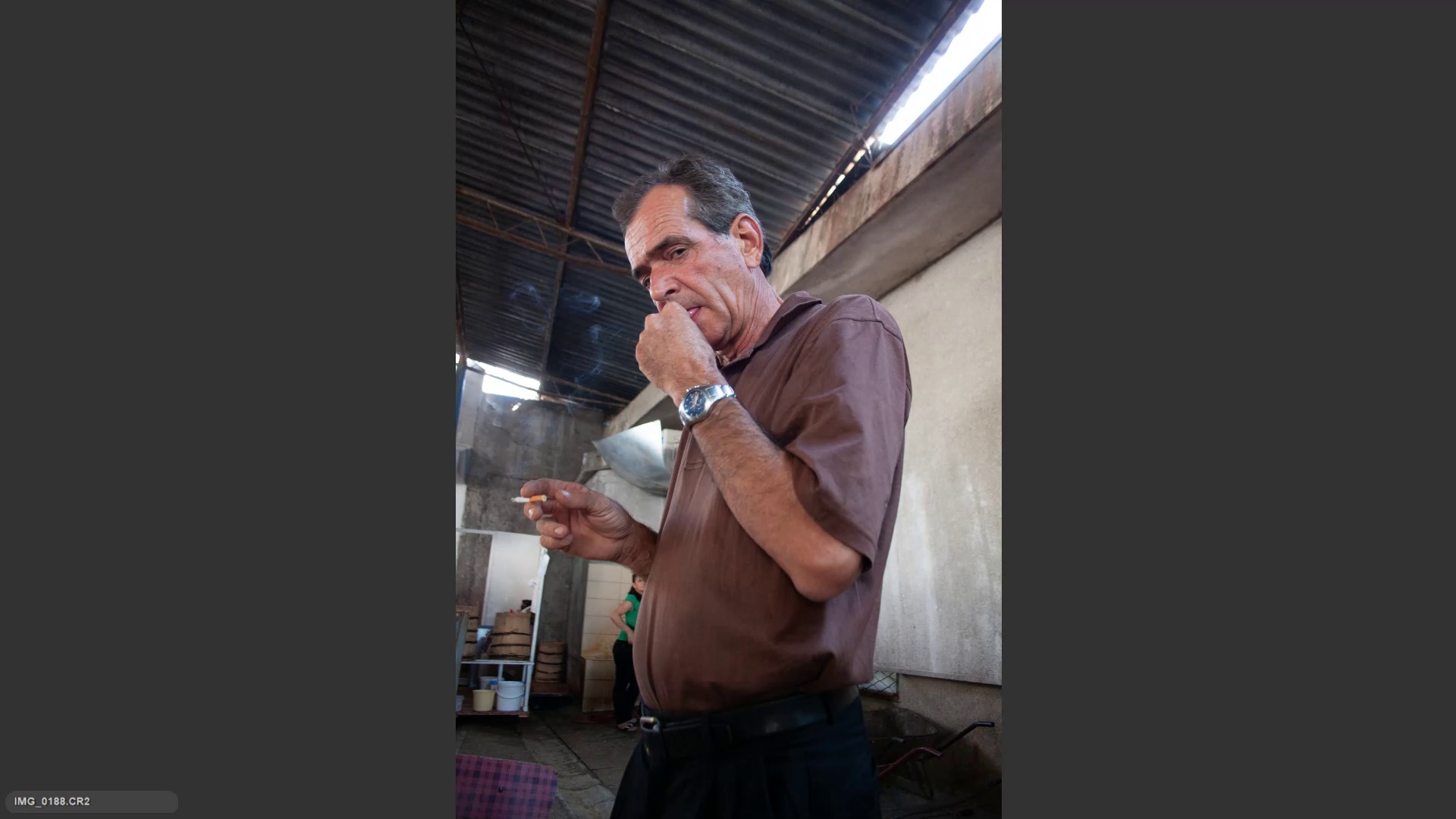 
key(ArrowRight)
 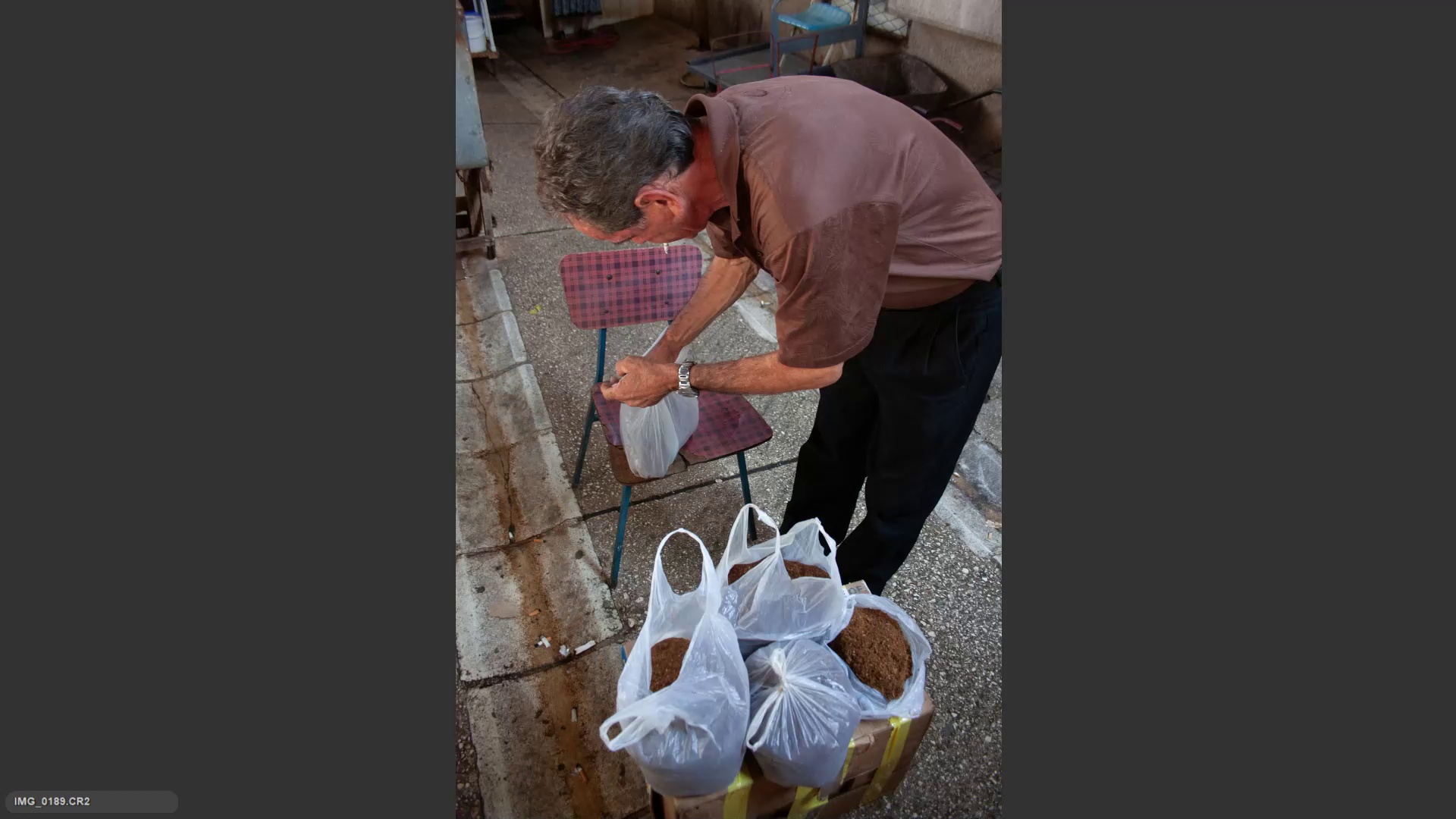 
key(ArrowLeft)
 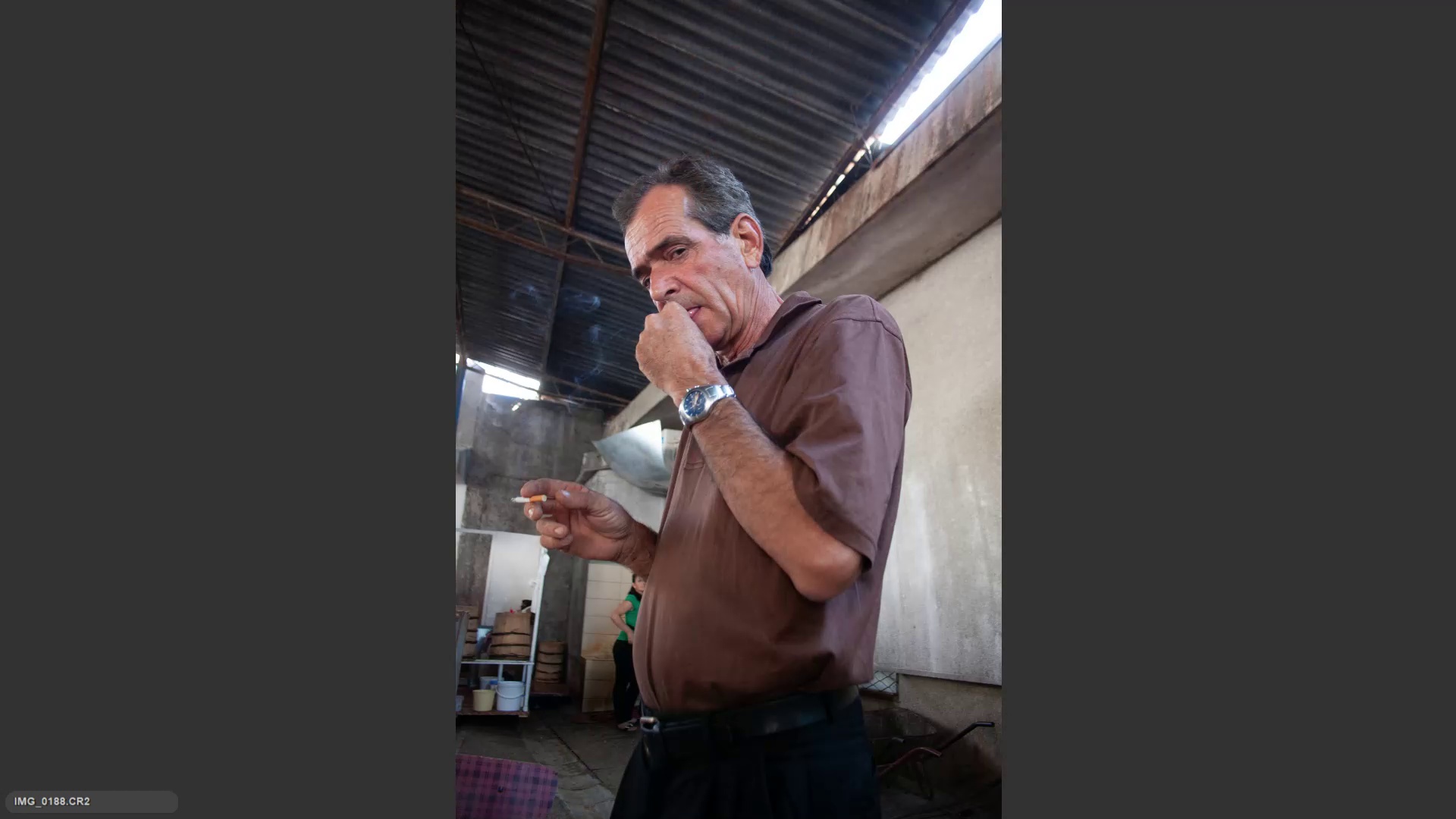 
key(6)
 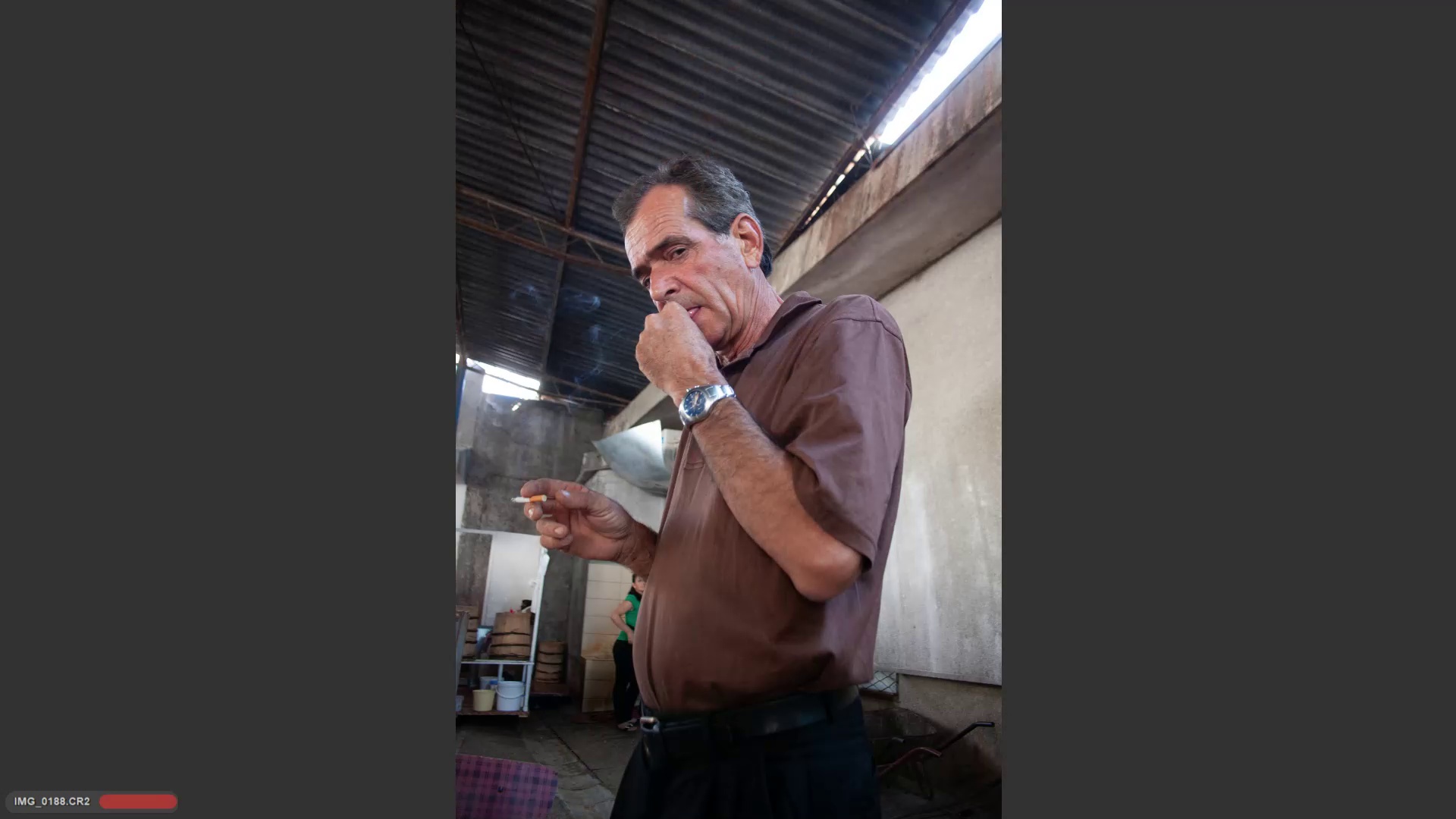 
key(ArrowRight)
 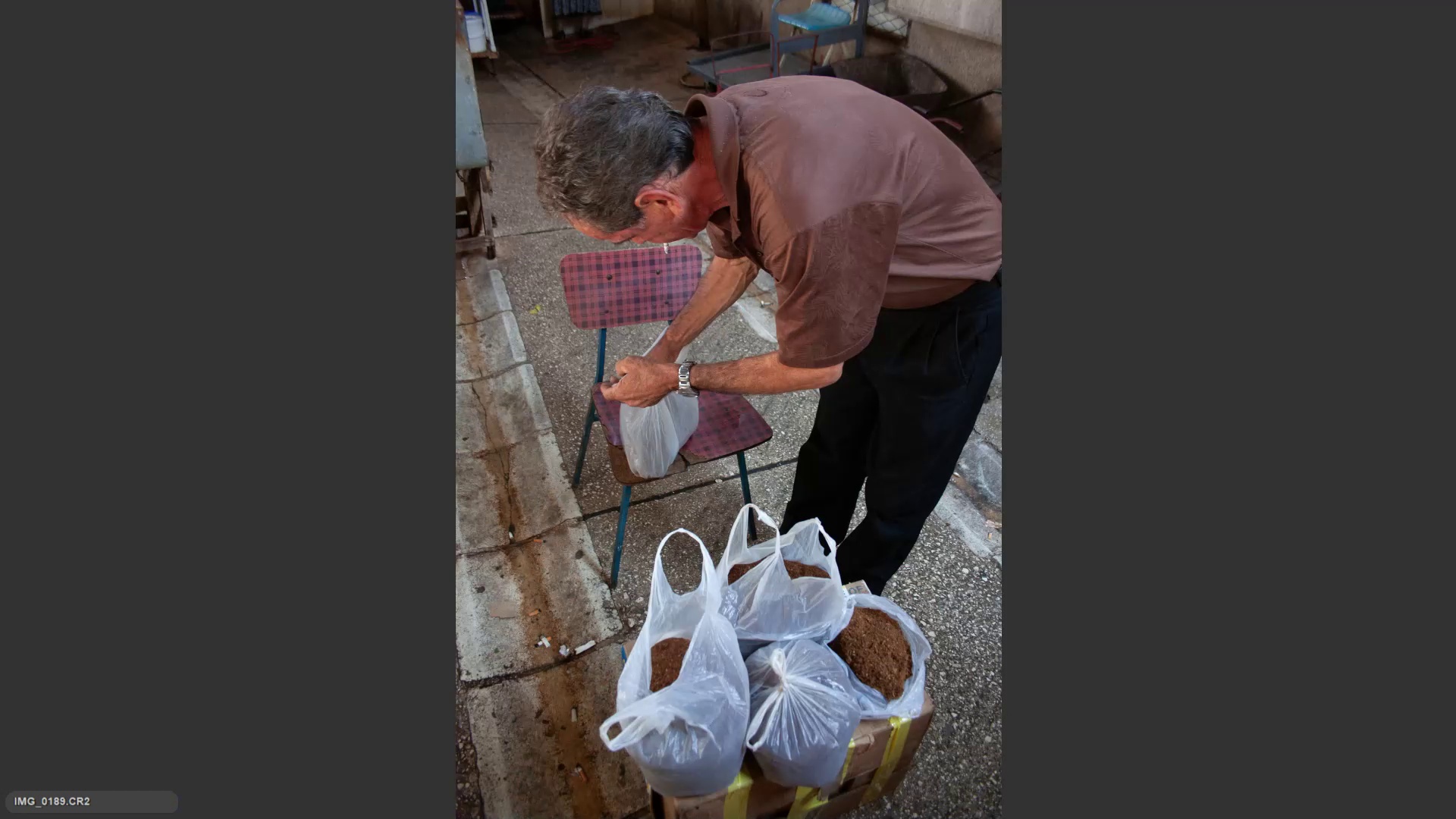 
key(ArrowRight)
 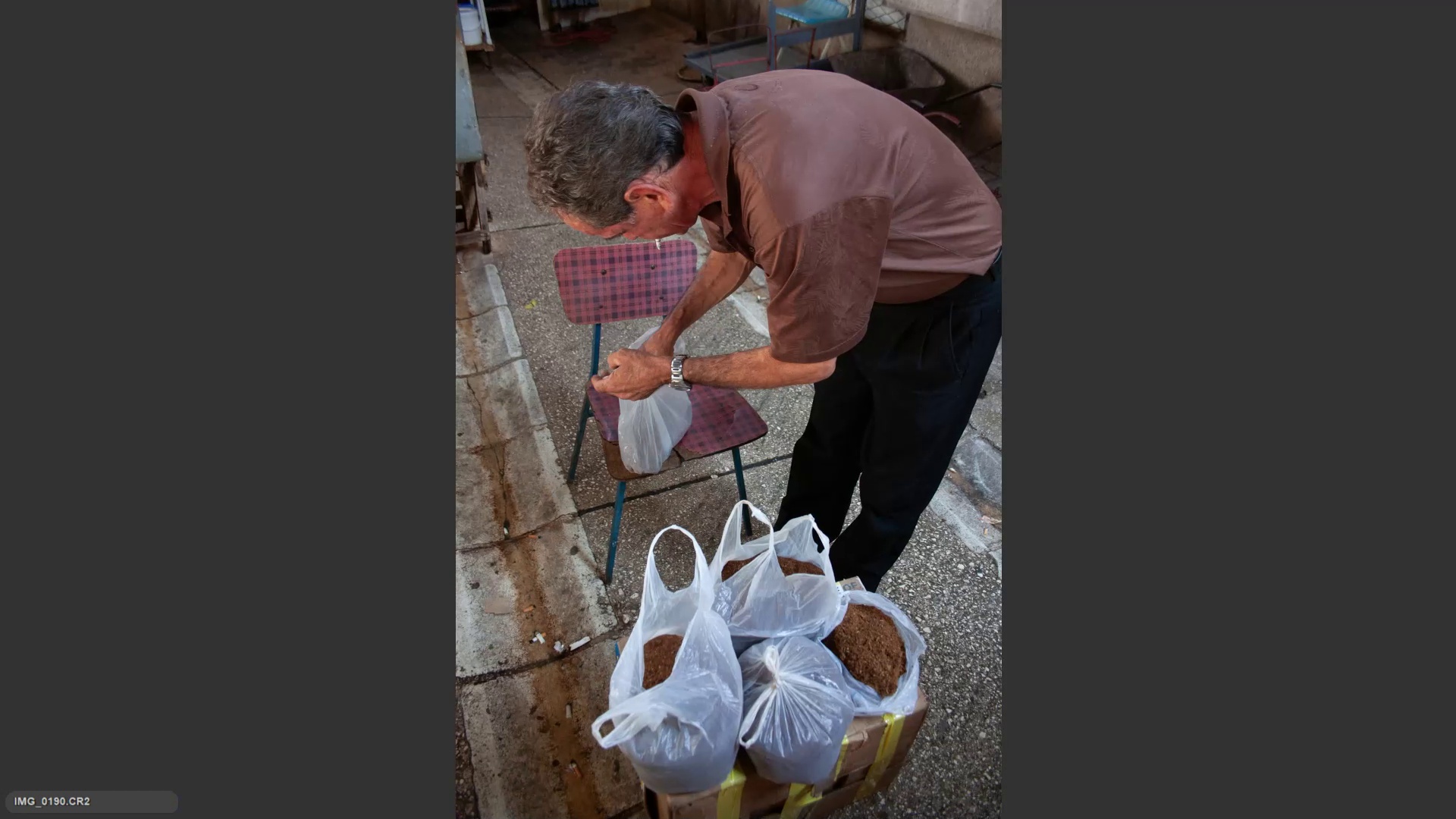 
key(ArrowLeft)
 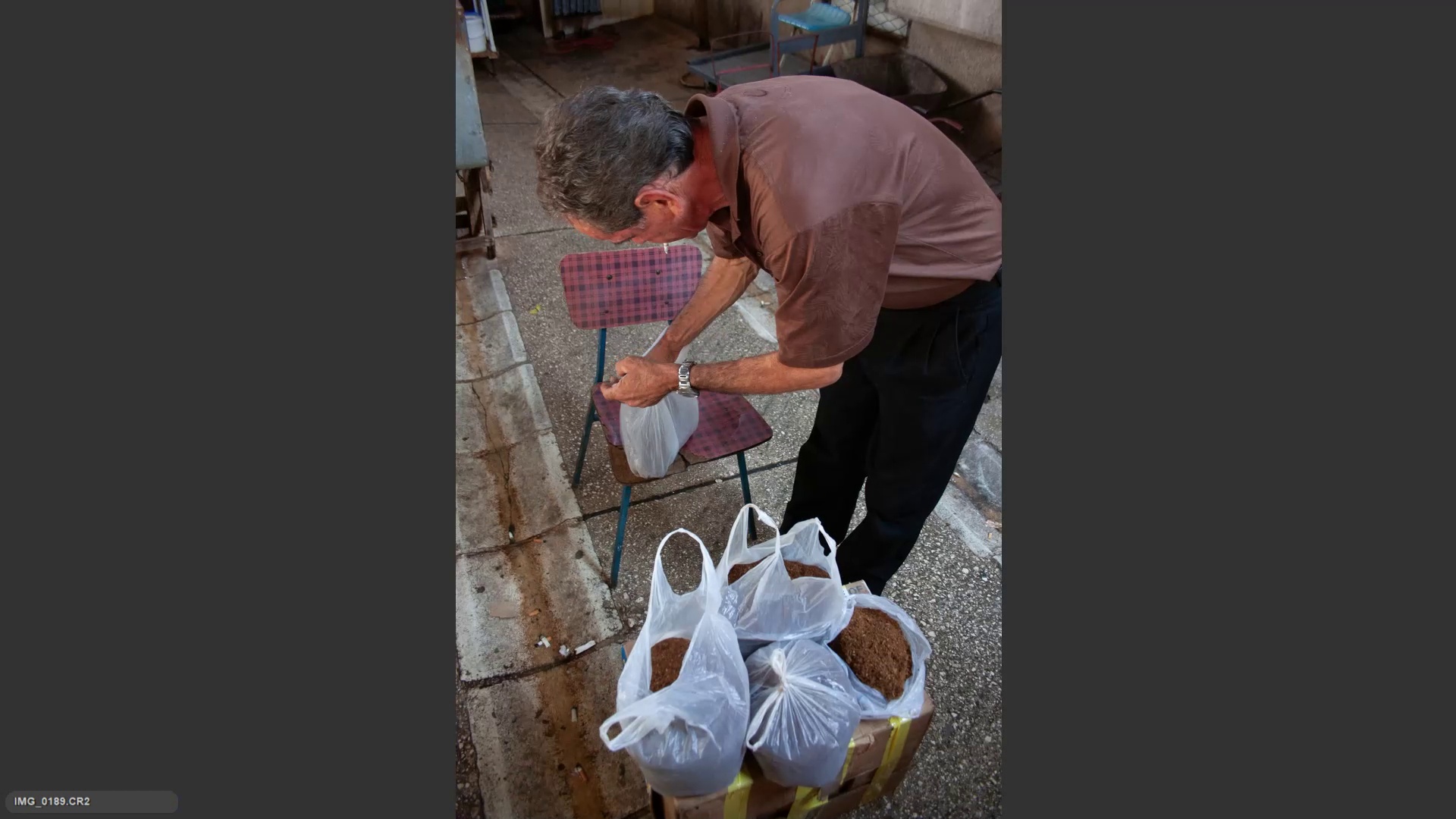 
key(ArrowRight)
 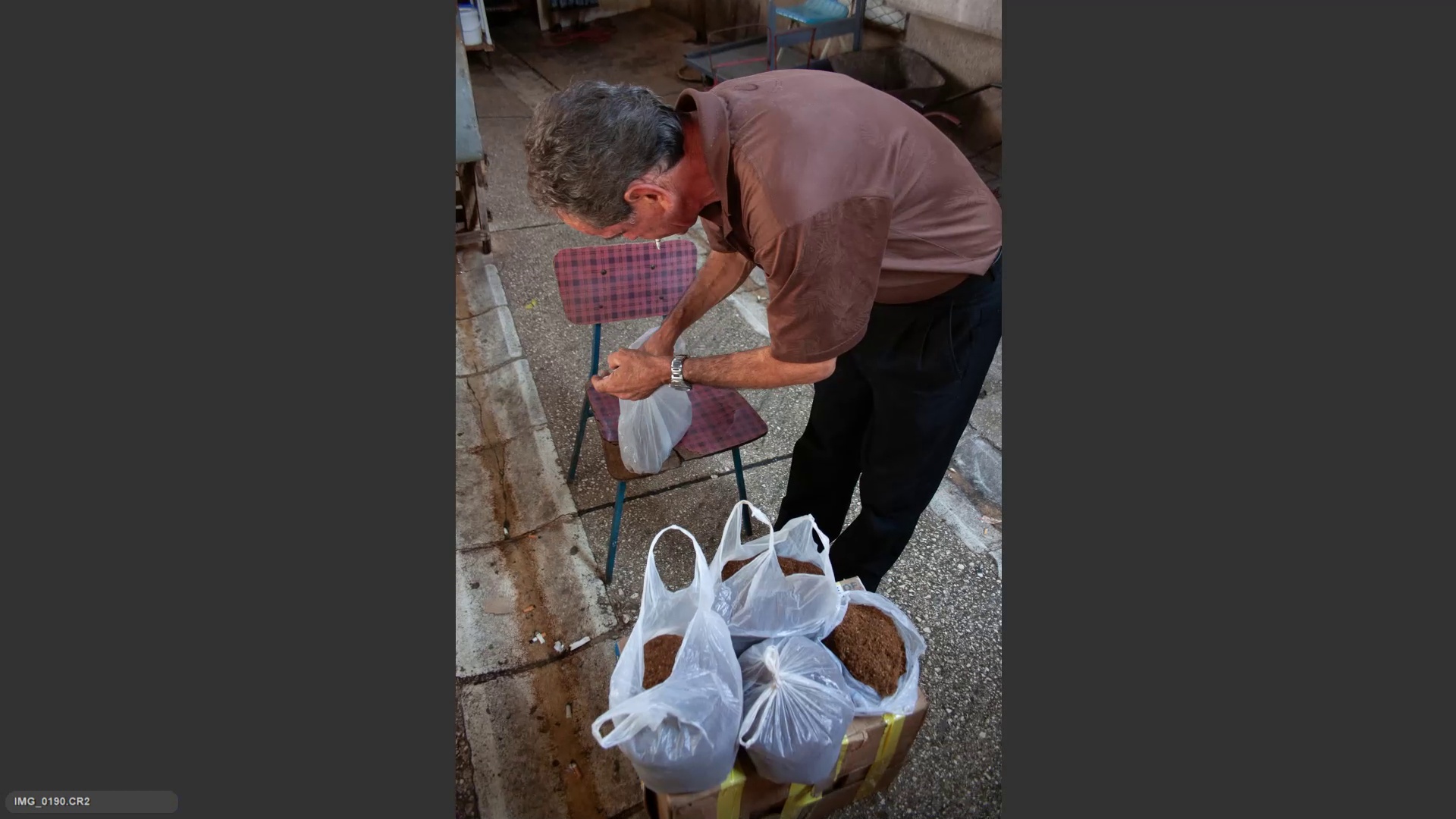 
key(ArrowRight)
 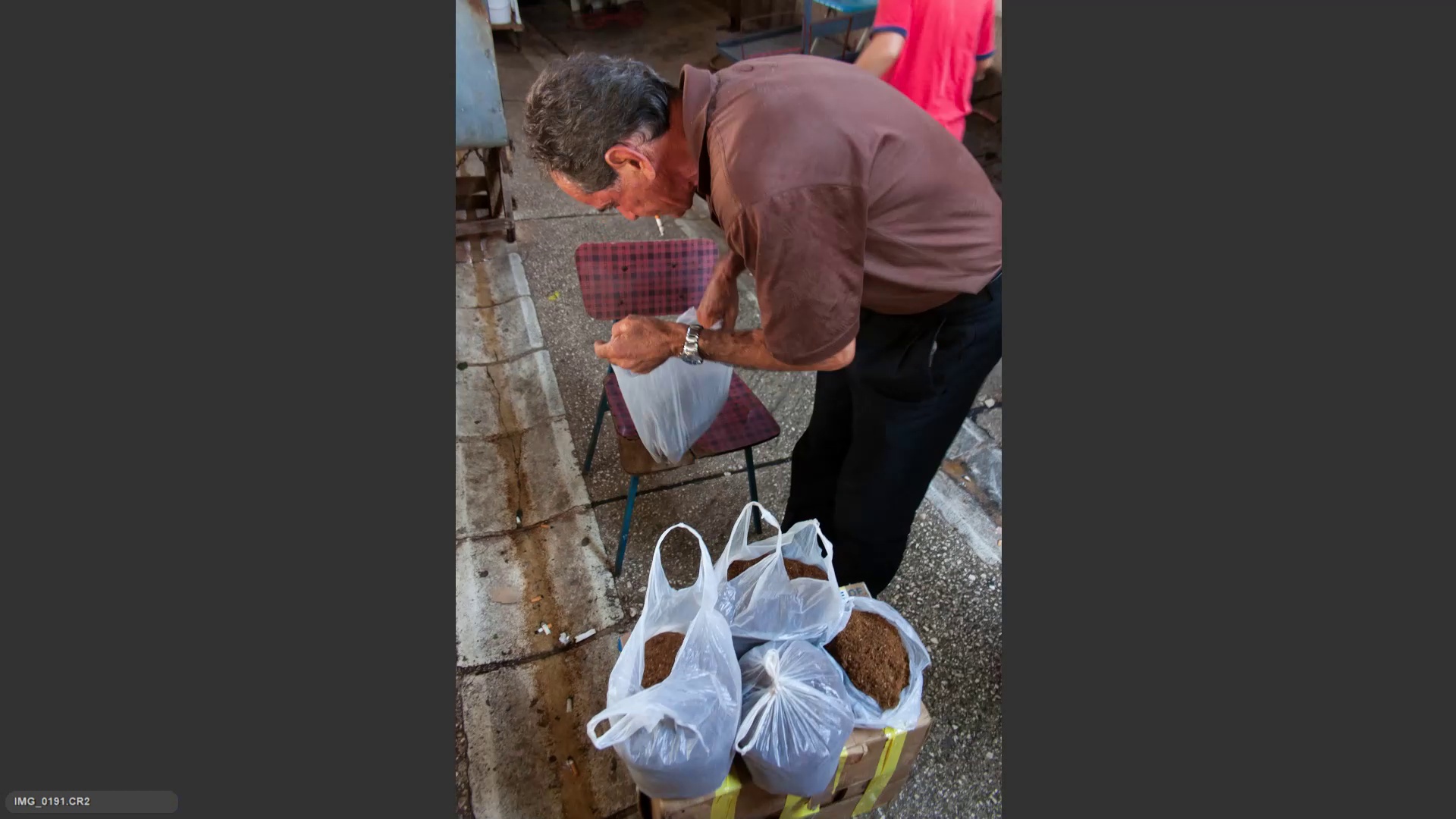 
key(ArrowRight)
 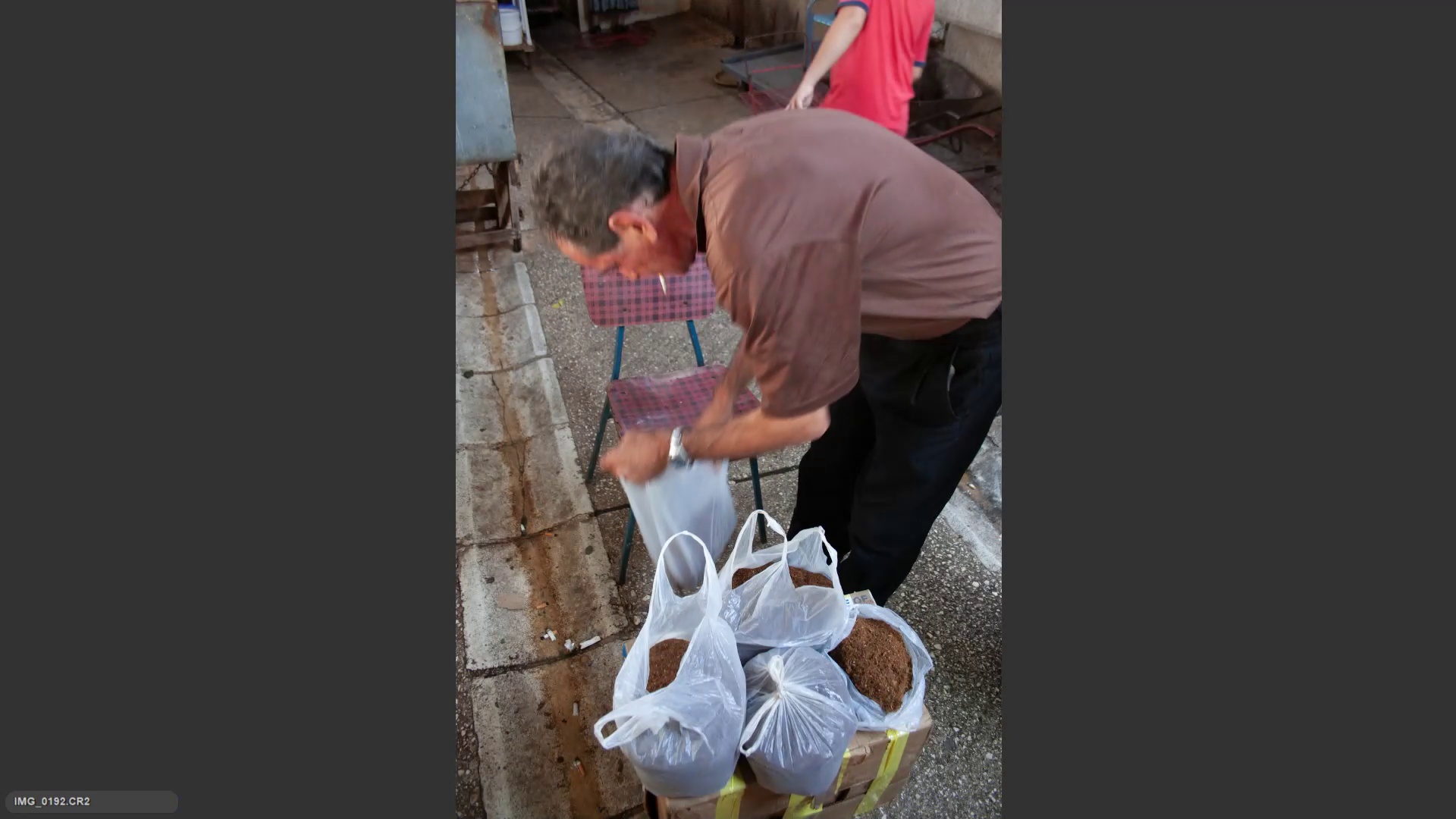 
key(ArrowLeft)
 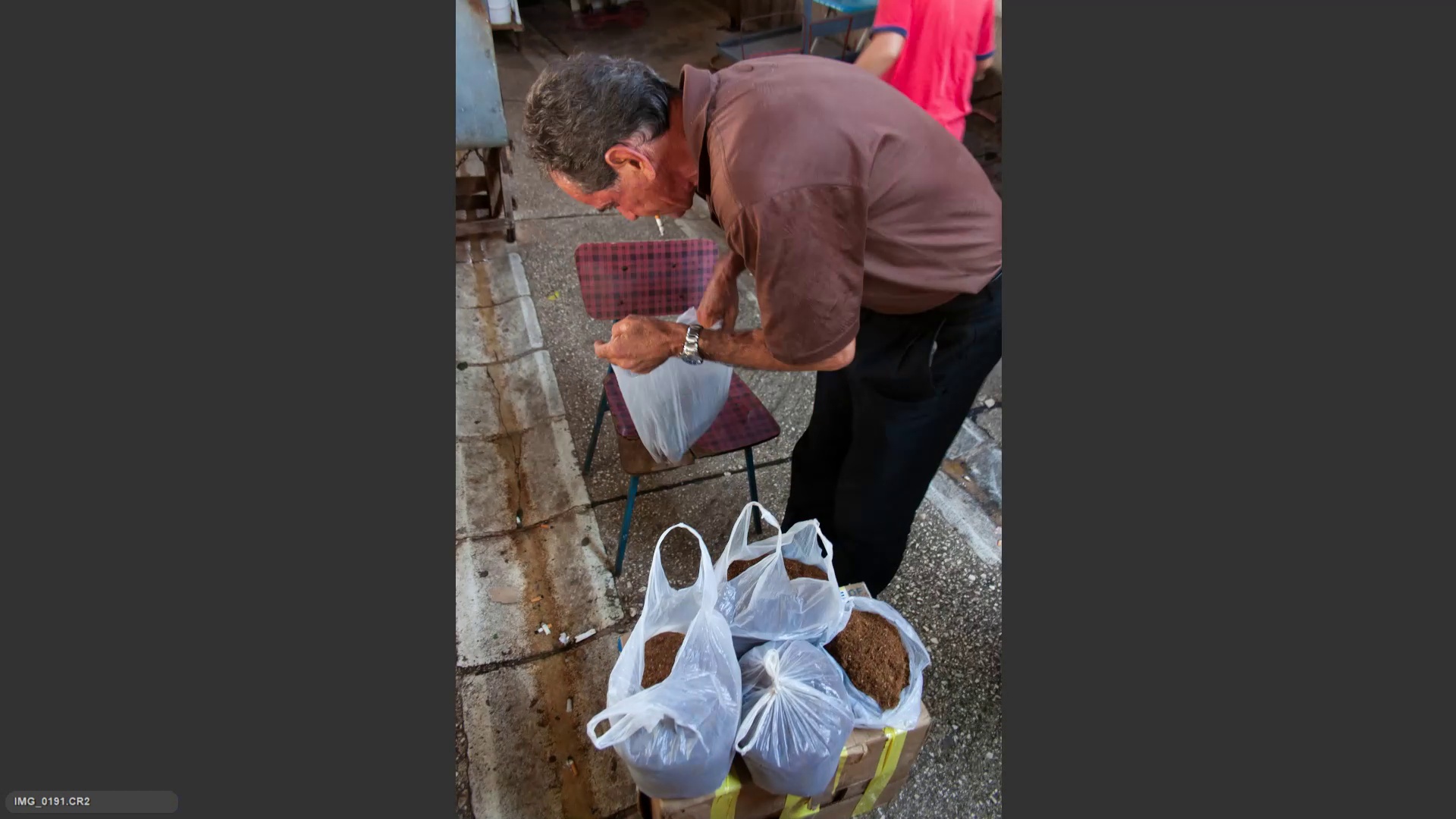 
key(ArrowRight)
 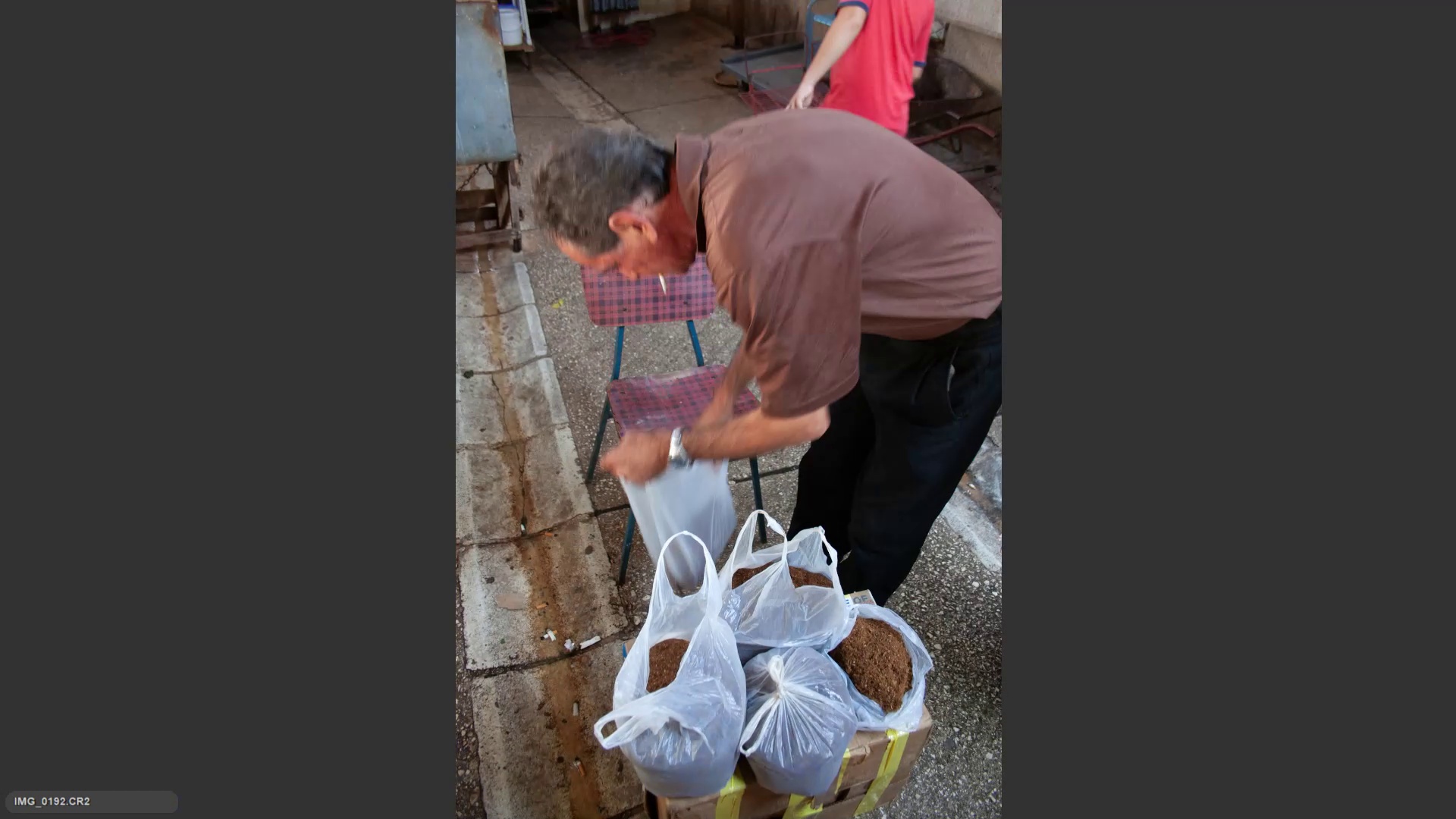 
key(ArrowLeft)
 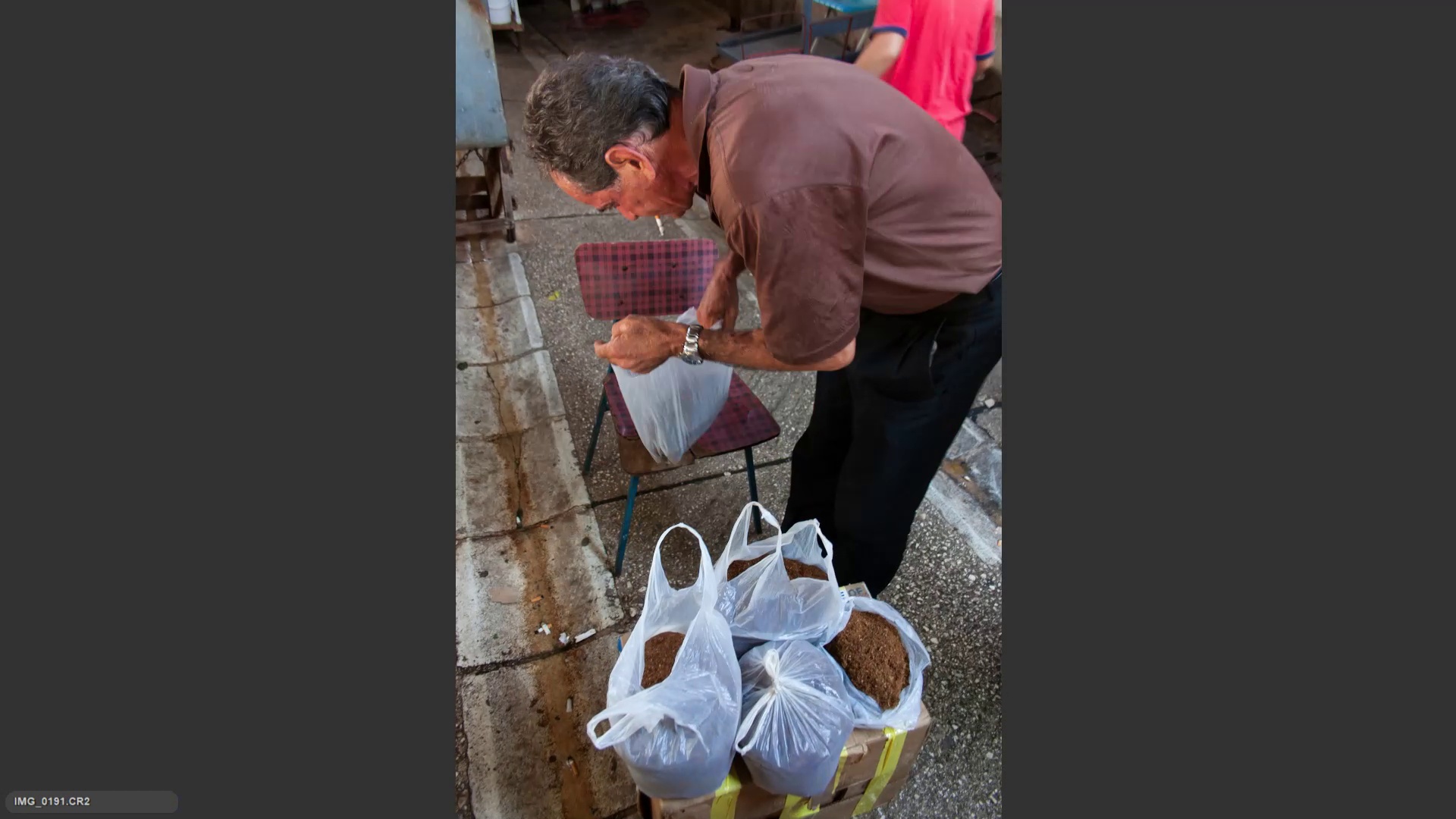 
key(ArrowLeft)
 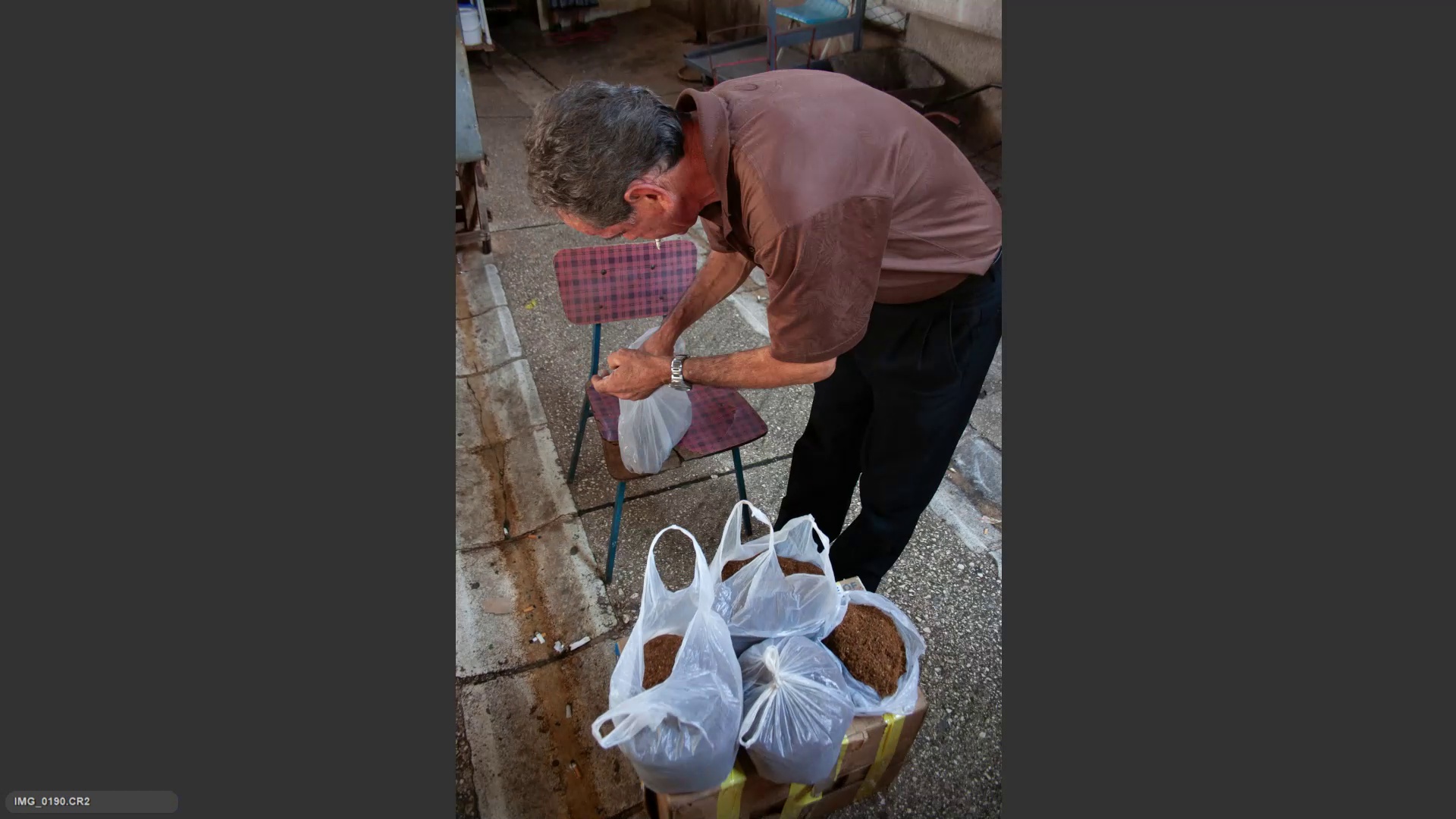 
key(6)
 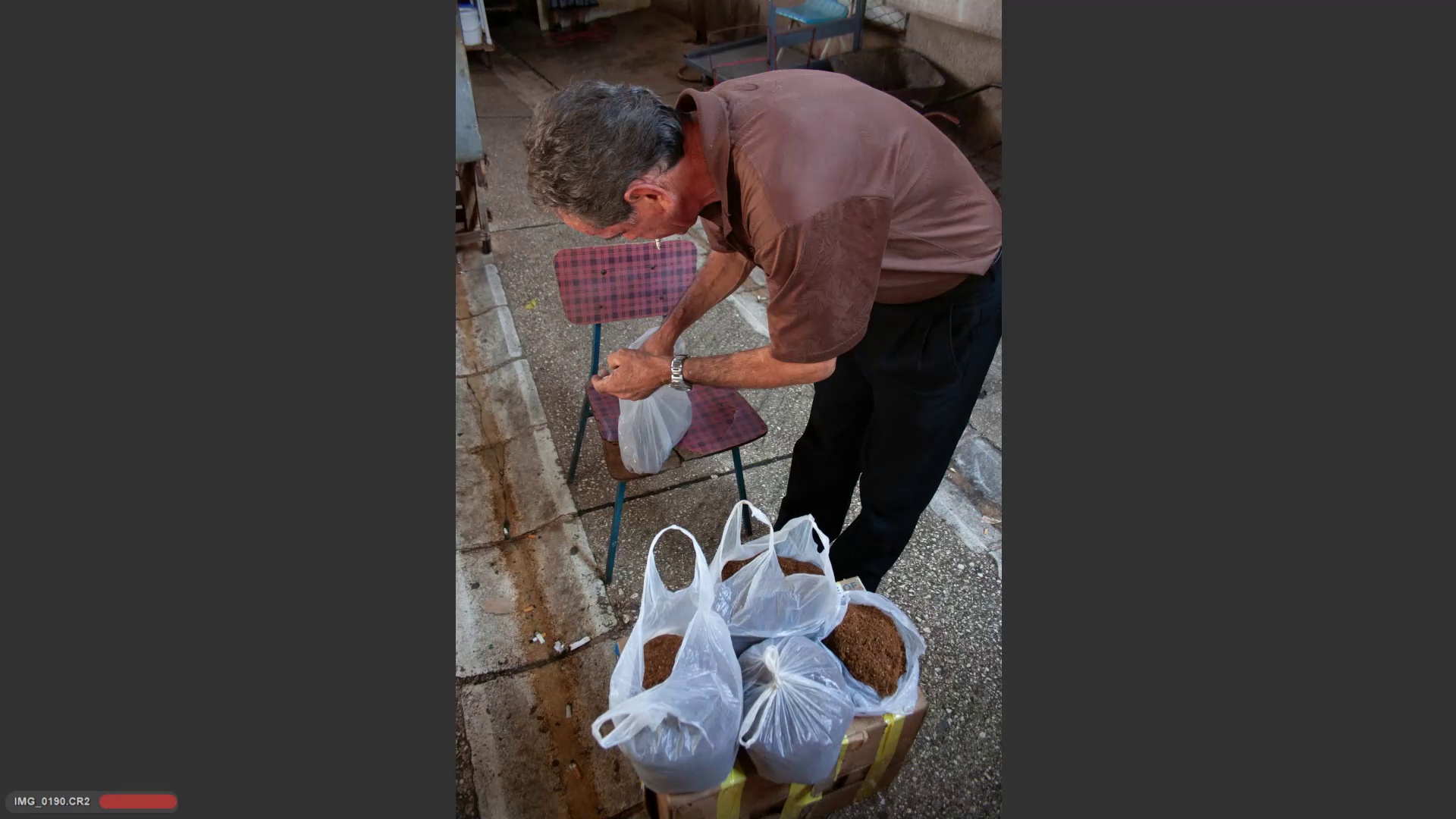 
key(ArrowRight)
 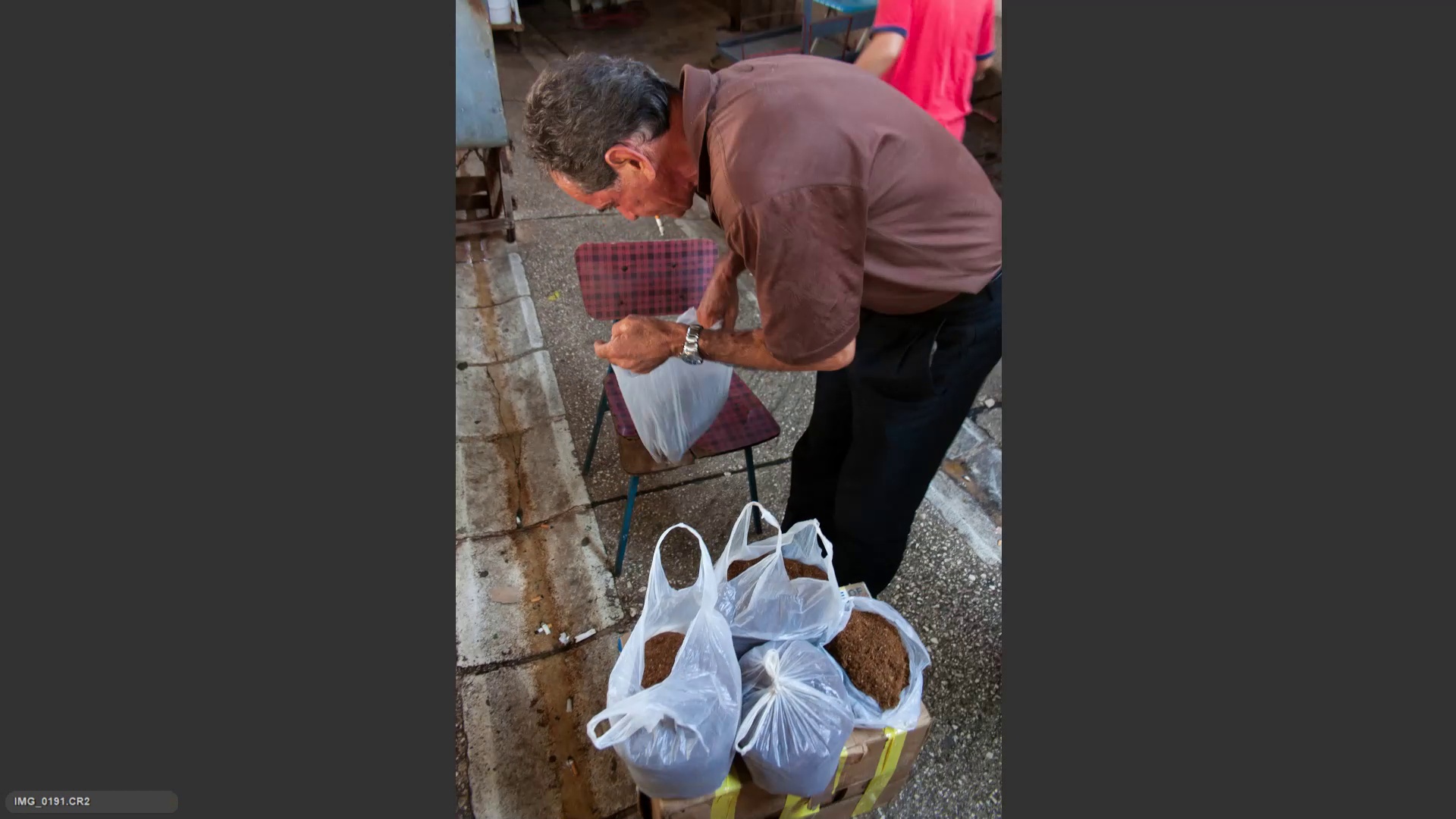 
key(ArrowRight)
 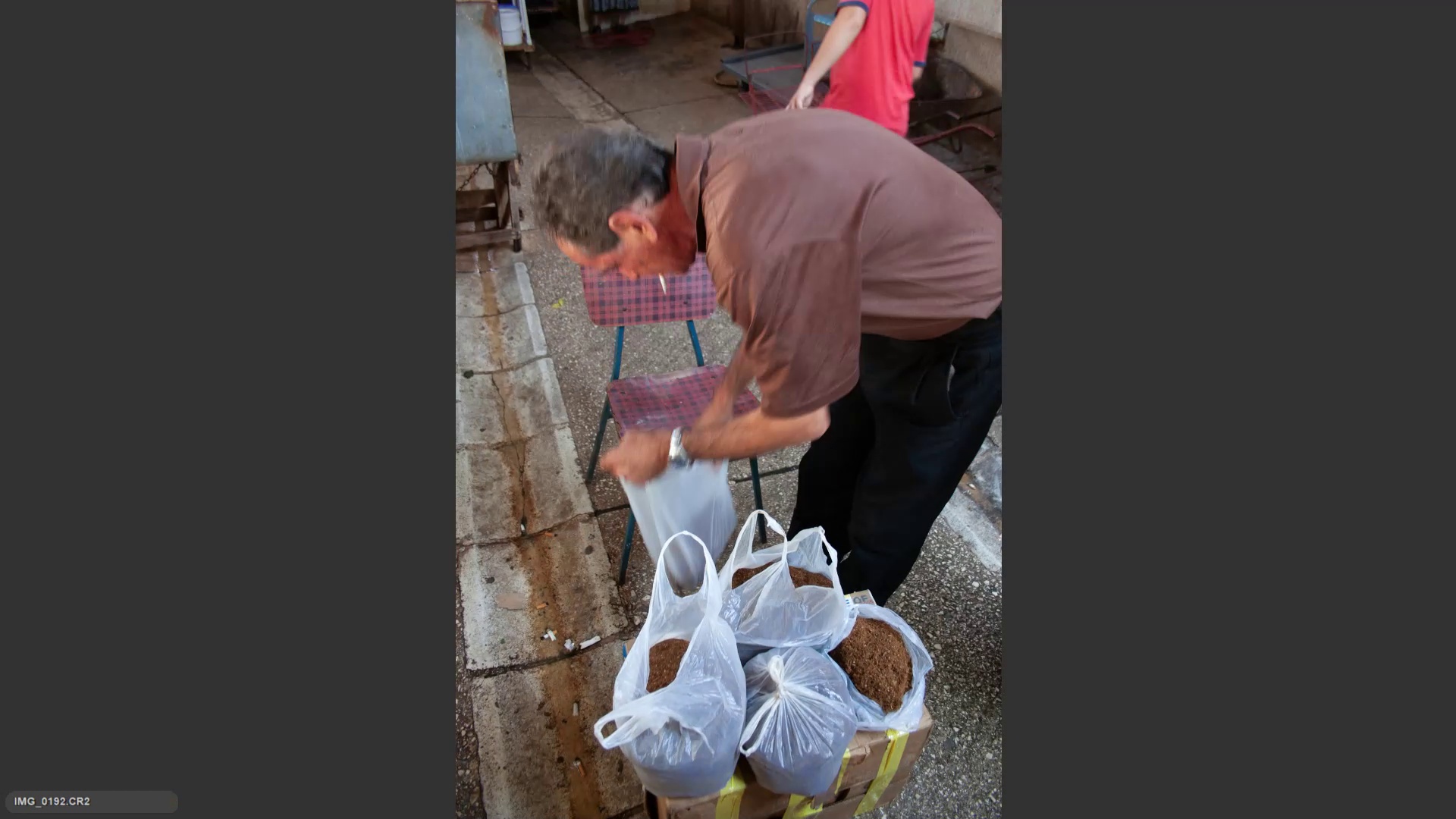 
key(ArrowRight)
 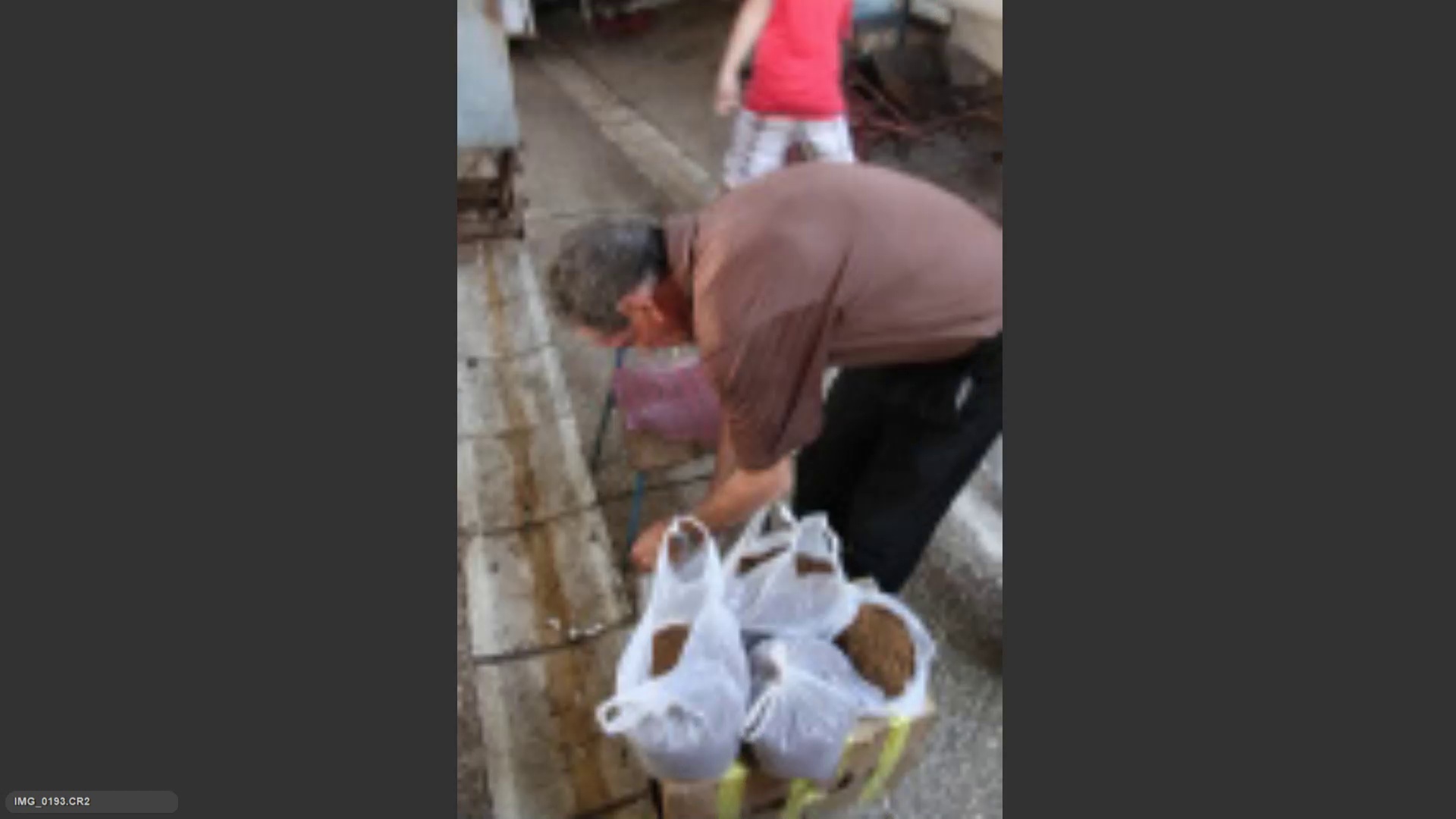 
key(ArrowRight)
 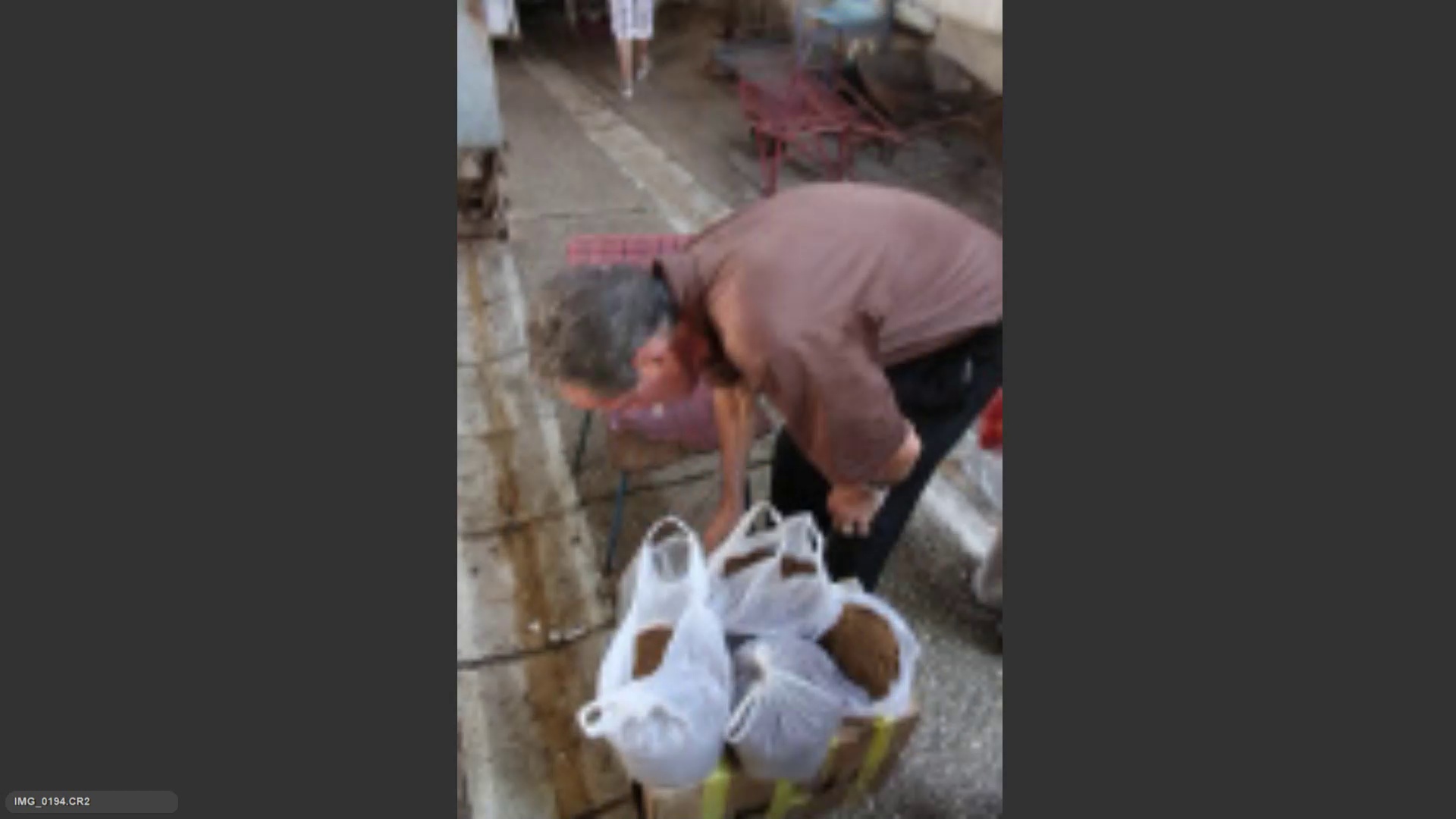 
key(ArrowRight)
 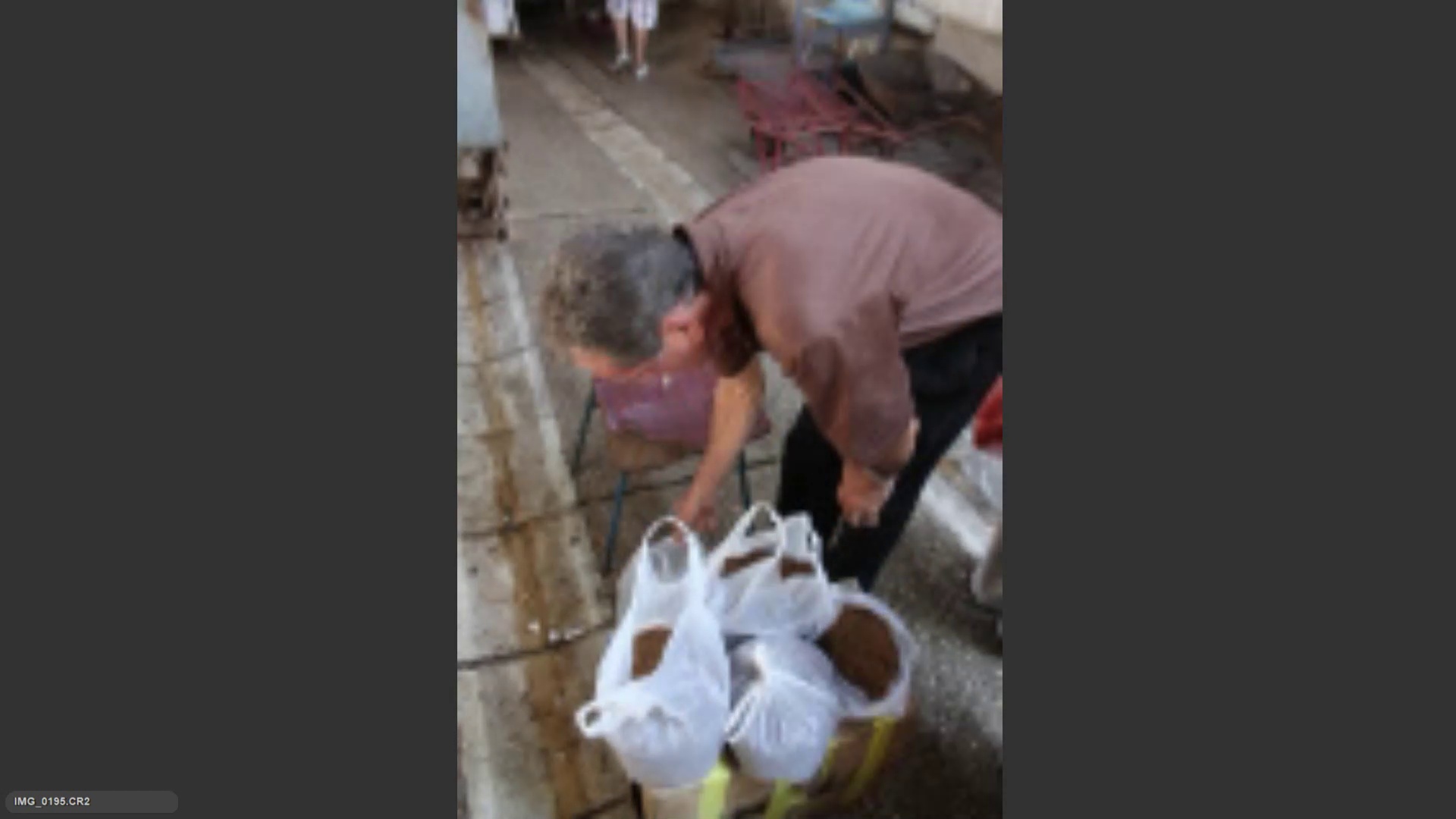 
key(ArrowRight)
 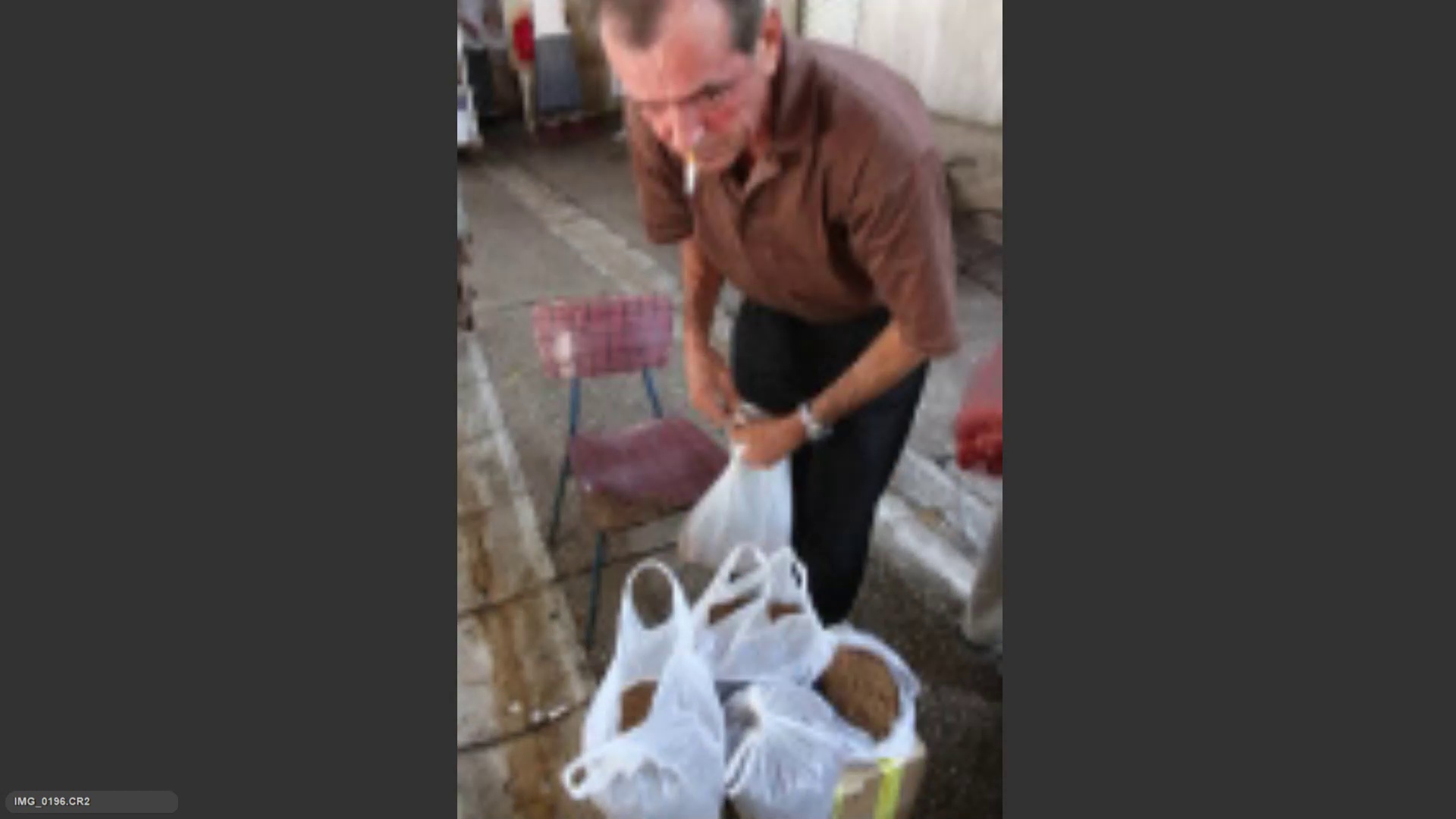 
key(ArrowRight)
 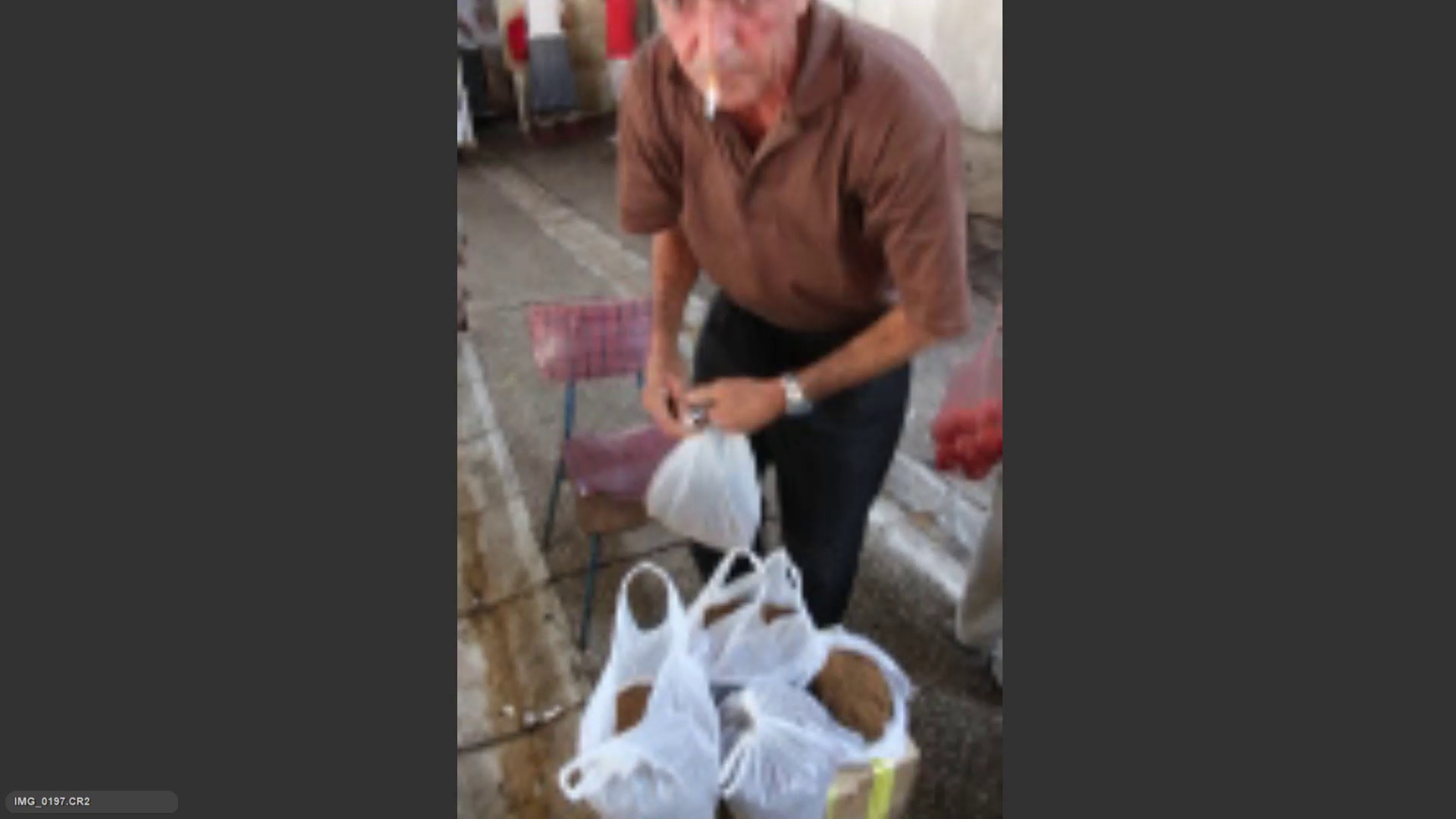 
key(ArrowRight)
 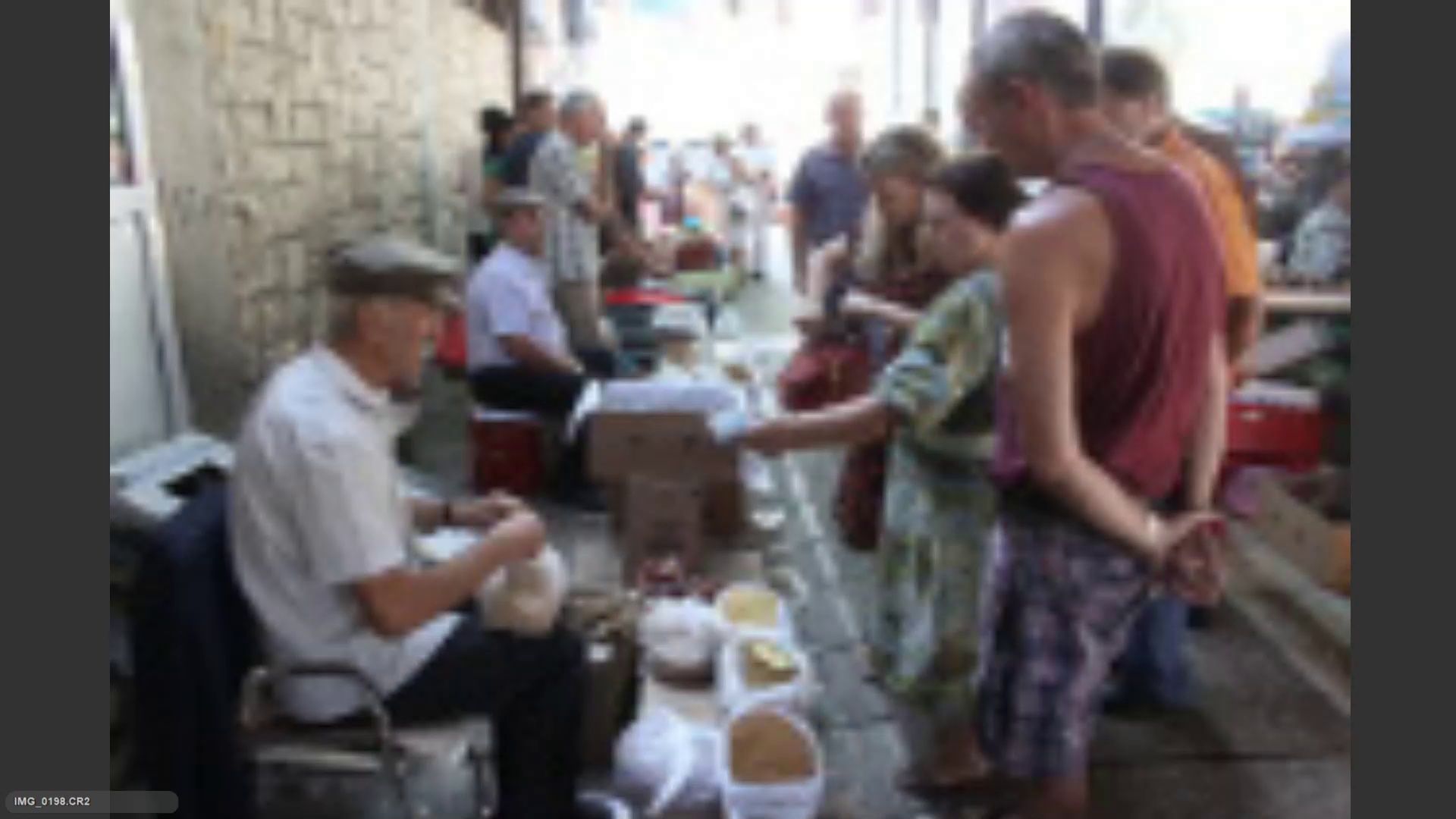 
key(ArrowRight)
 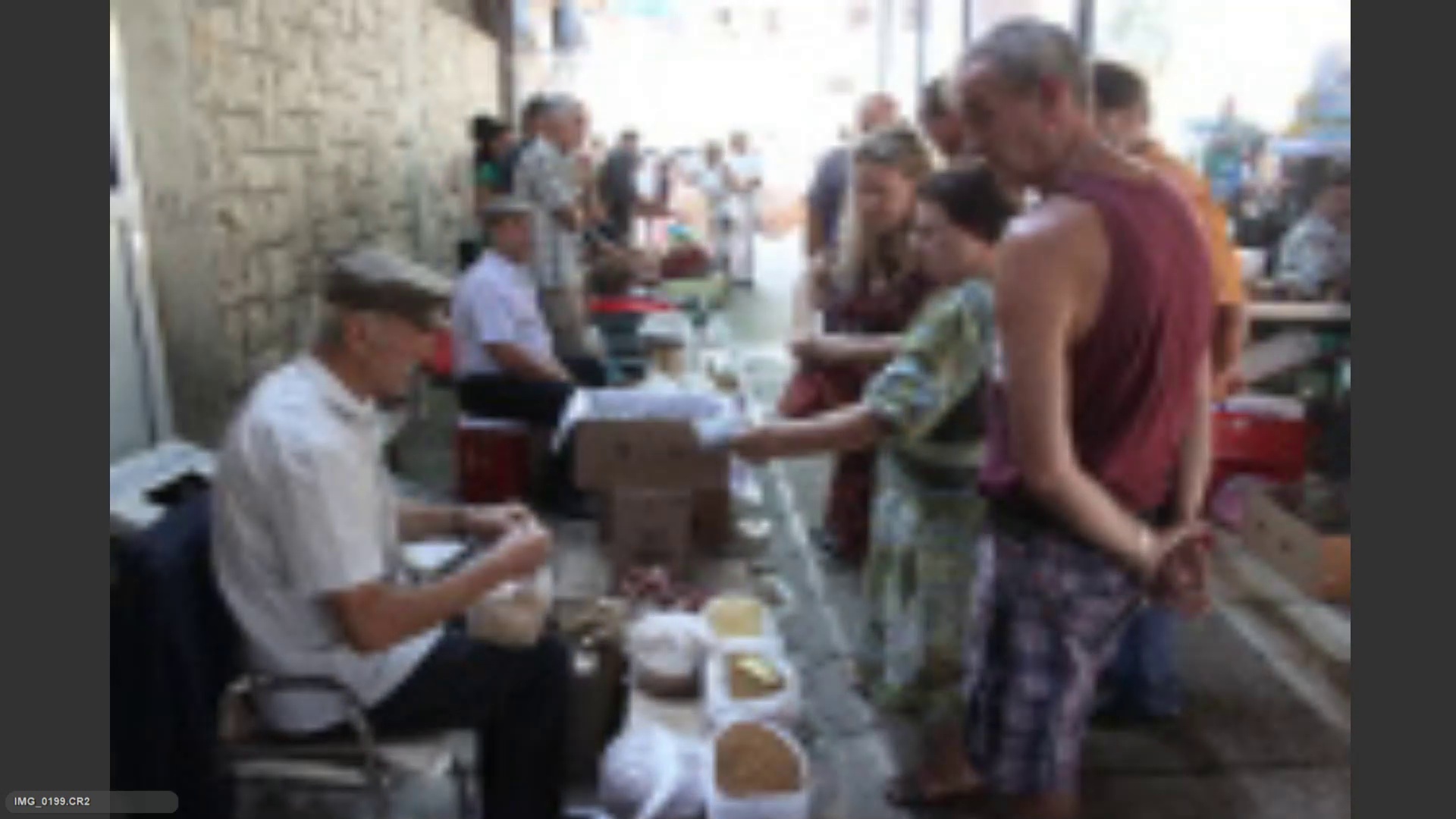 
key(ArrowRight)
 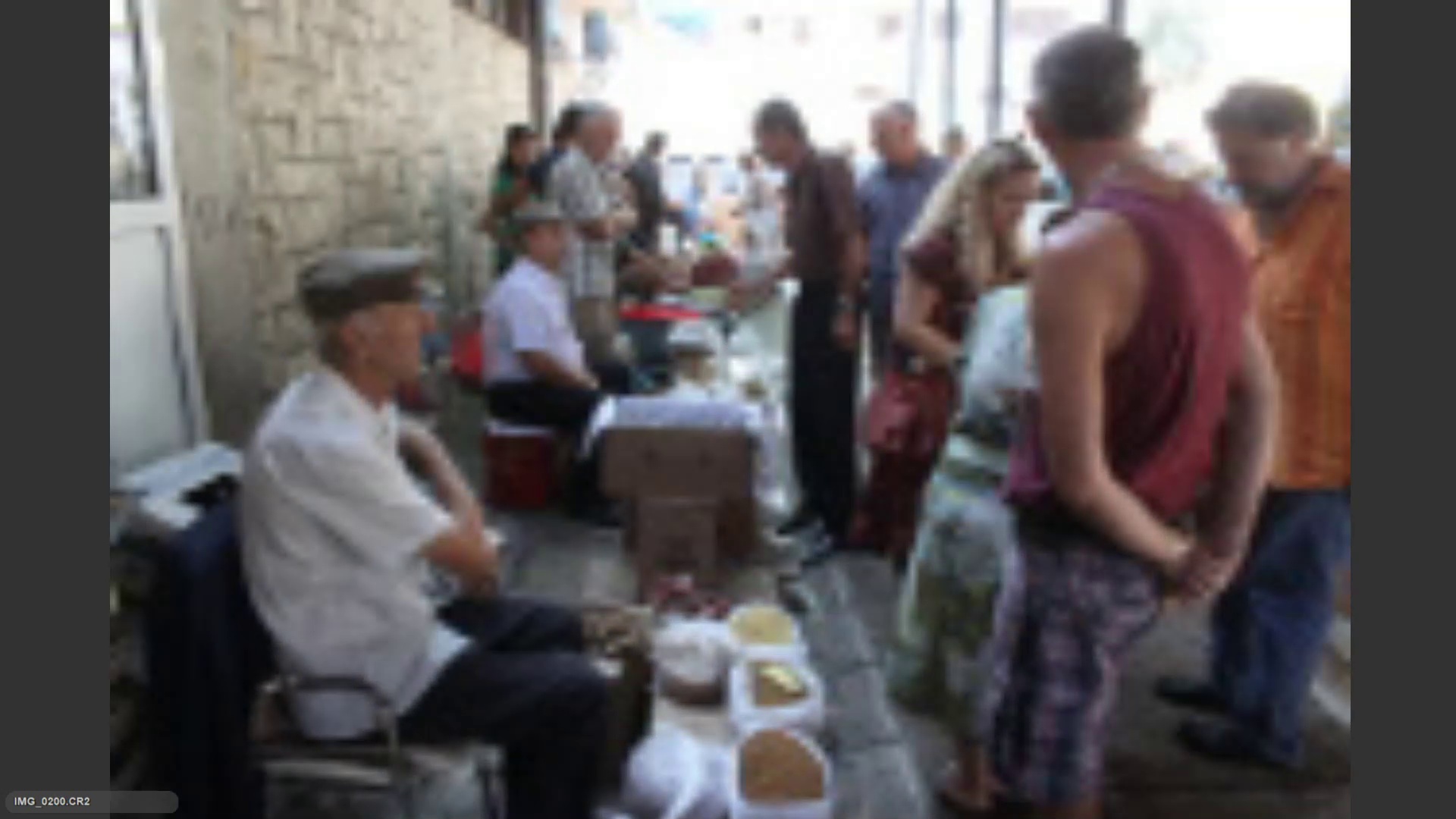 
key(Escape)
 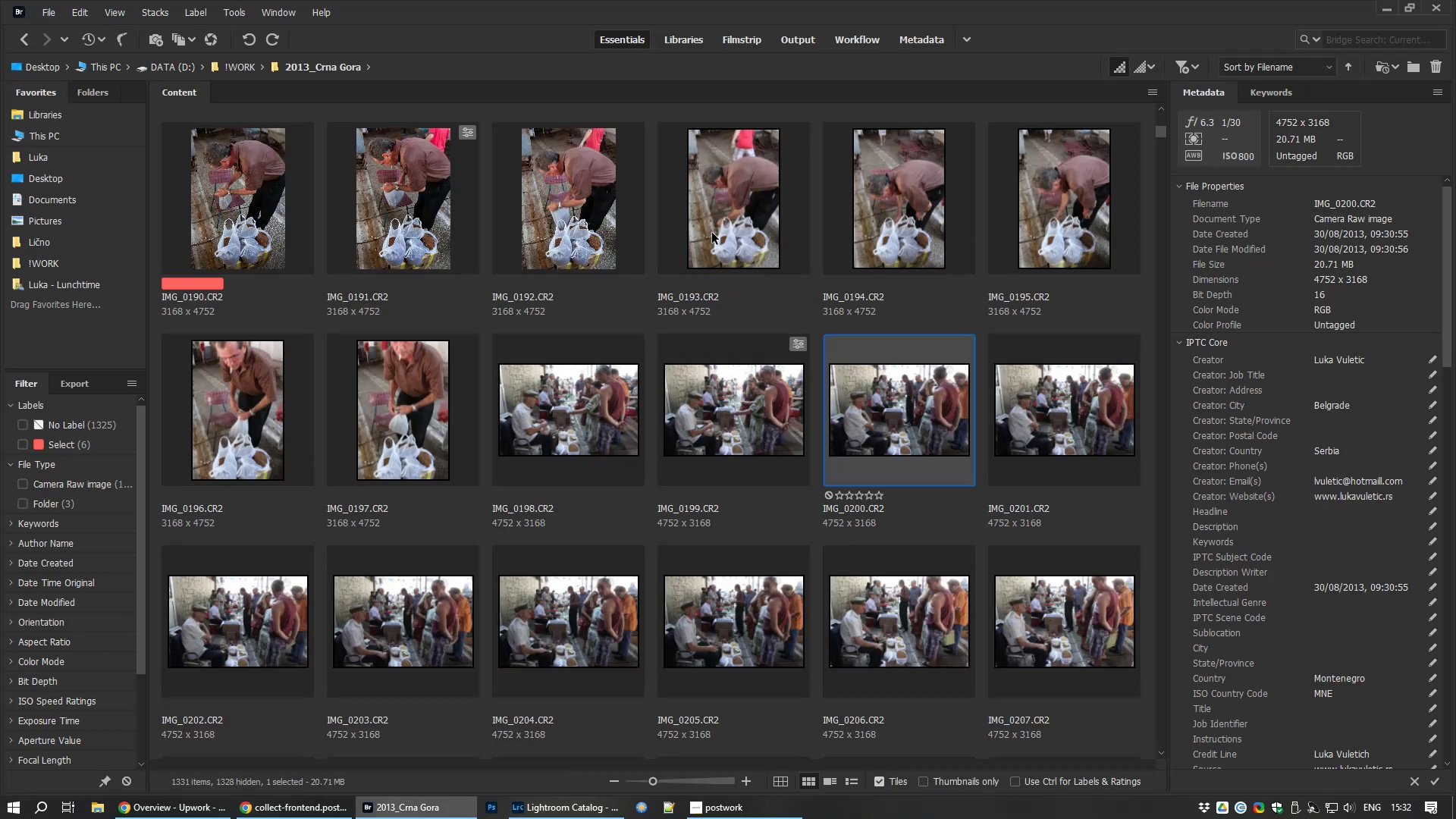 
key(Space)
 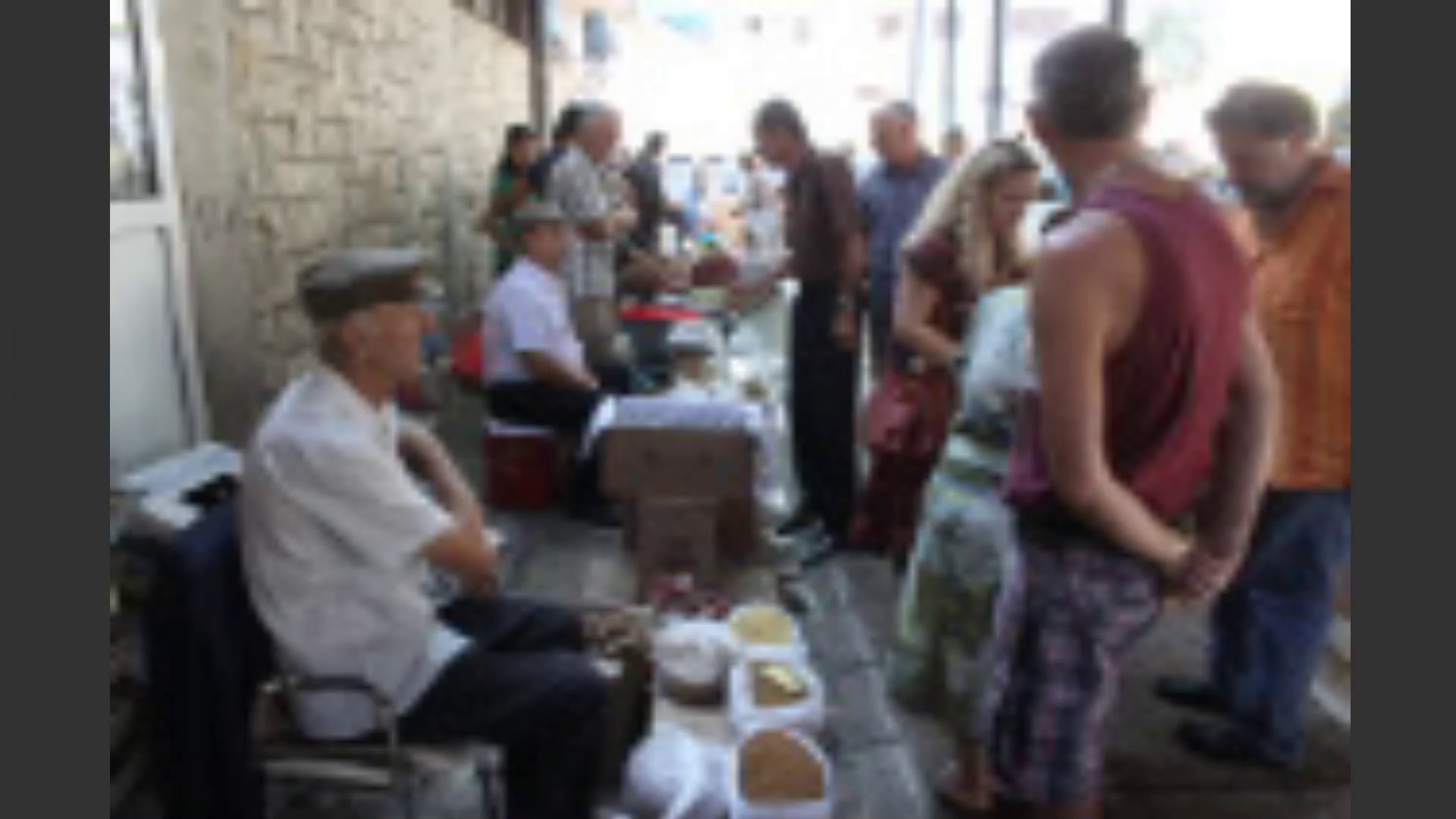 
key(ArrowLeft)
 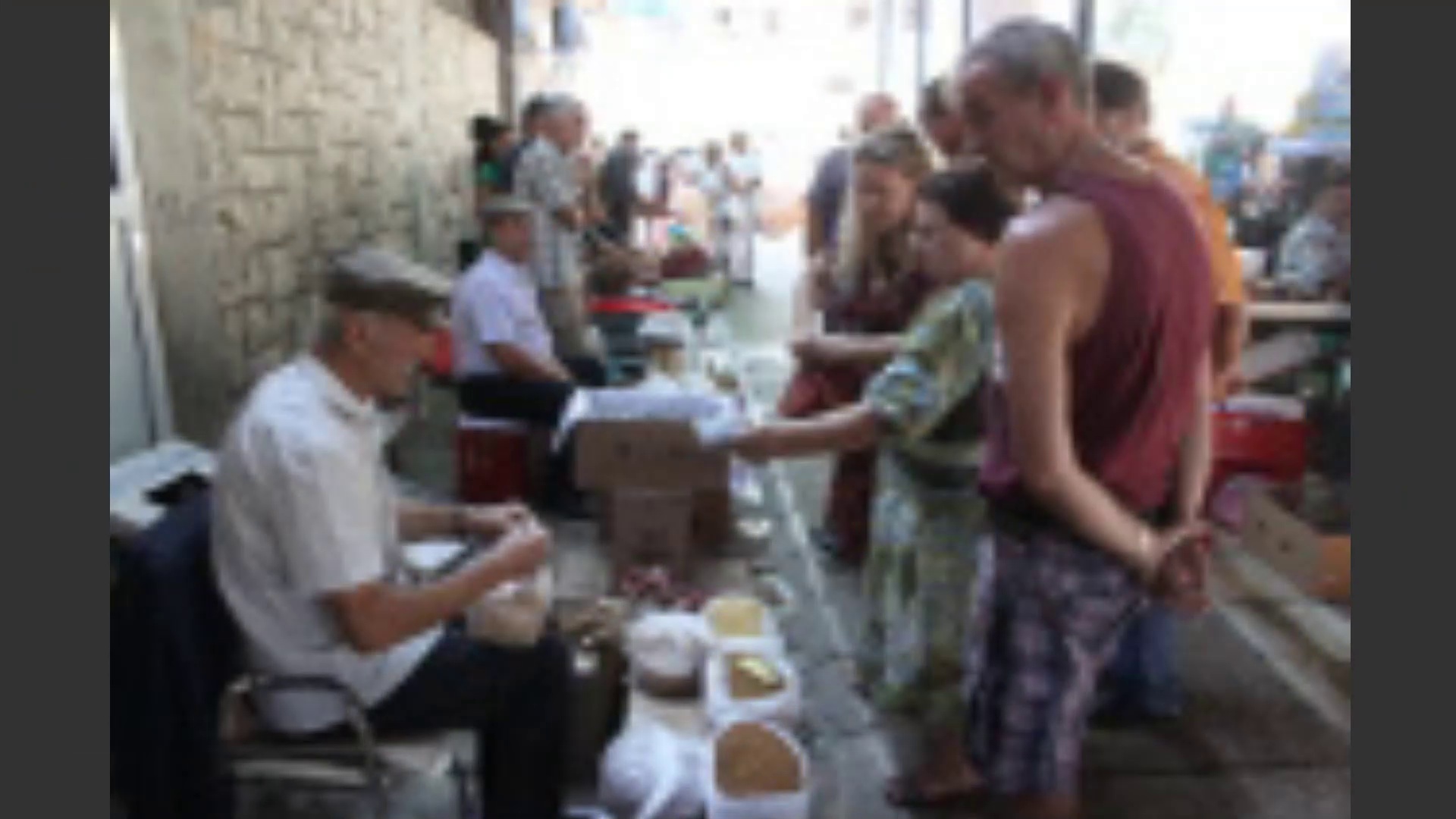 
key(ArrowLeft)
 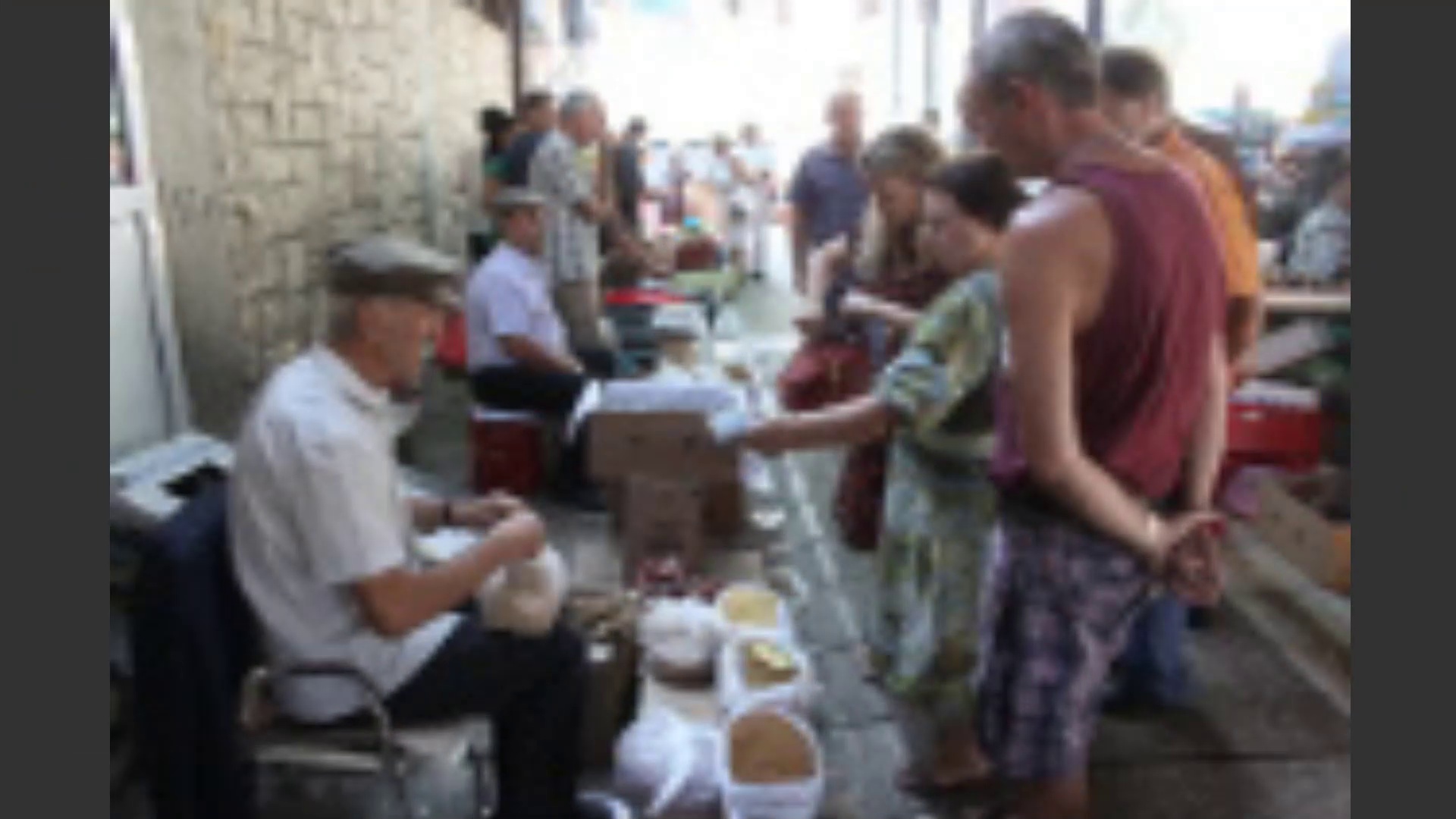 
key(ArrowLeft)
 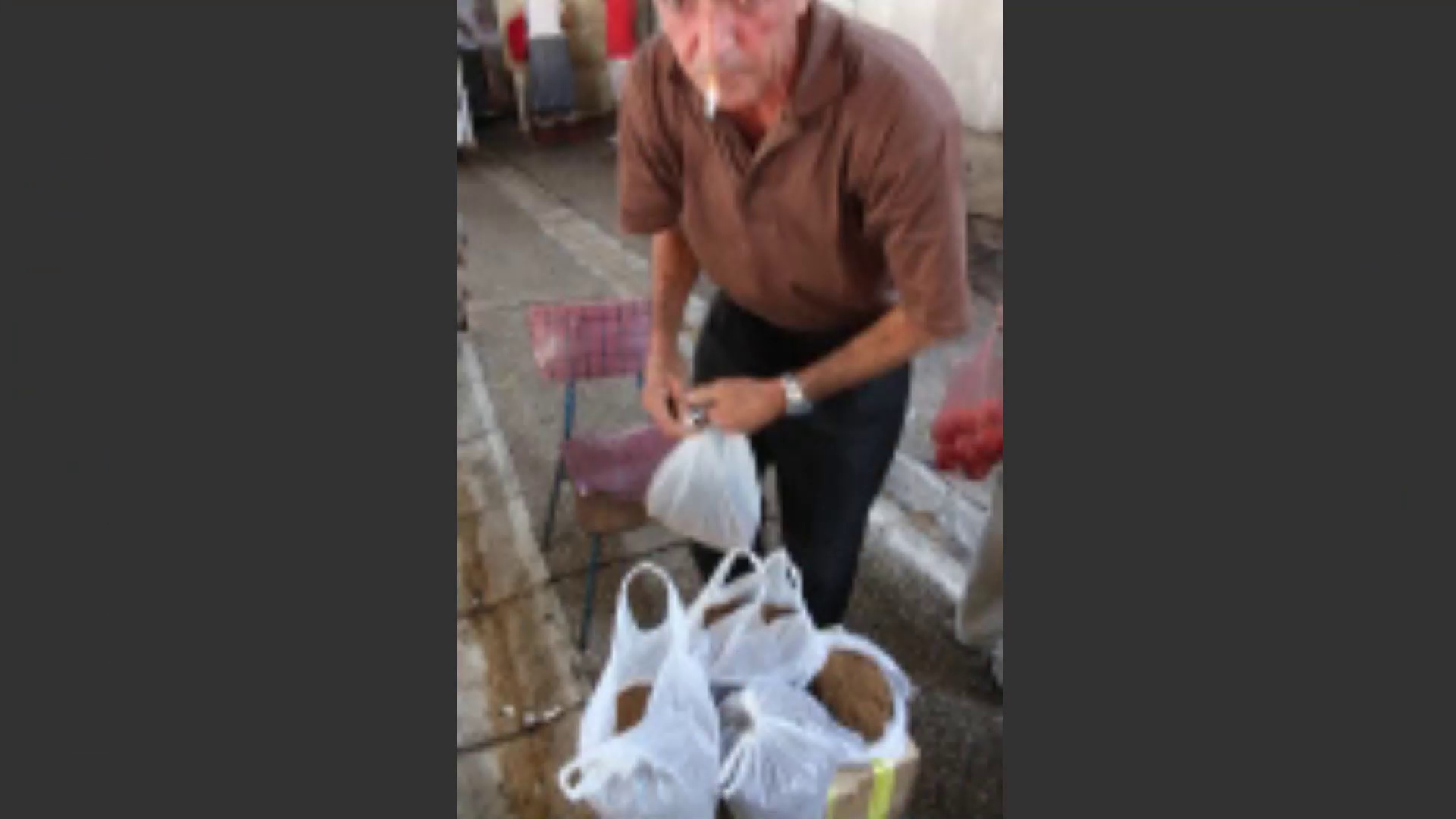 
key(ArrowLeft)
 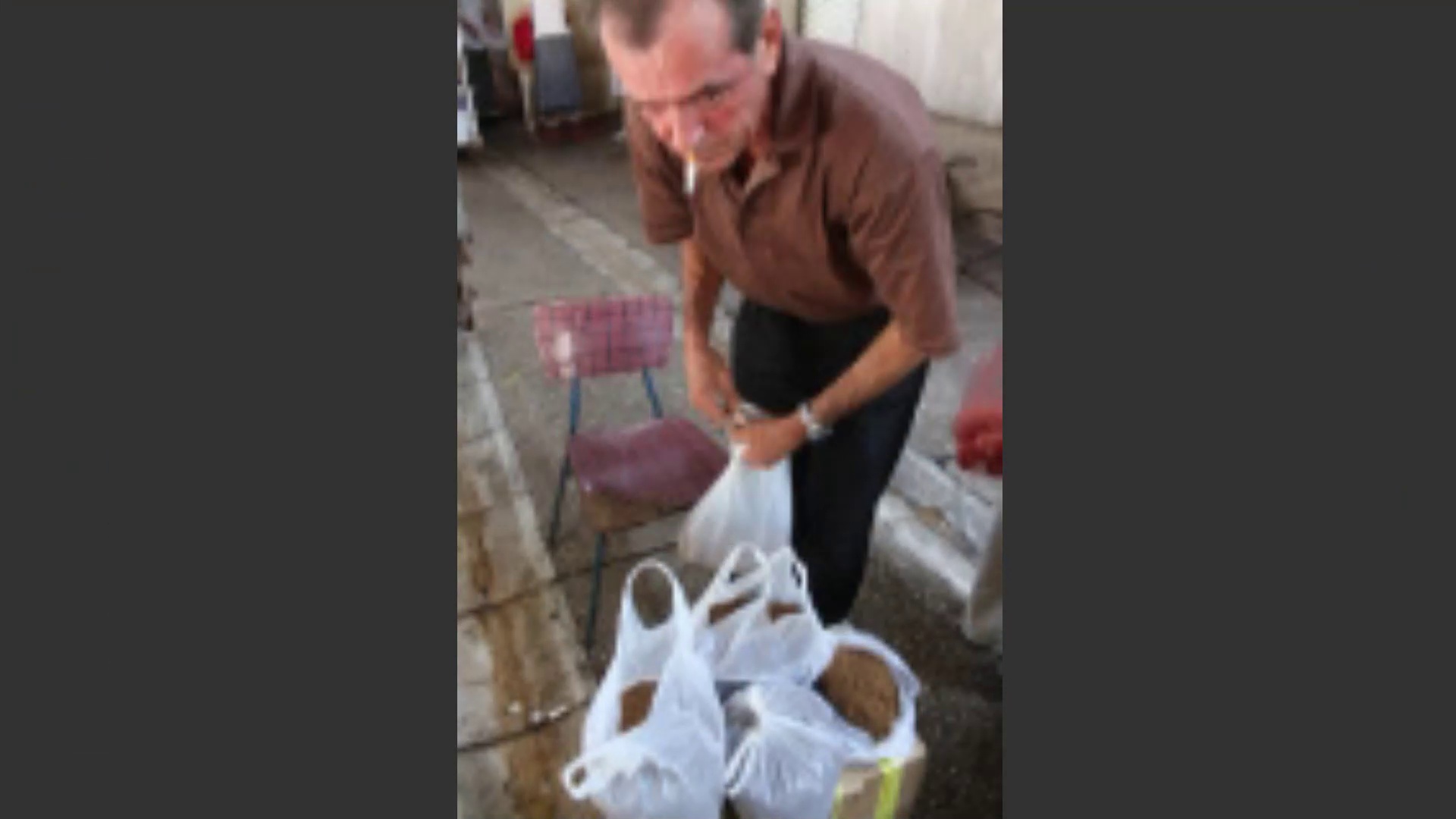 
key(ArrowLeft)
 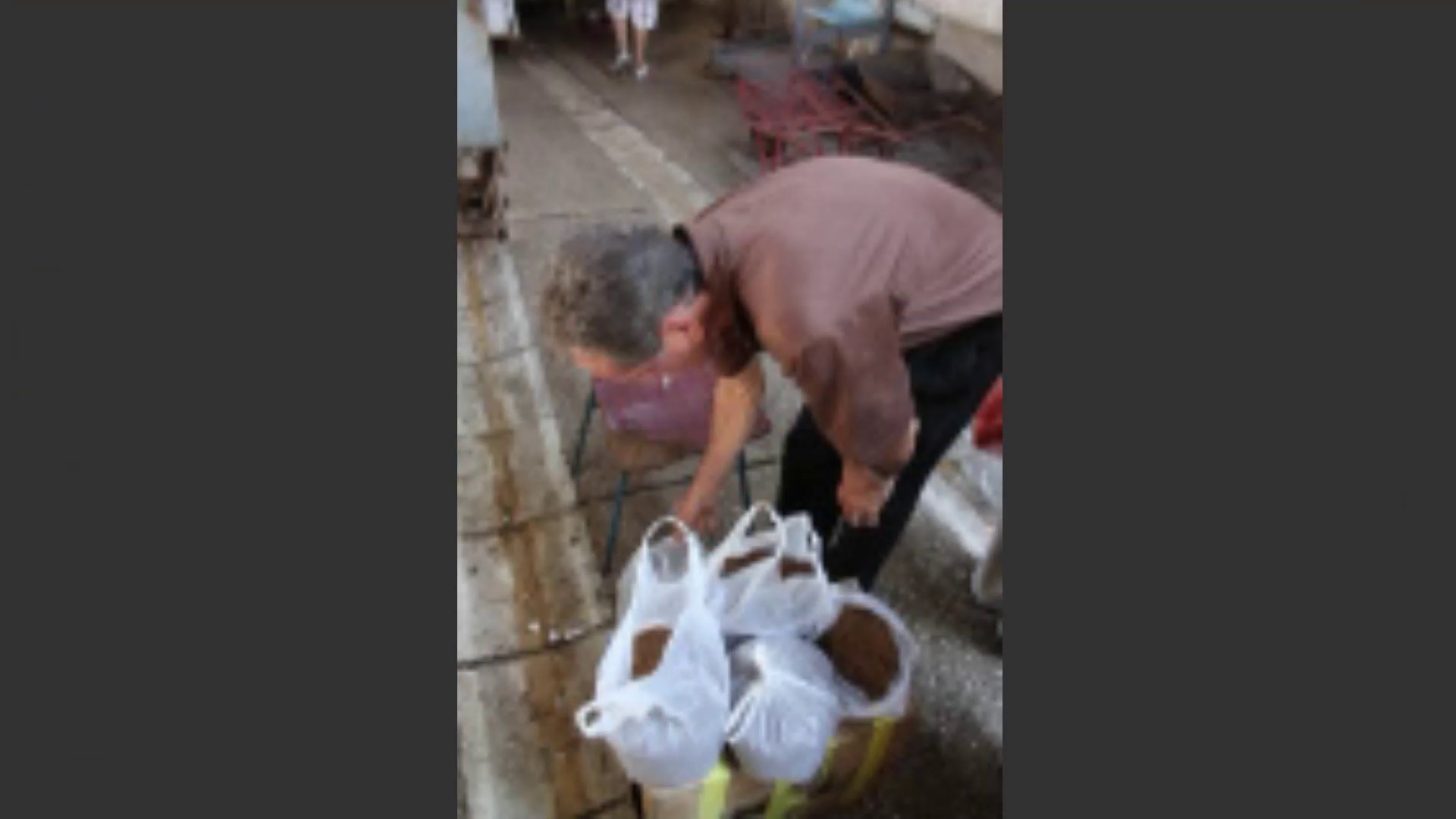 
key(ArrowRight)
 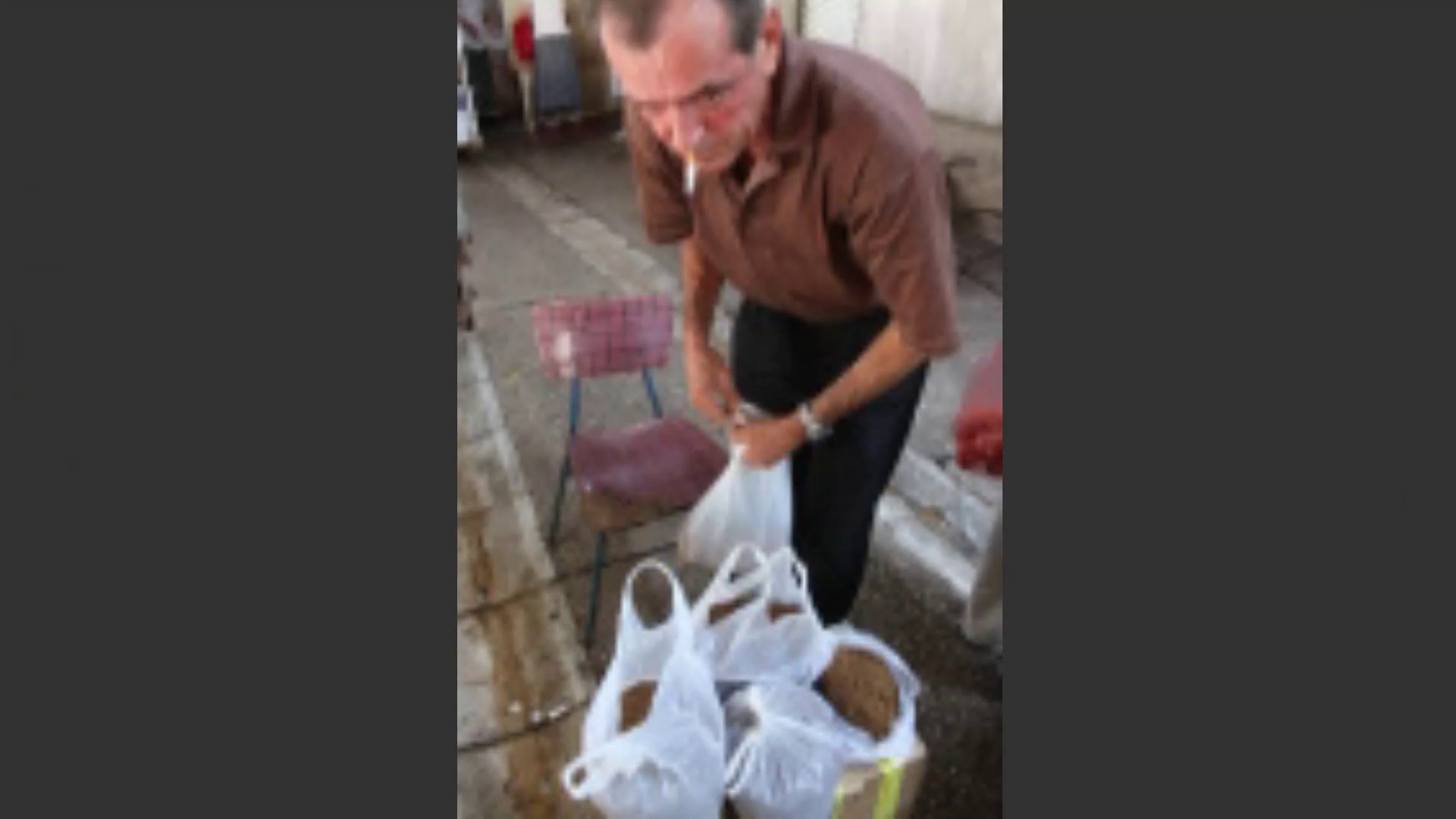 
key(ArrowRight)
 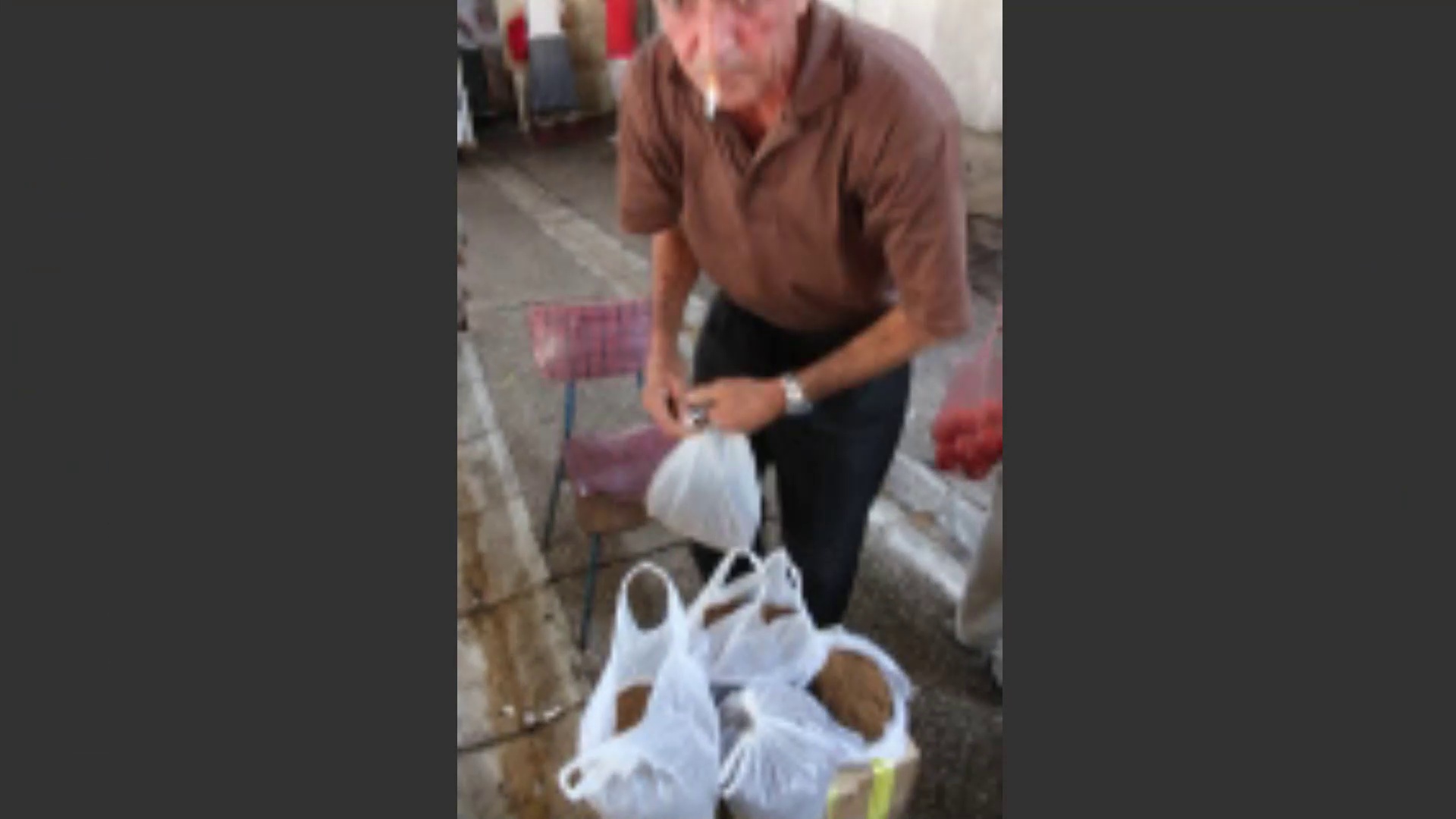 
key(ArrowRight)
 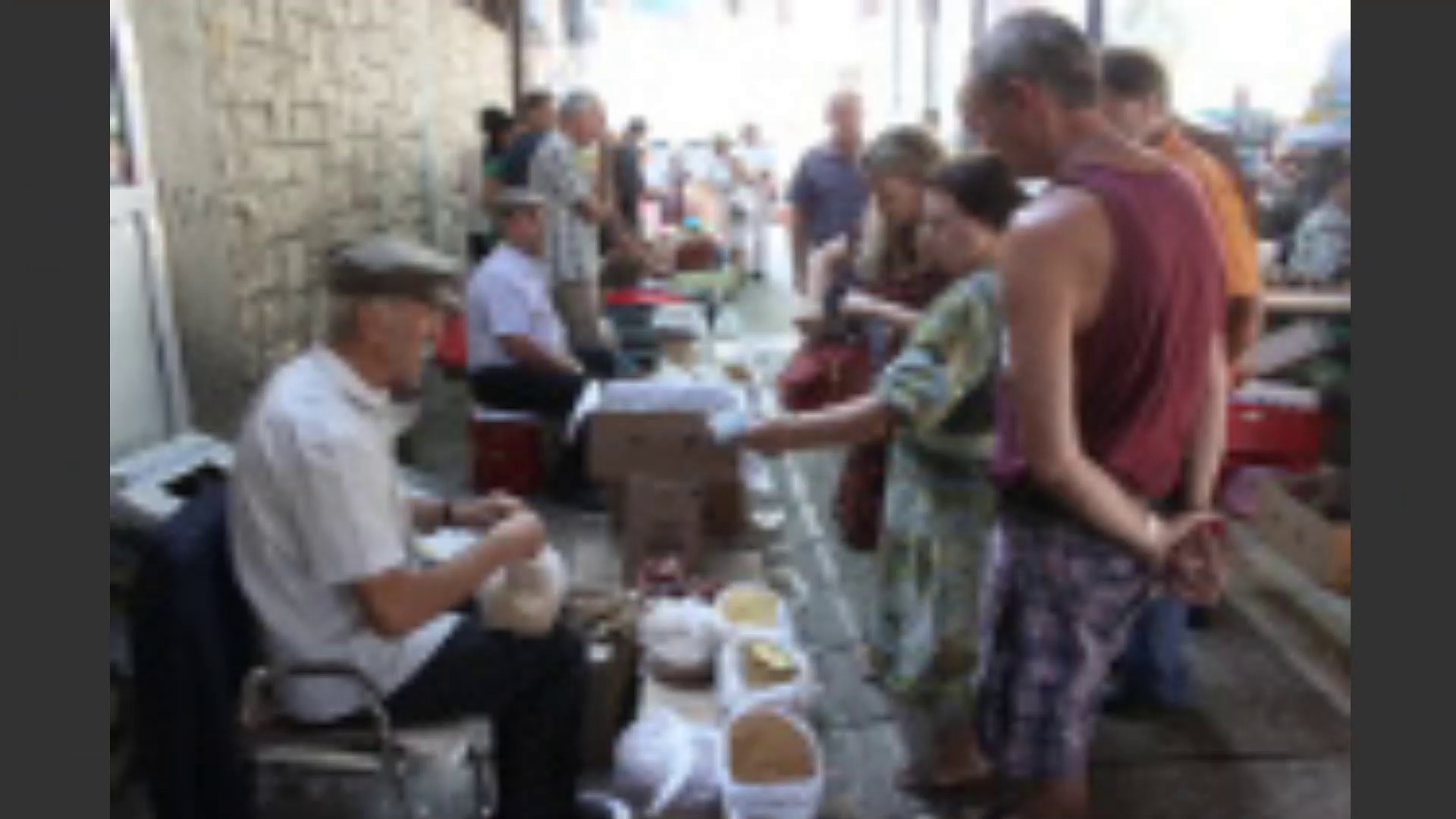 
key(Escape)
 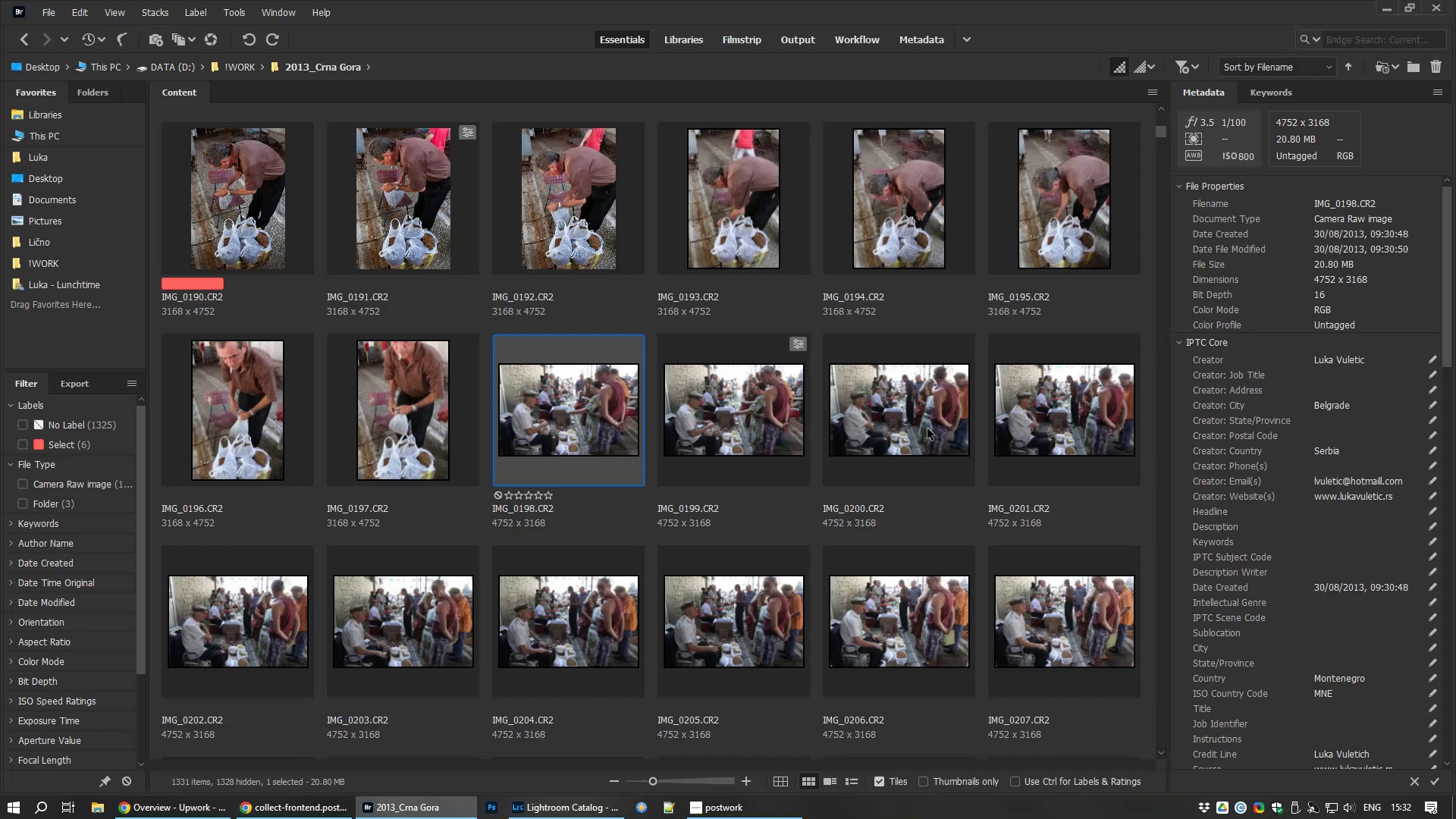 
double_click([899, 420])
 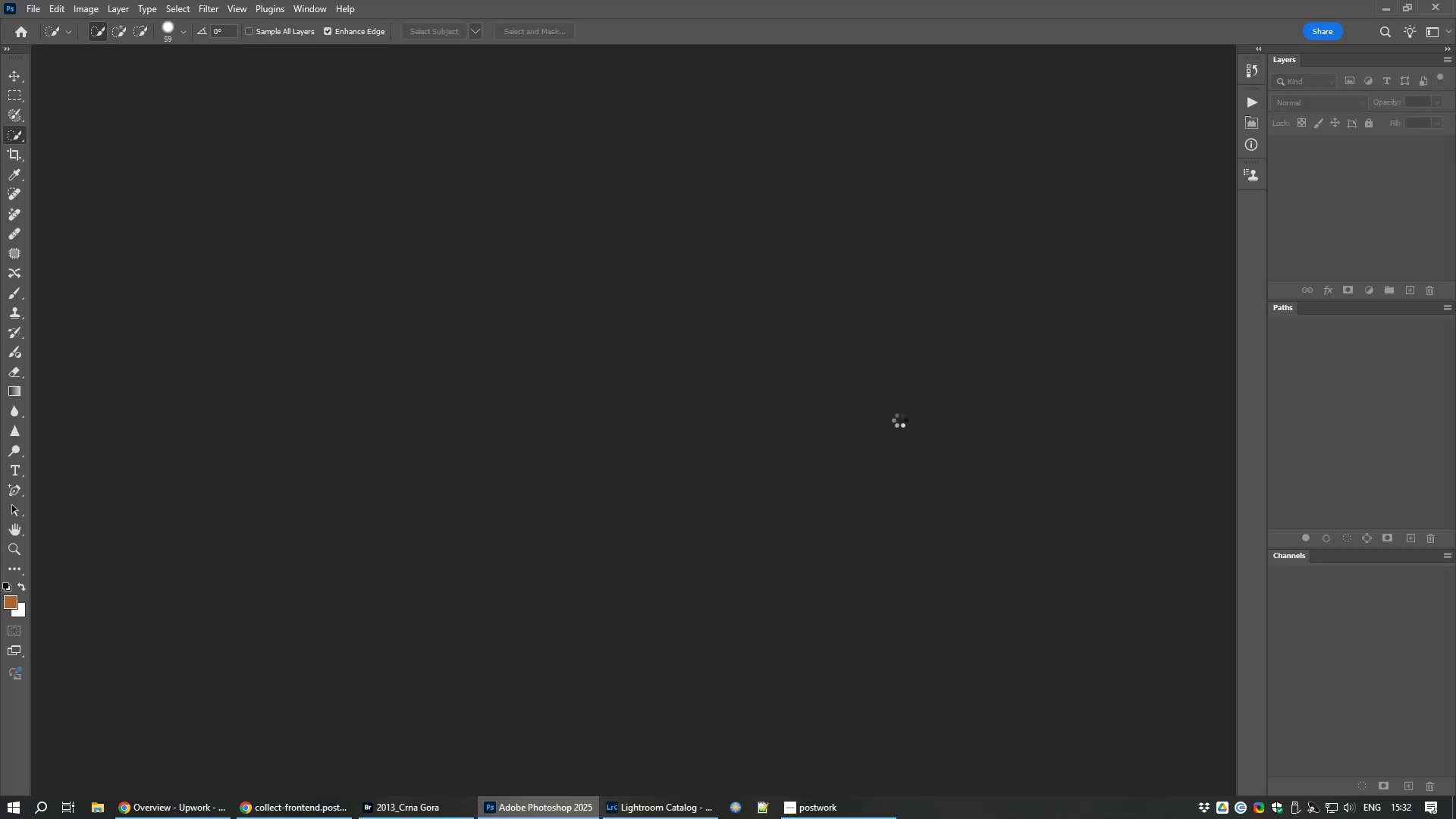 
wait(20.69)
 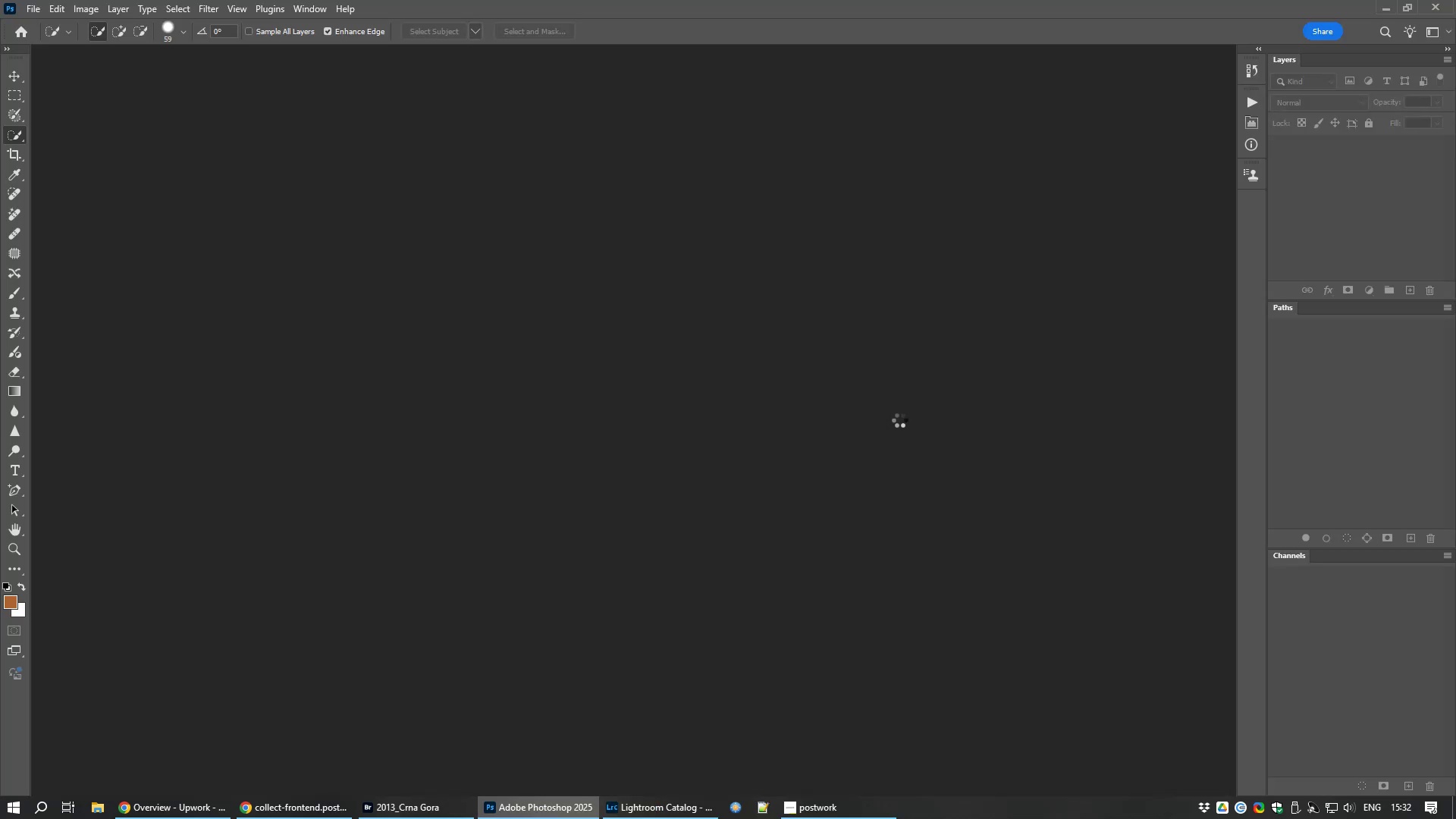 
left_click([1335, 767])
 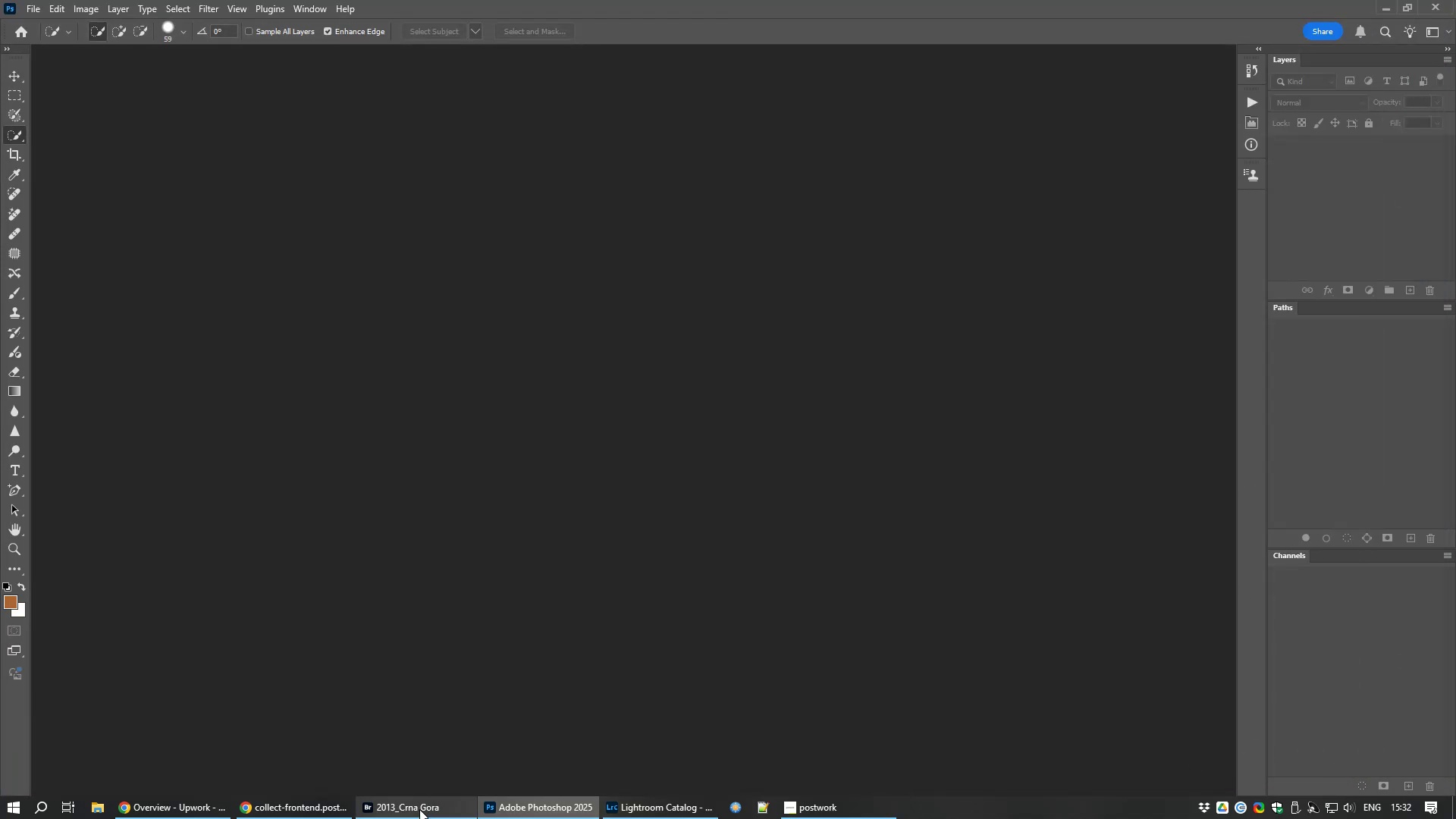 
left_click([444, 811])
 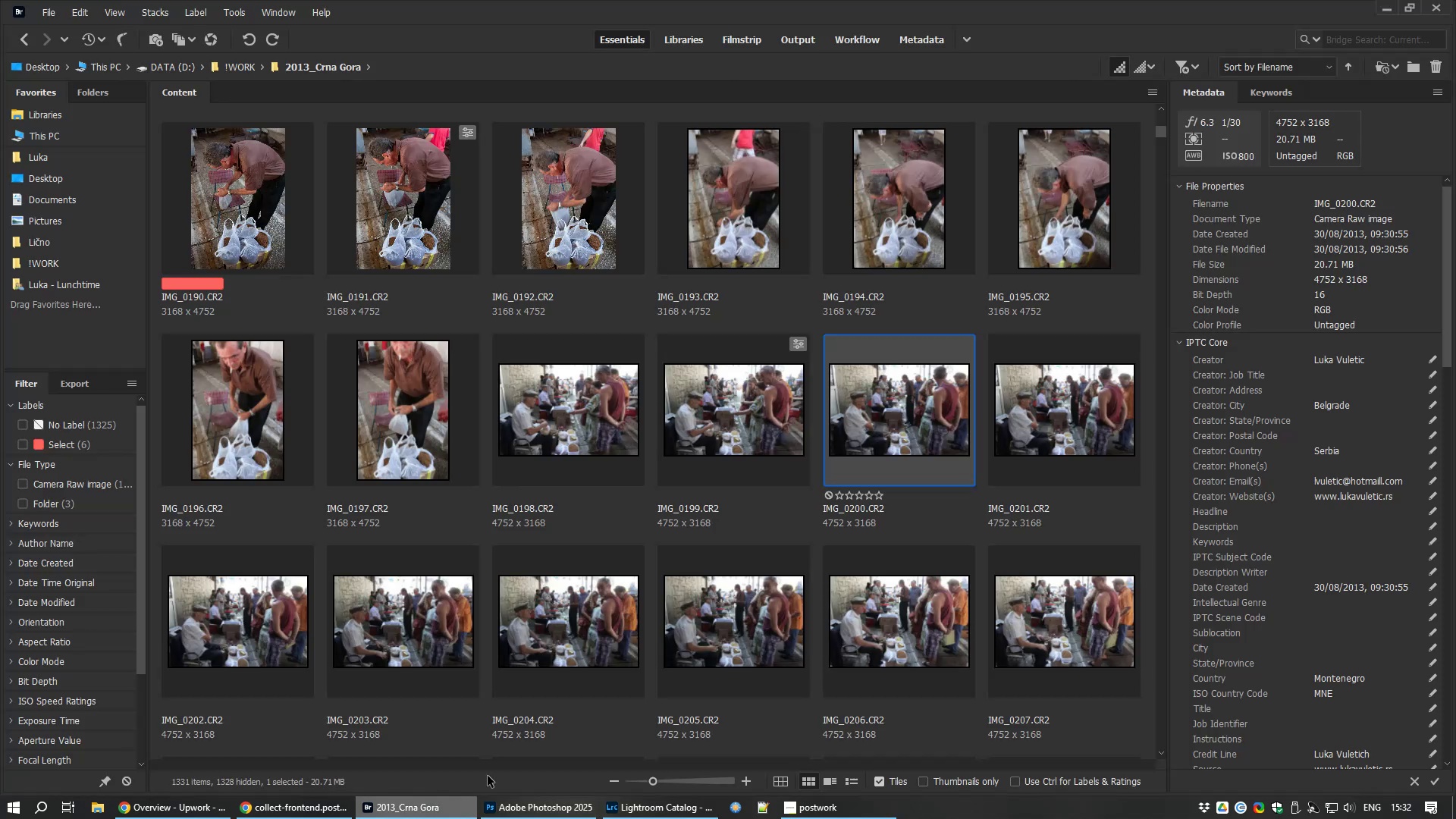 
key(Space)
 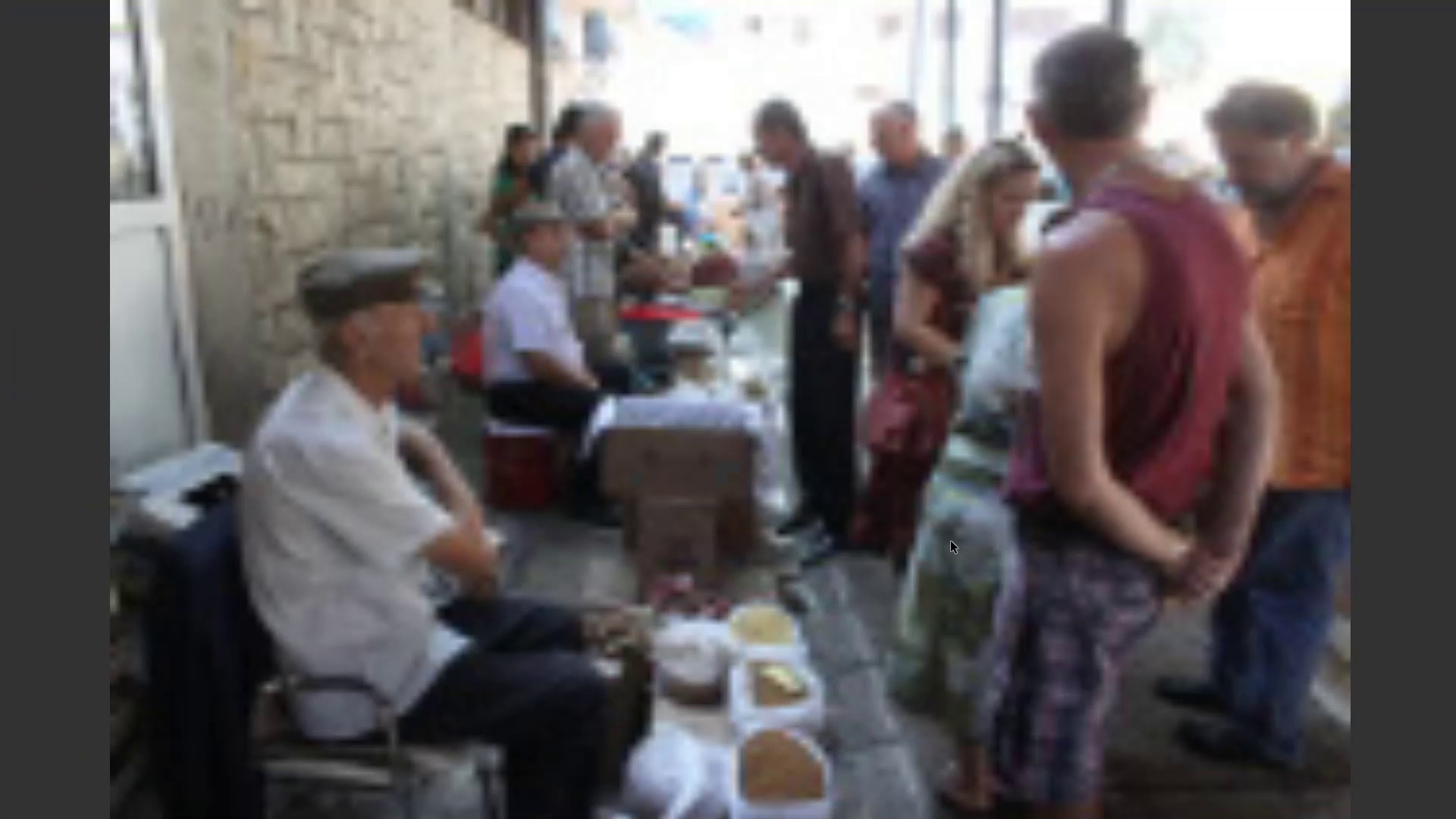 
key(ArrowLeft)
 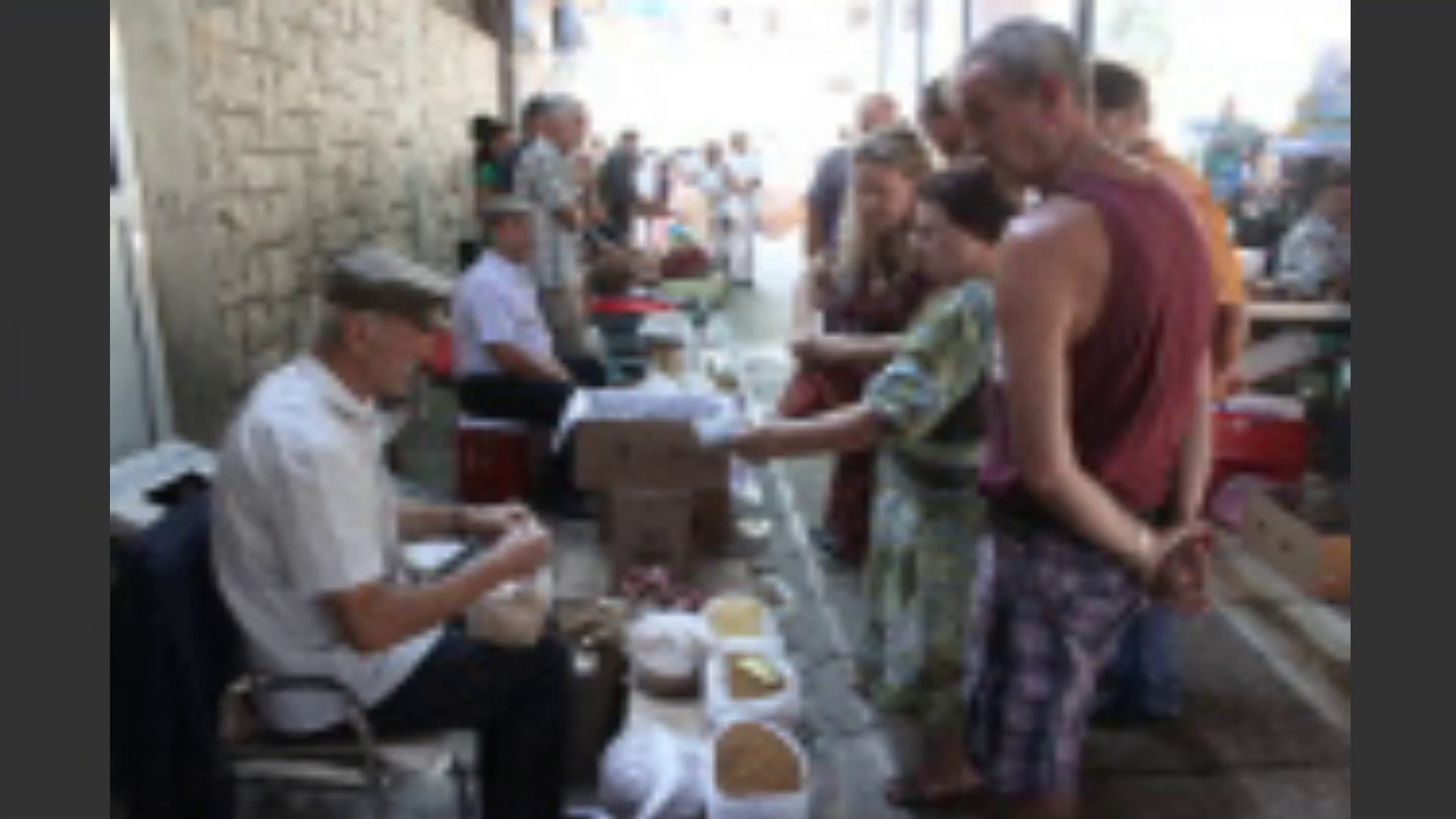 
key(ArrowLeft)
 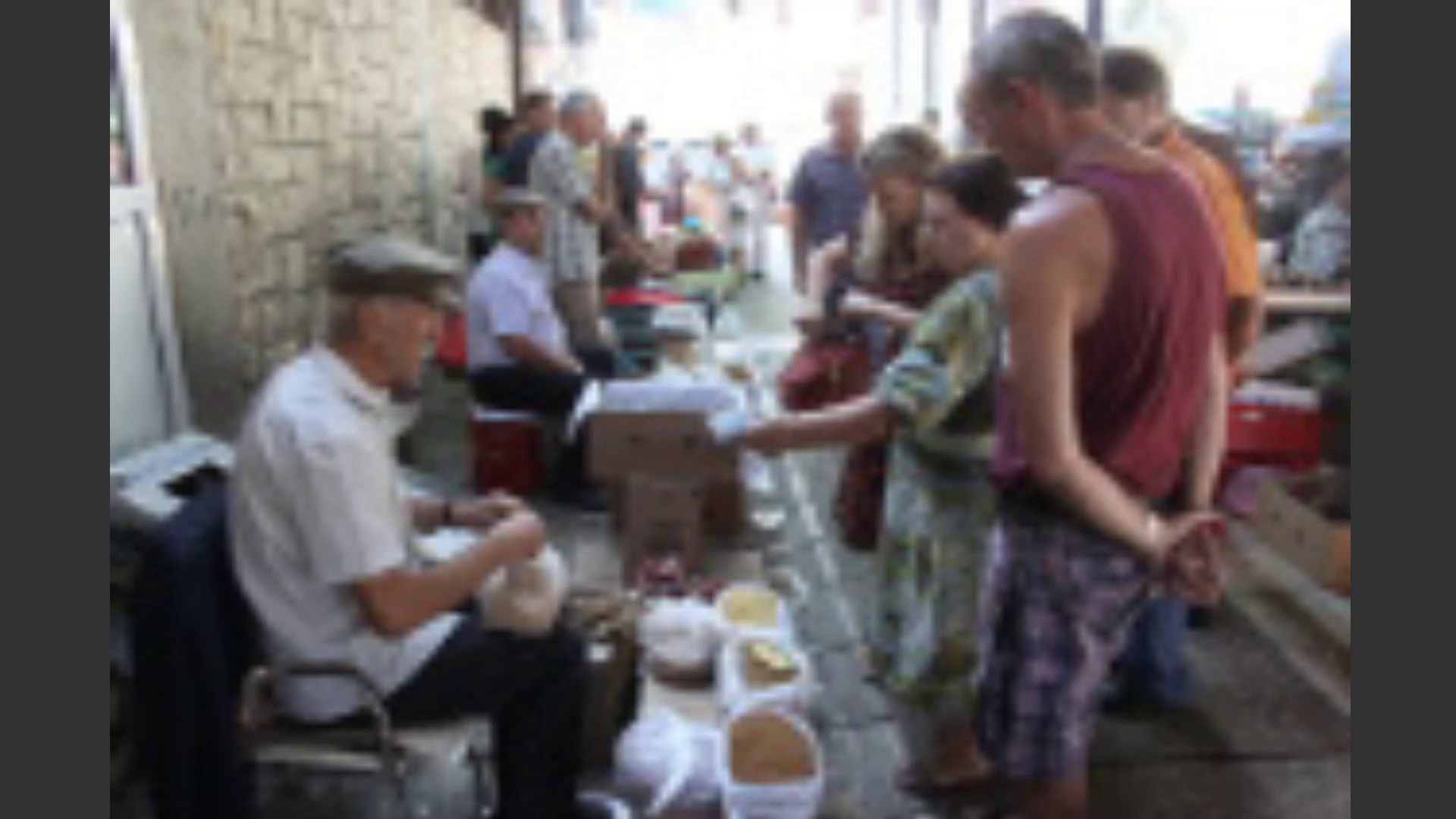 
key(Escape)
 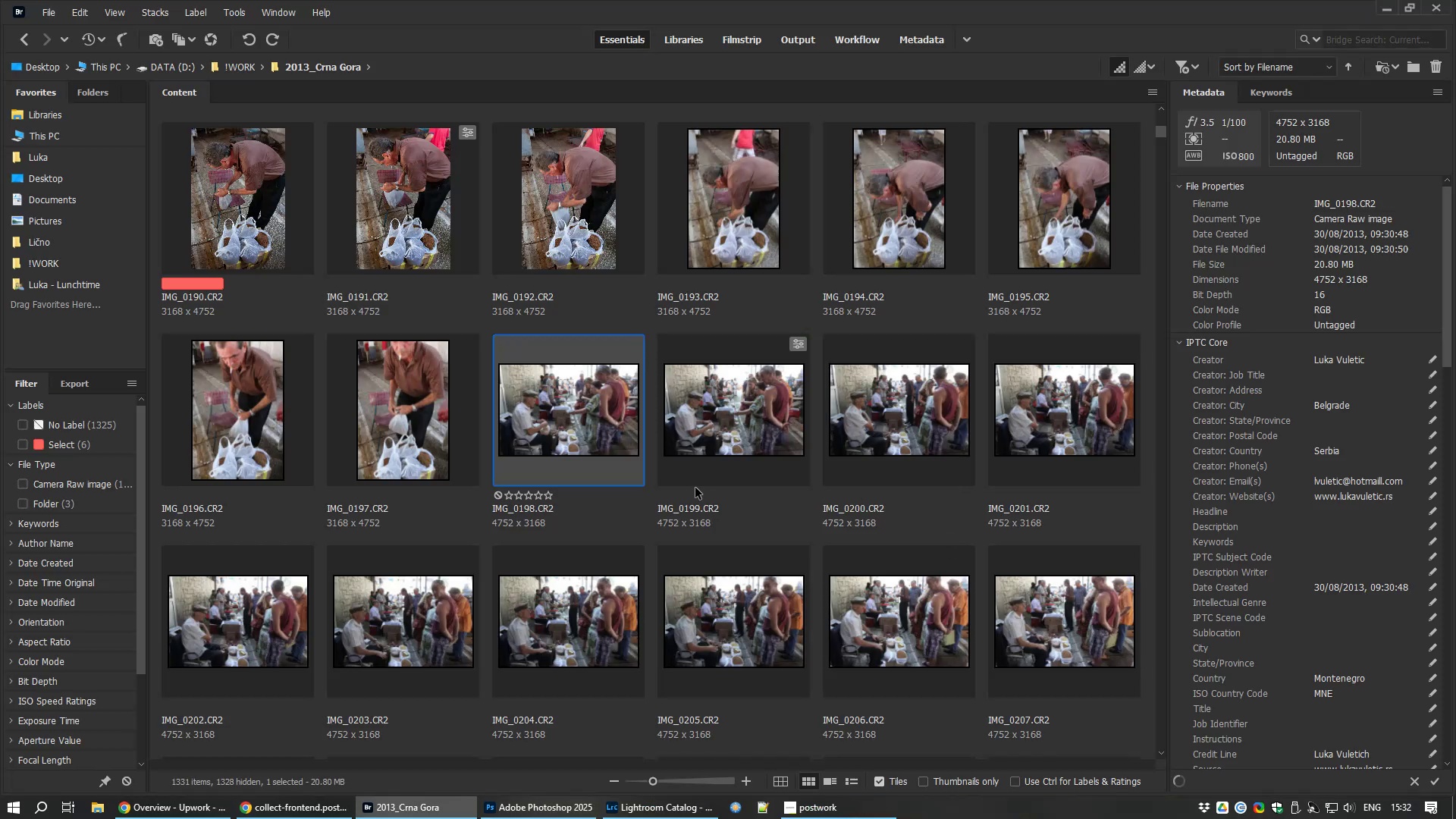 
key(Control+A)
 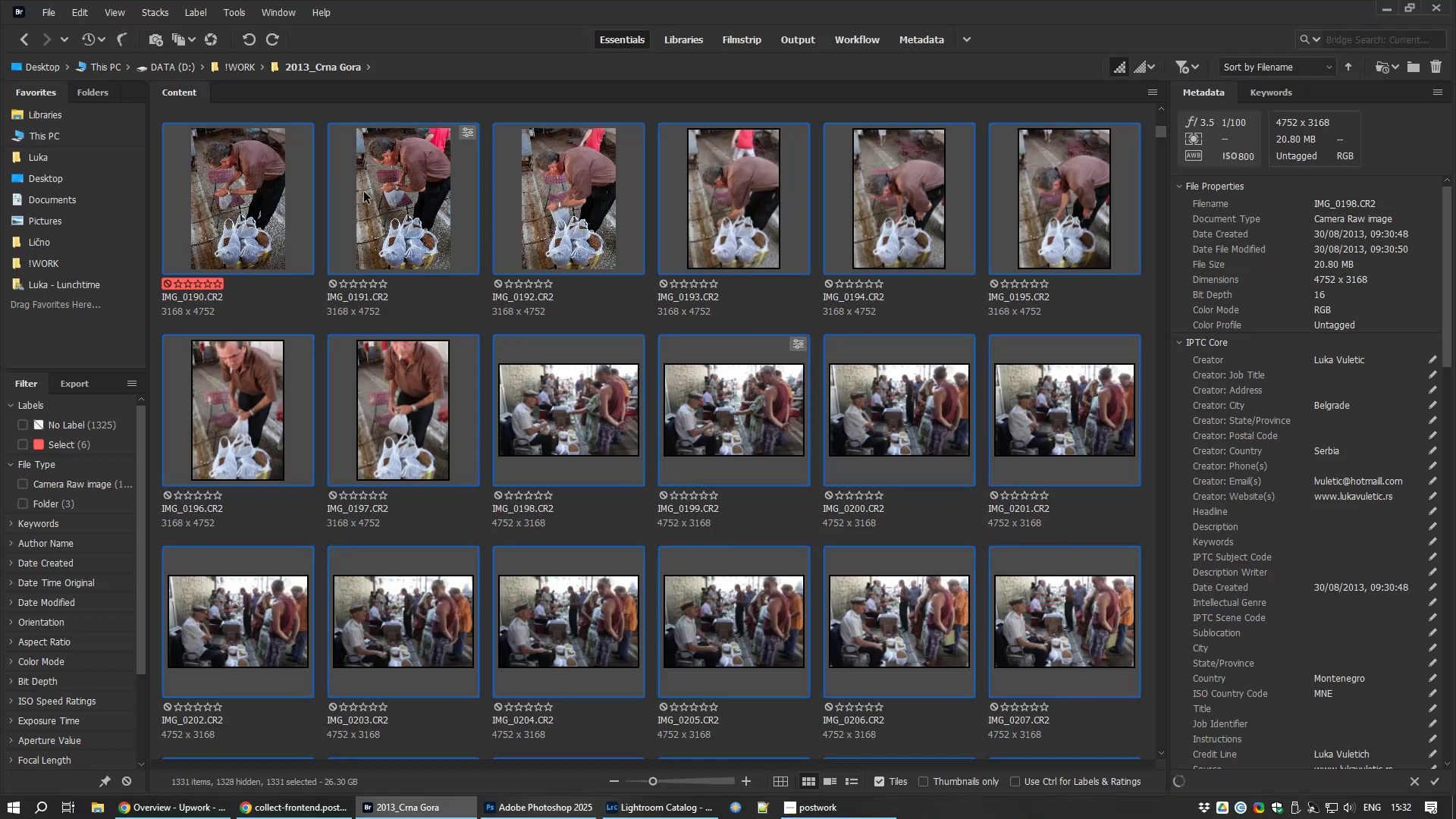 
right_click([370, 196])
 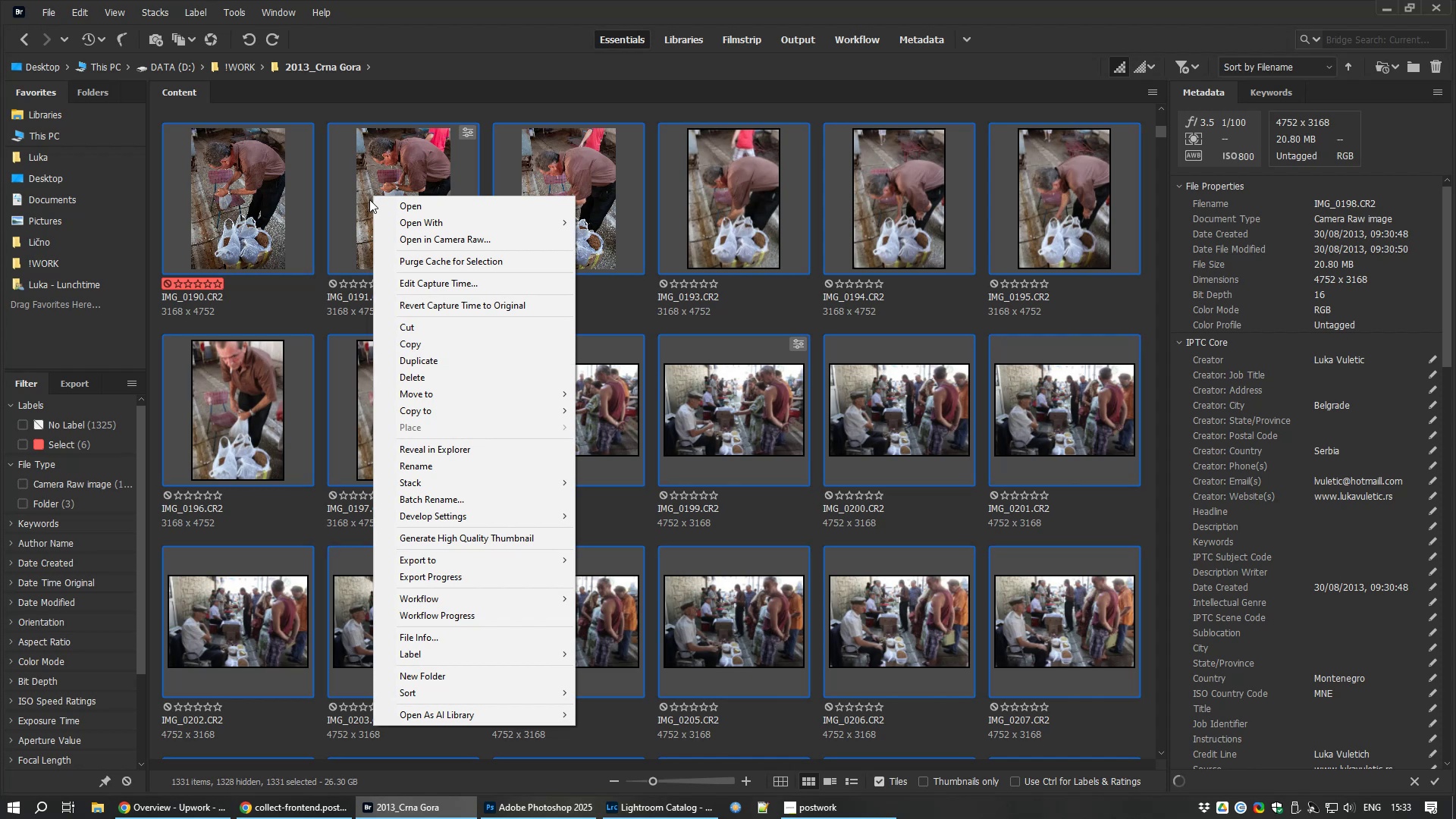 
wait(13.59)
 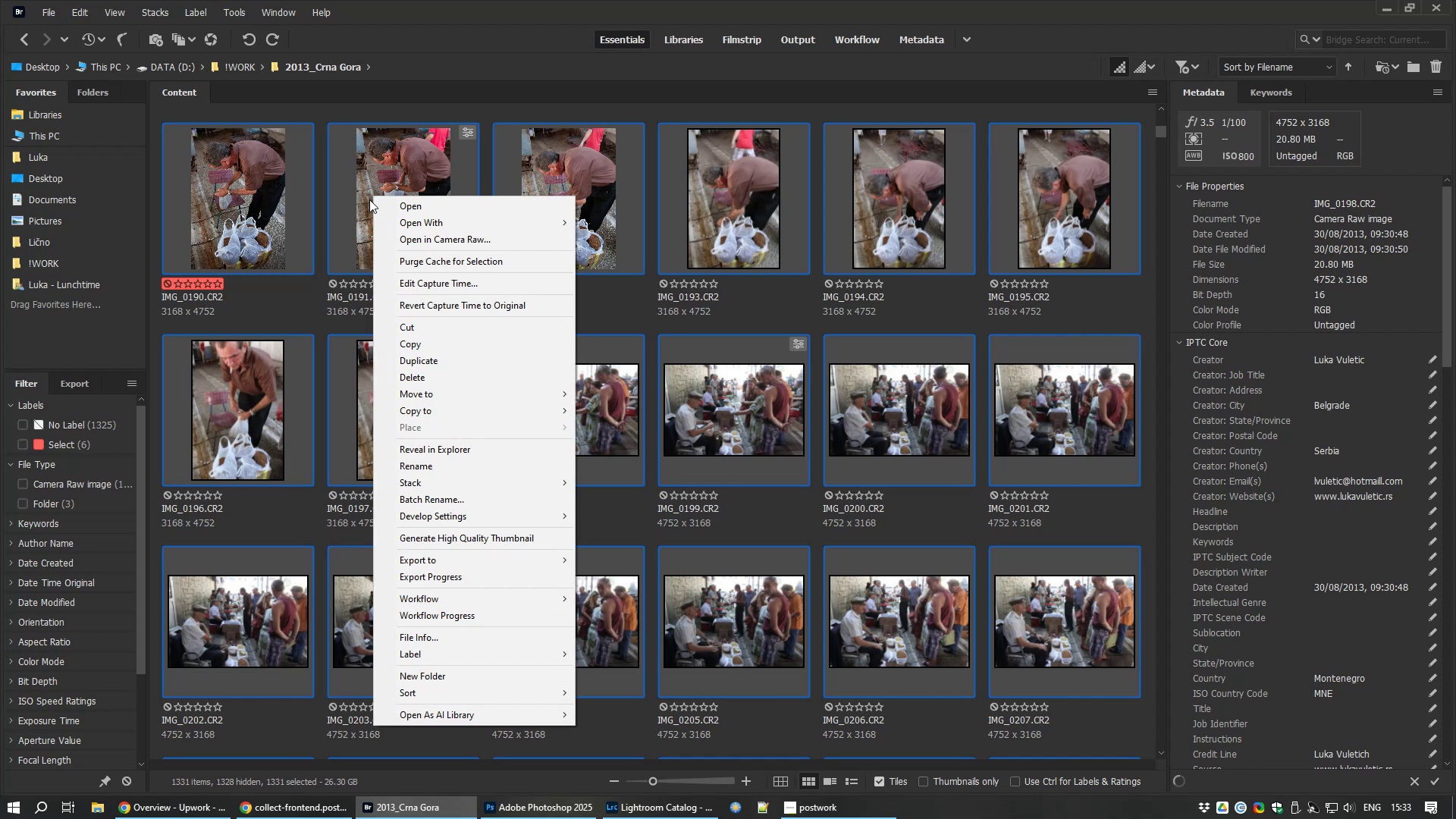 
left_click([498, 36])
 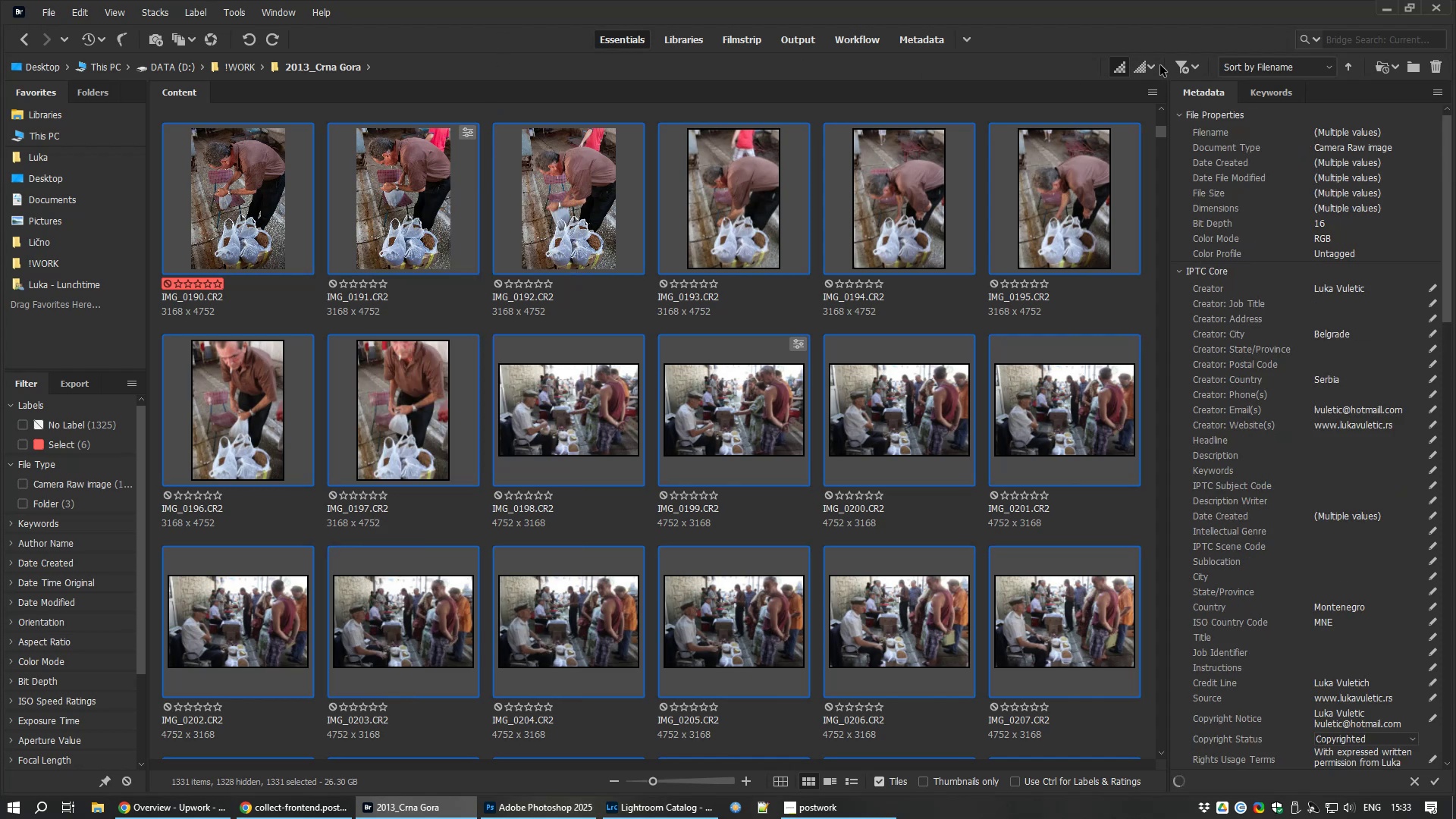 
left_click([1153, 64])
 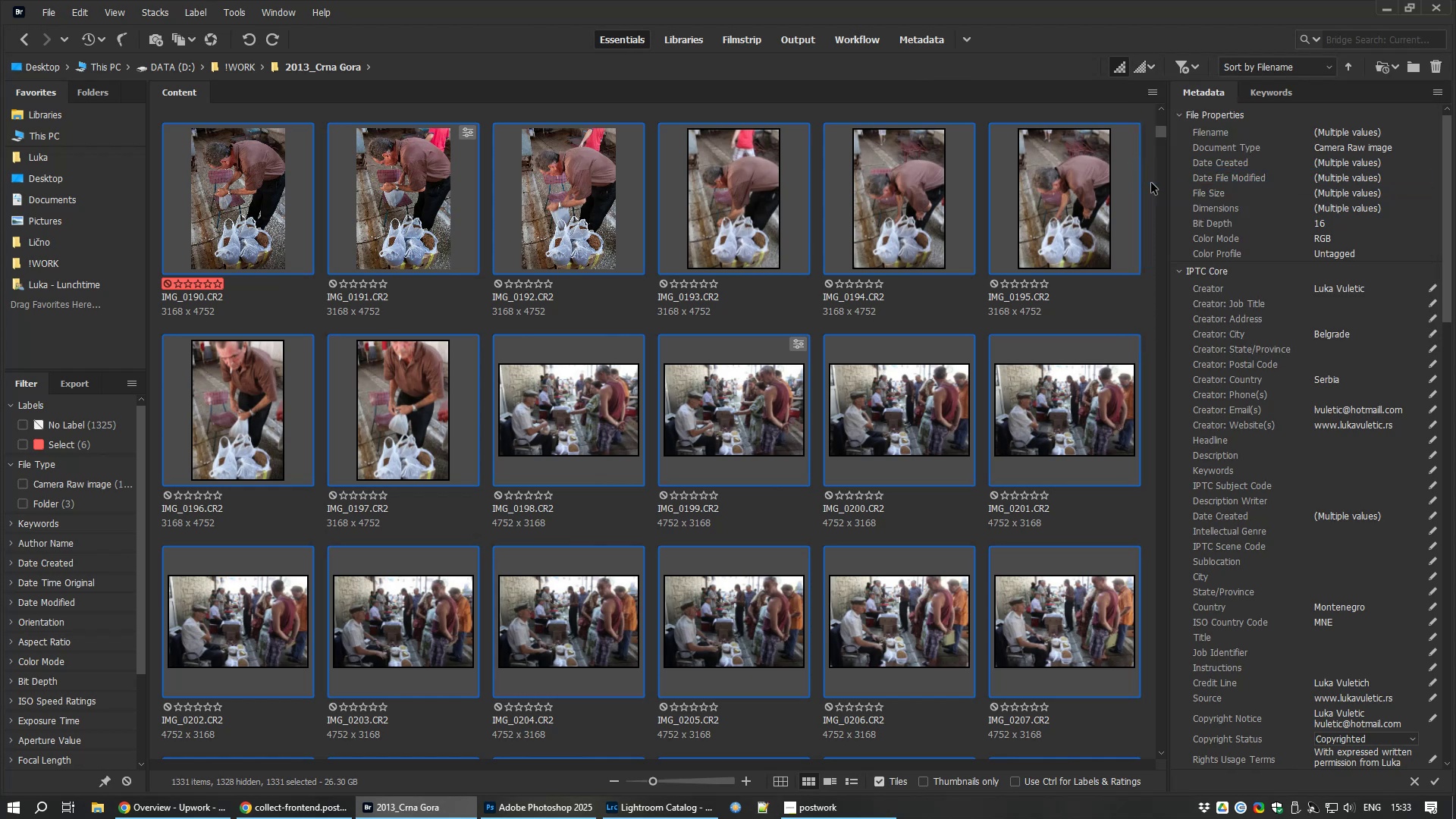 
left_click_drag(start_coordinate=[750, 393], to_coordinate=[742, 402])
 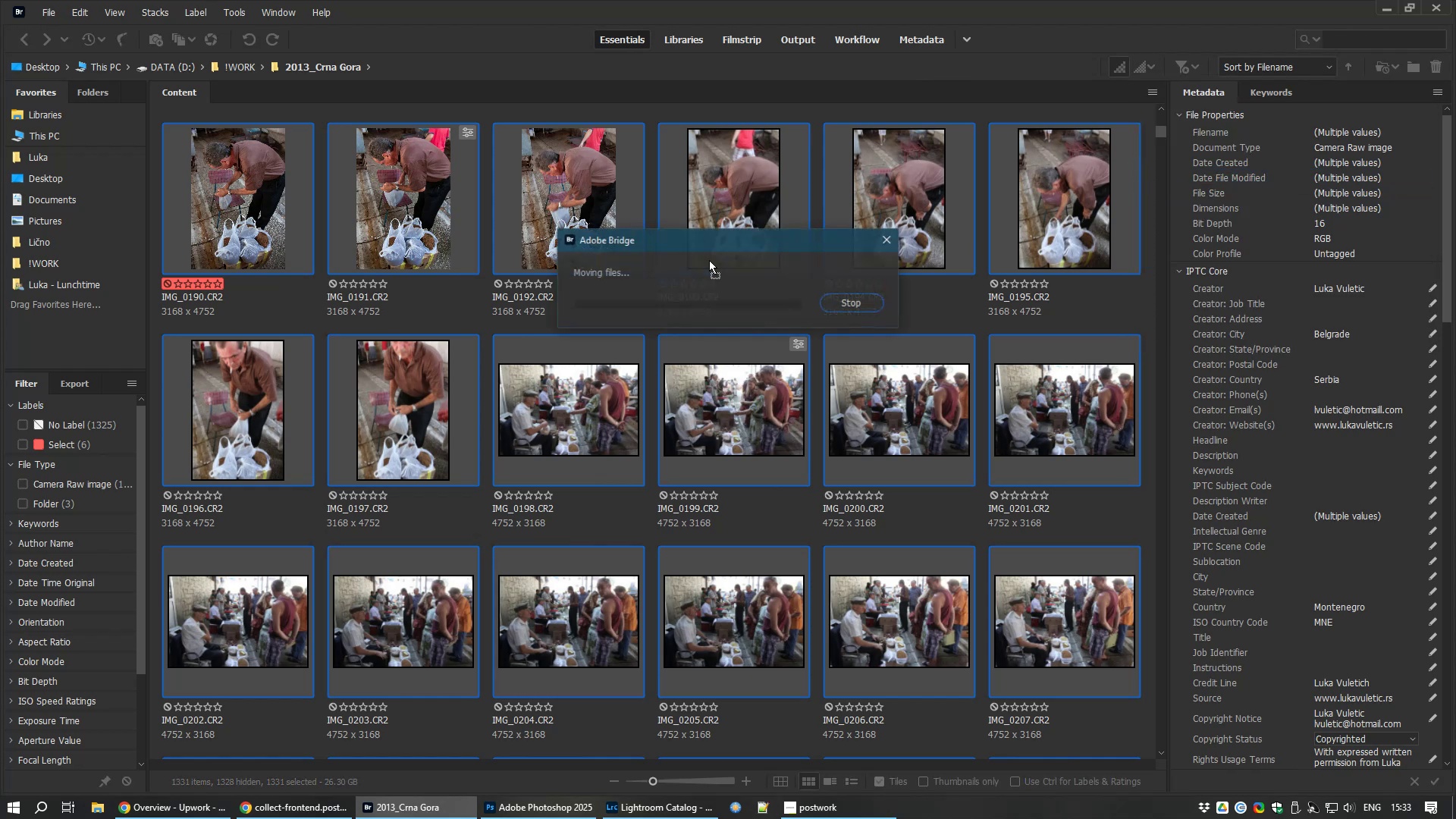 
left_click([709, 260])
 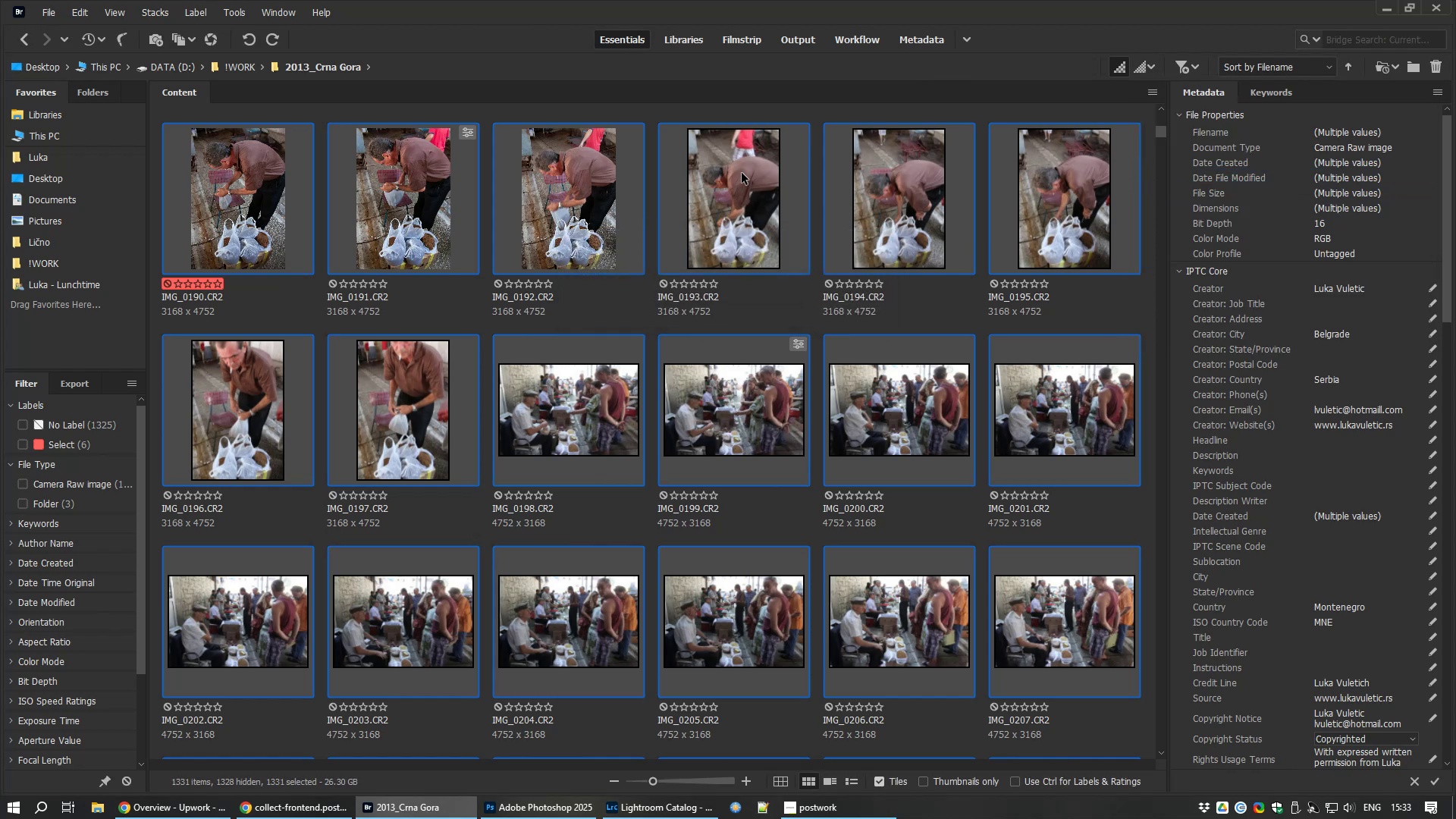 
left_click([742, 173])
 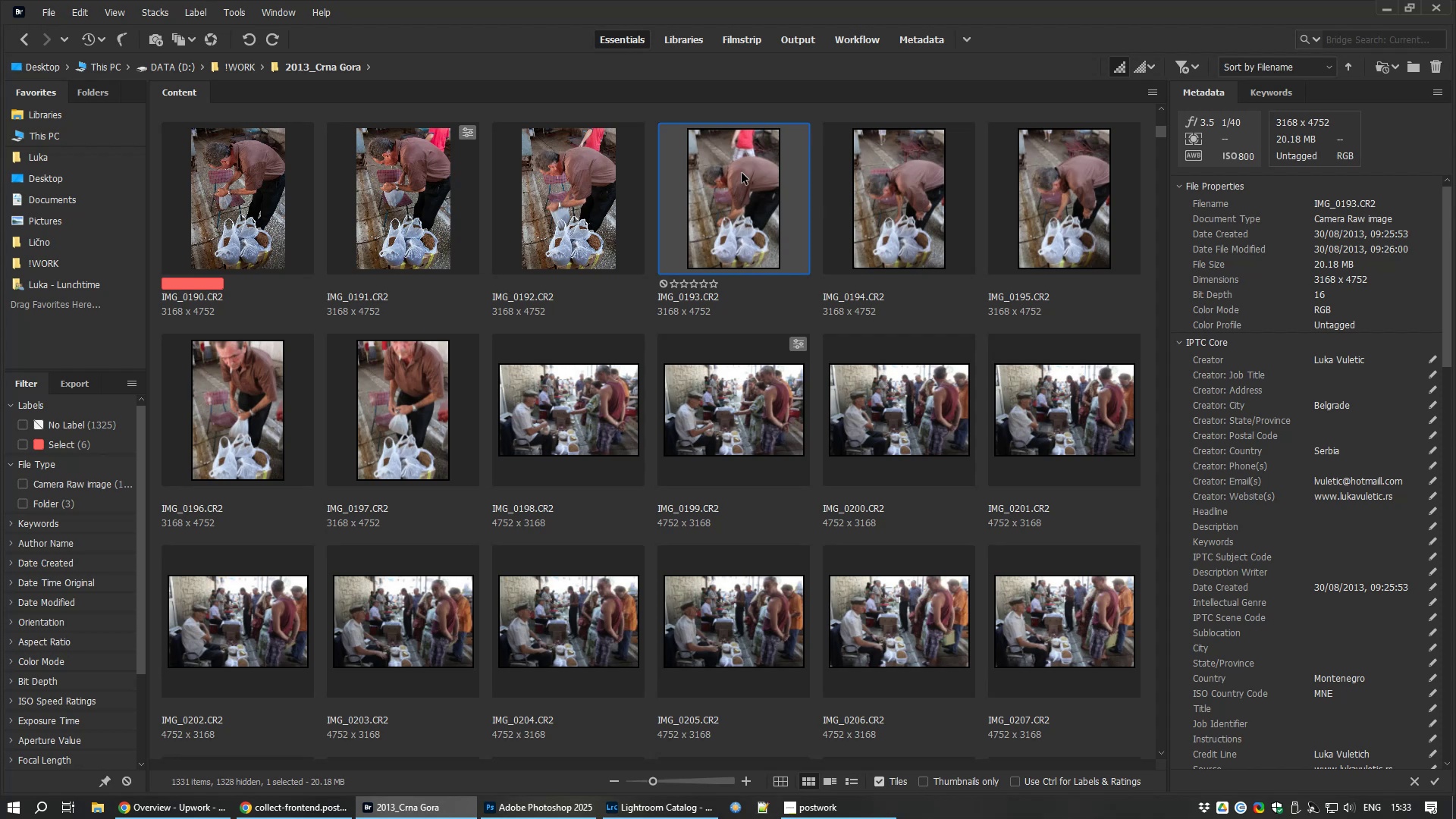 
key(F5)
 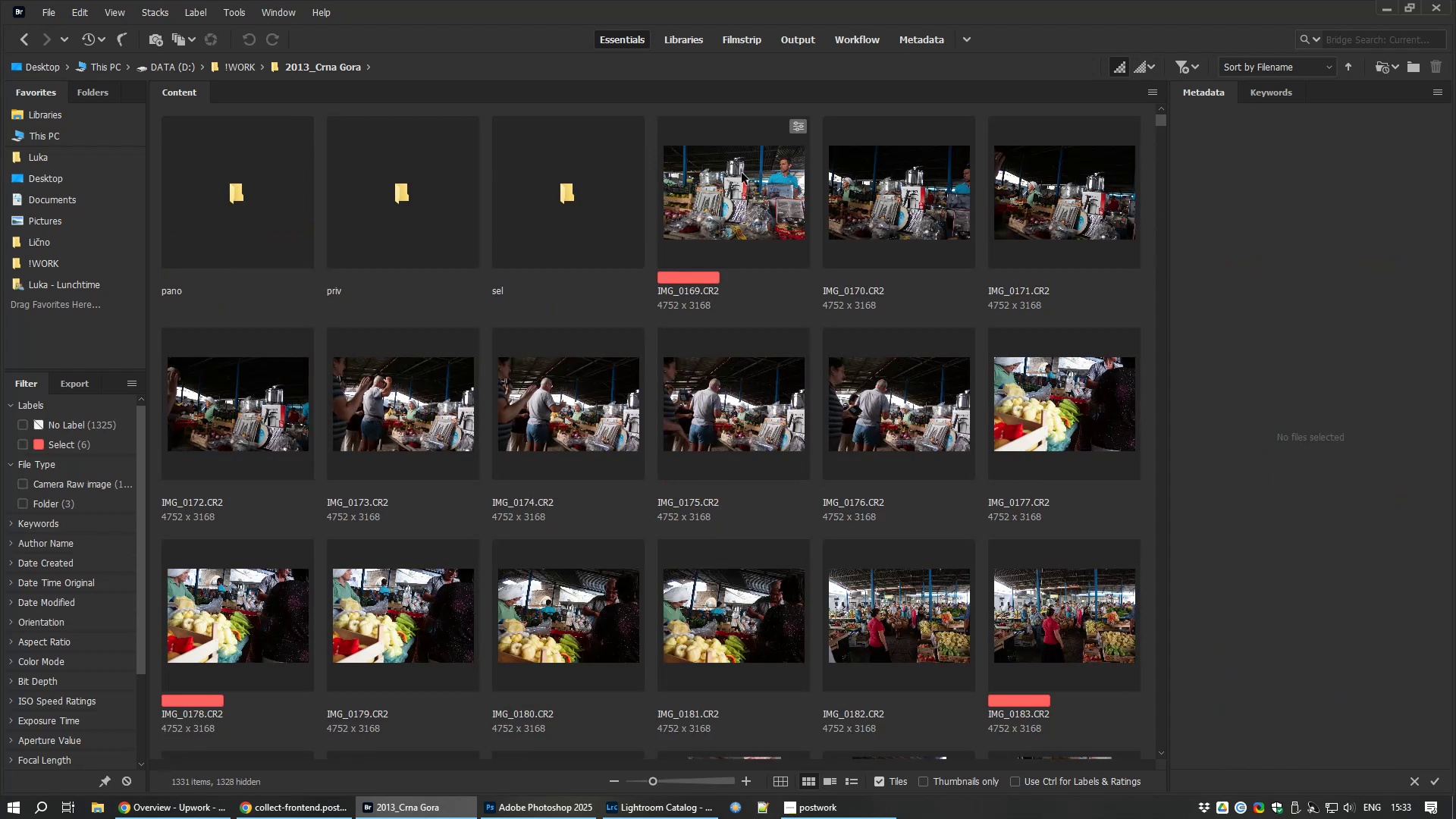 
wait(5.13)
 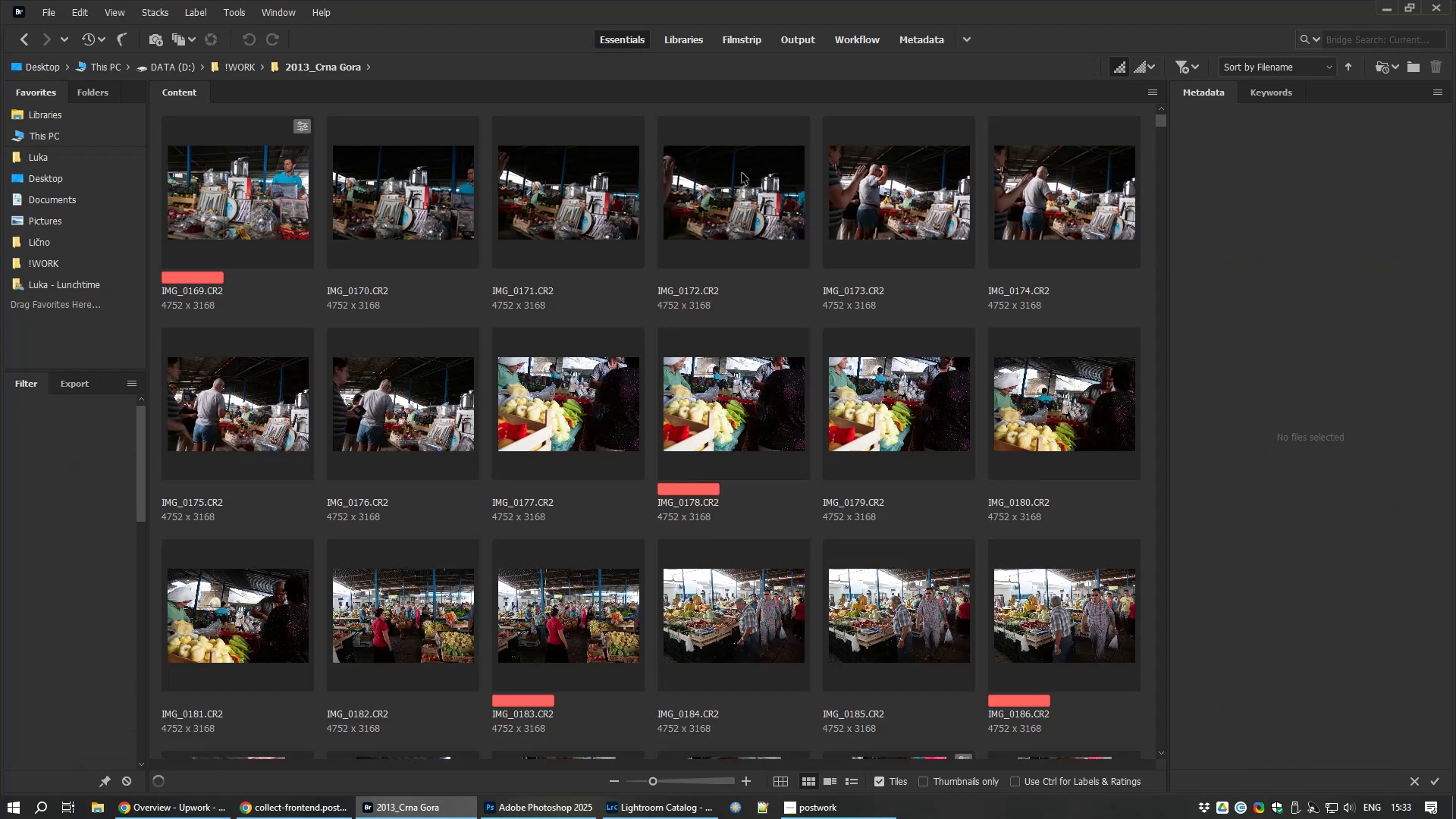 
scroll: coordinate [773, 379], scroll_direction: down, amount: 5.0
 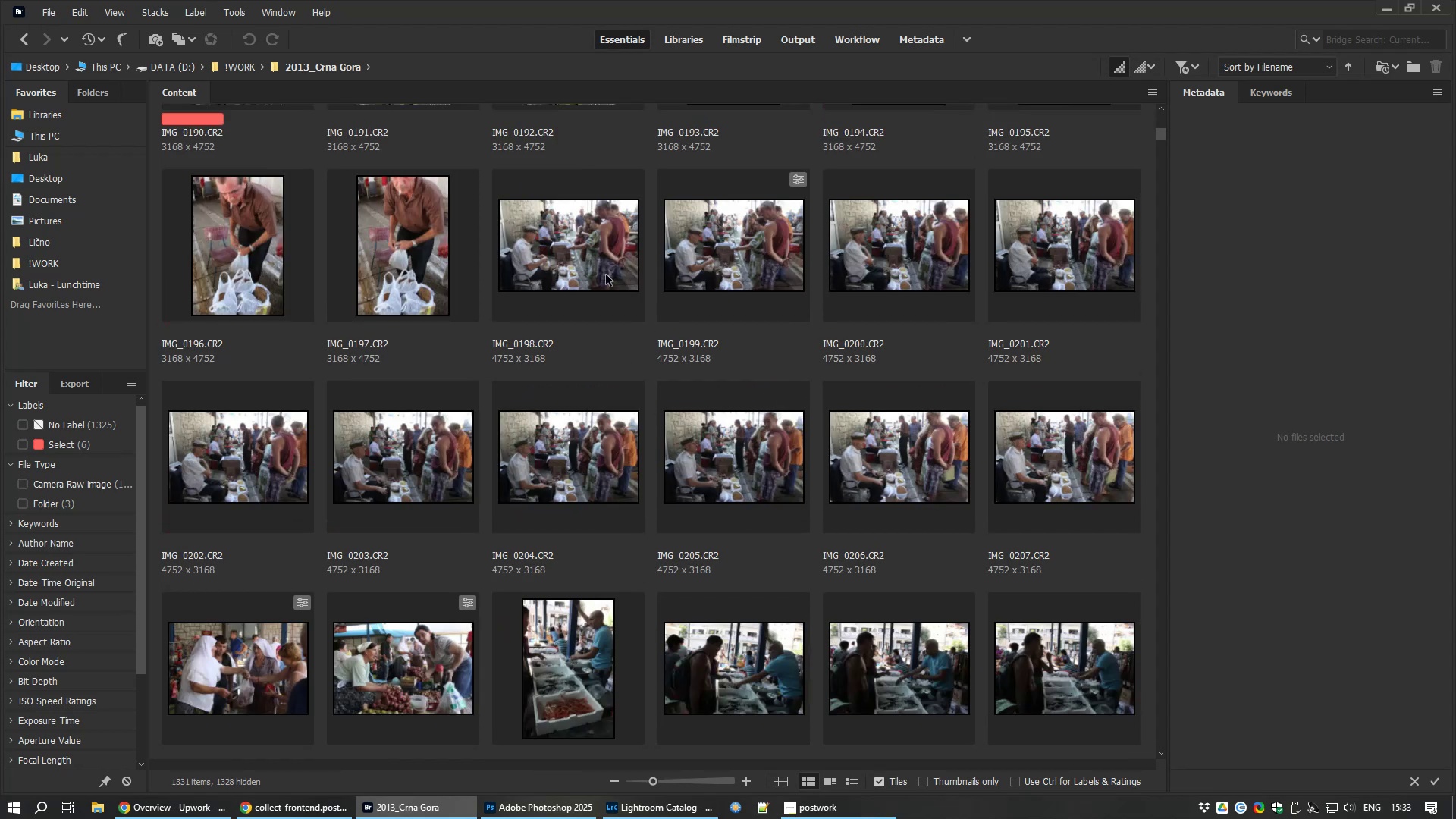 
left_click([595, 252])
 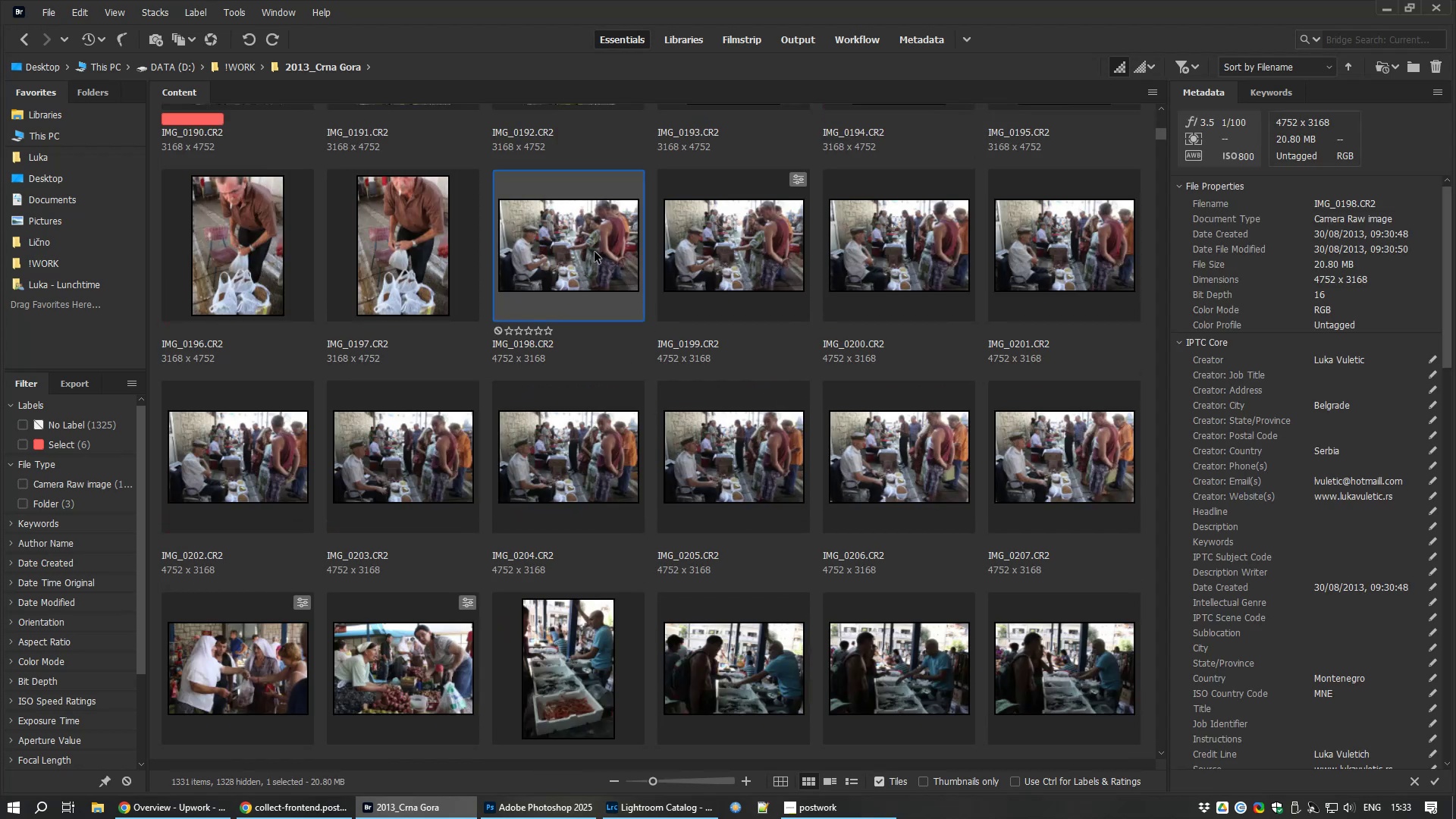 
key(Space)
 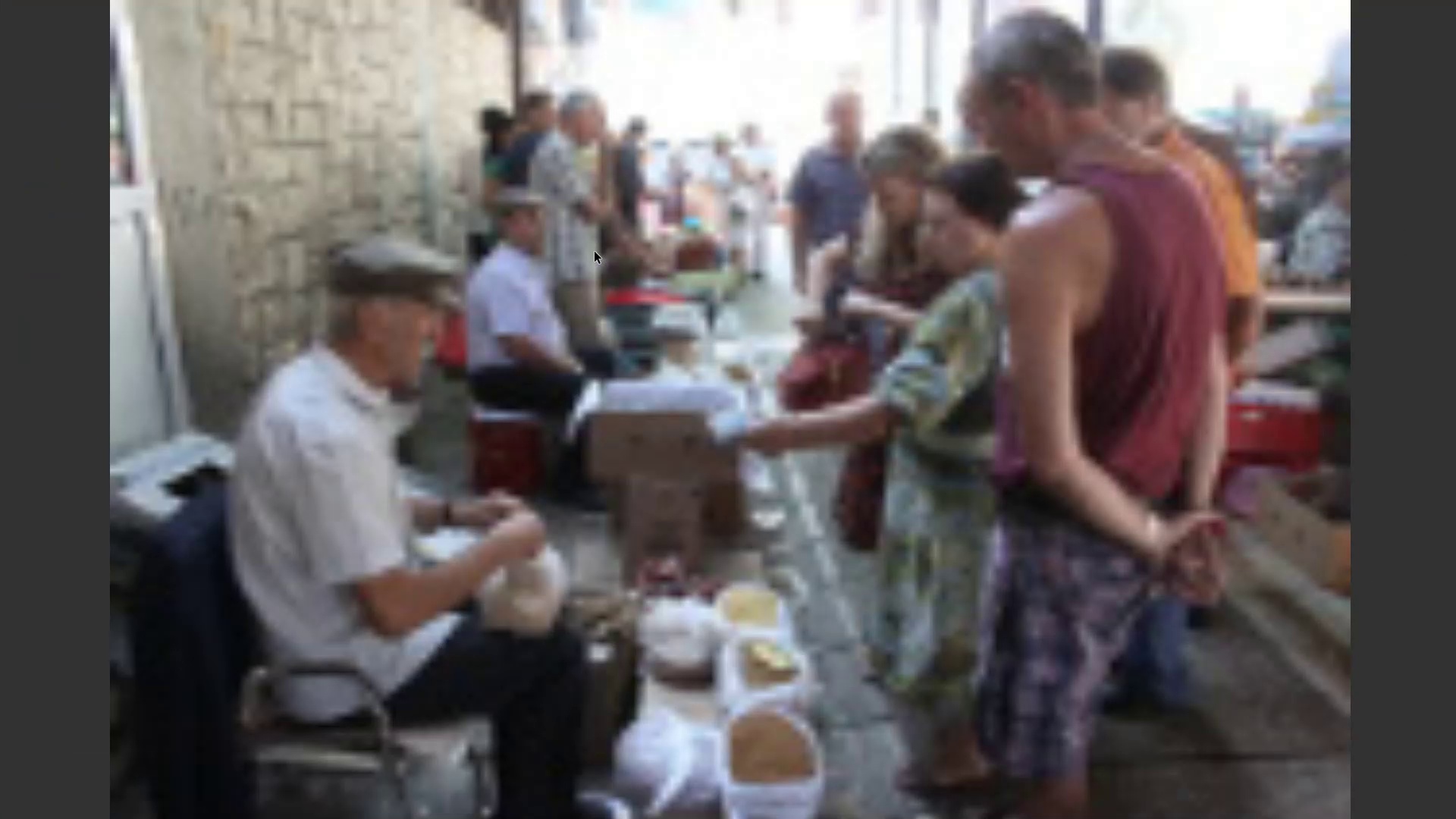 
key(ArrowRight)
 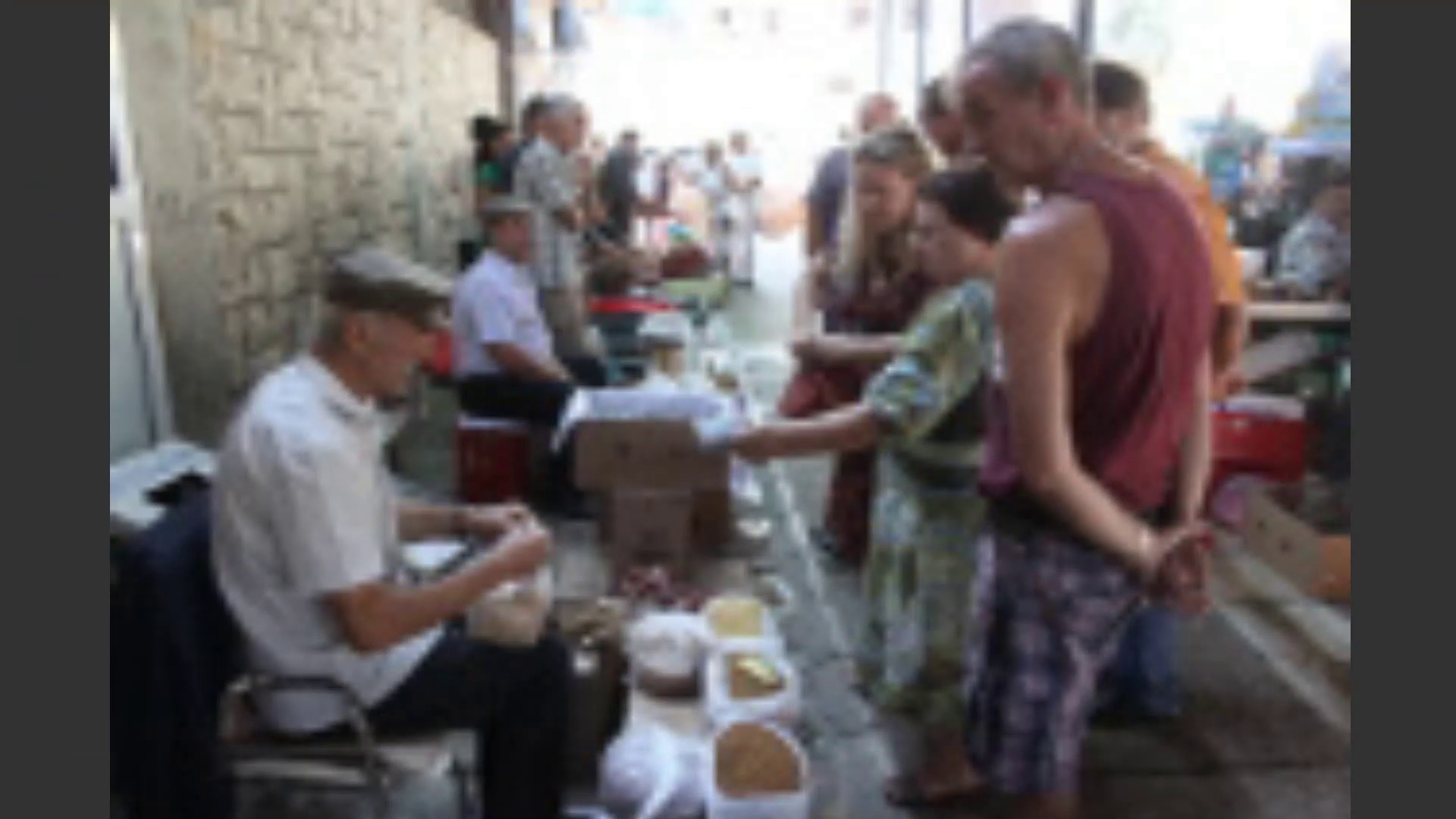 
key(Escape)
 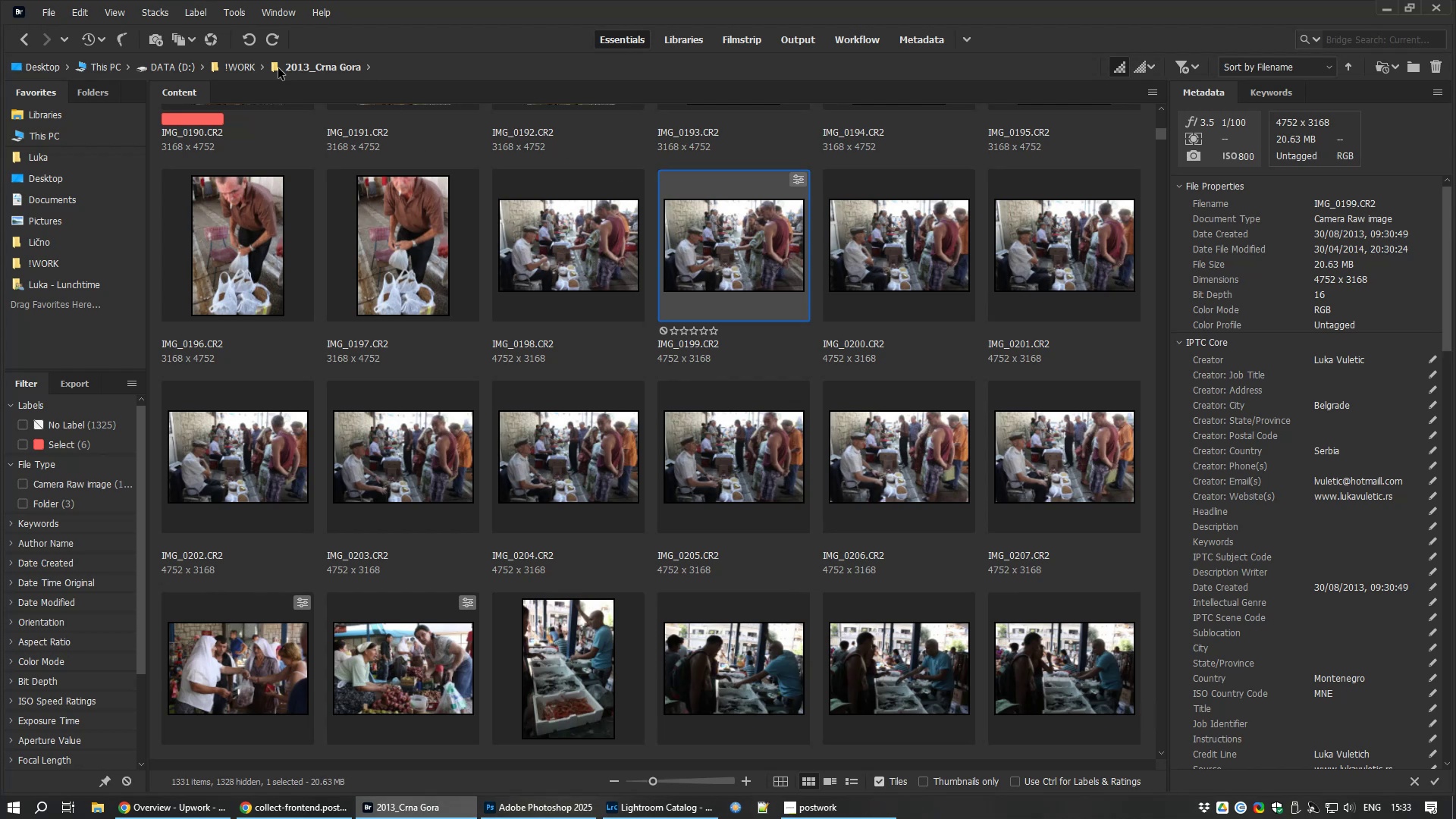 
left_click([243, 63])
 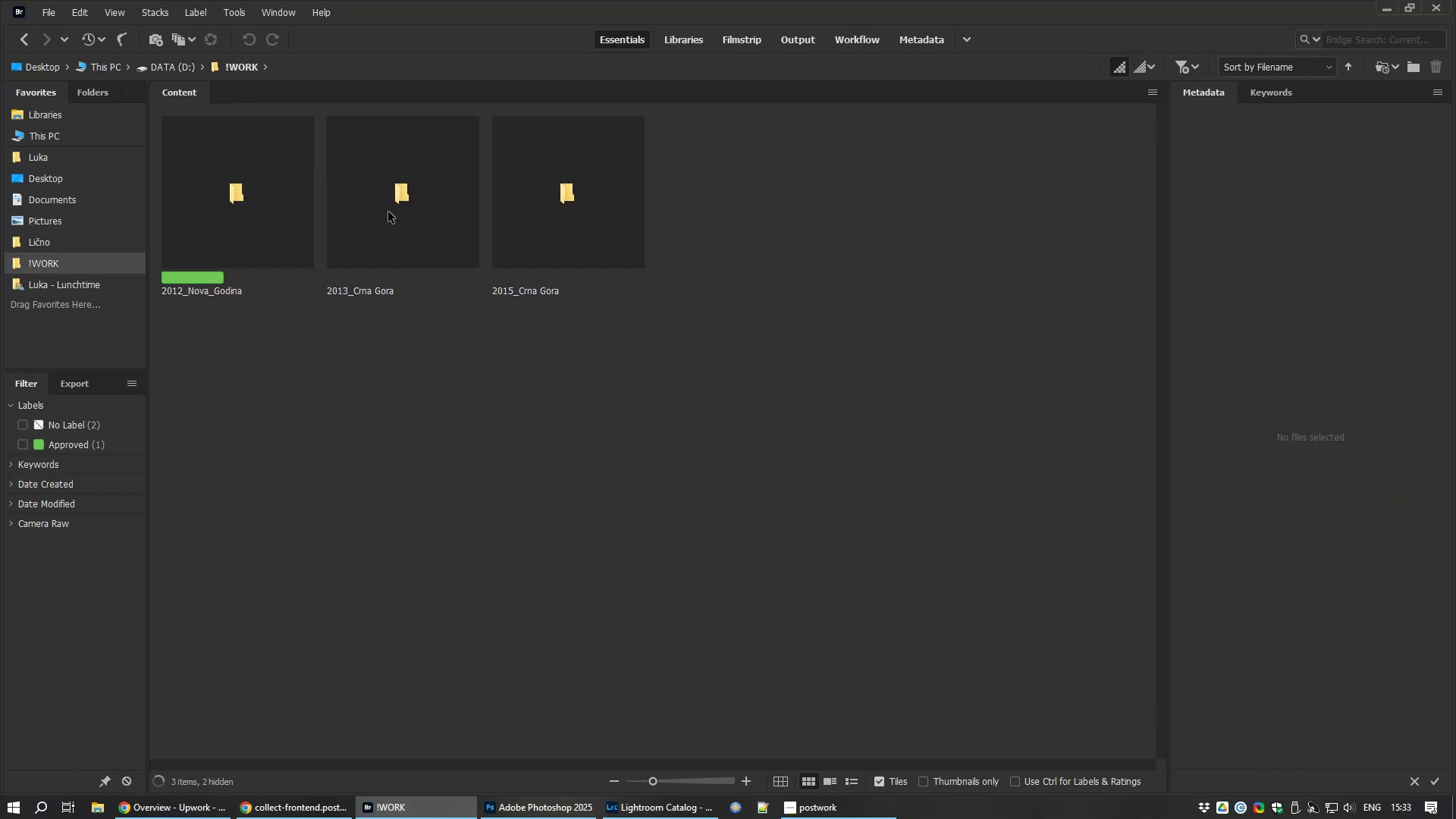 
left_click([388, 212])
 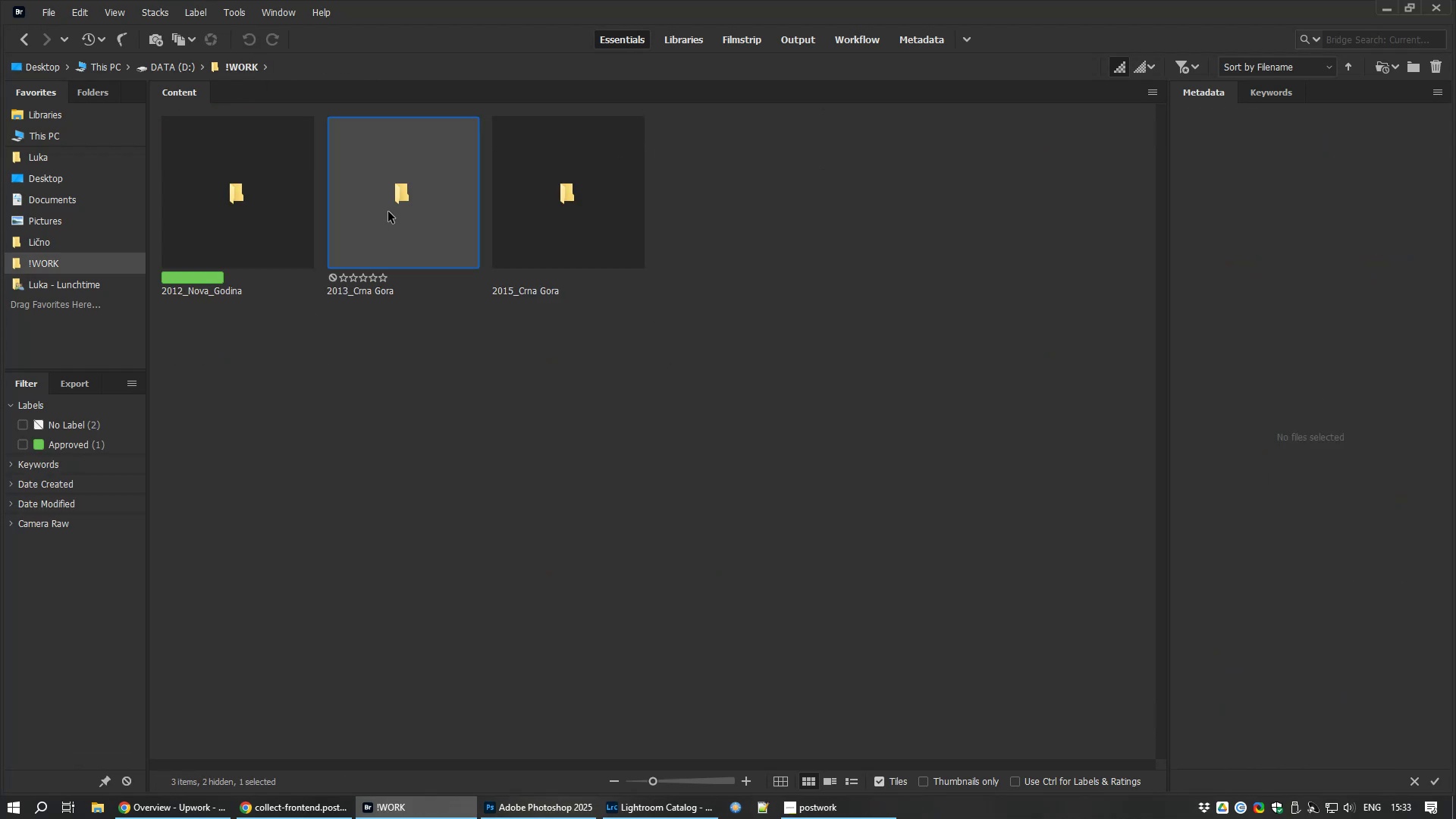 
right_click([388, 212])
 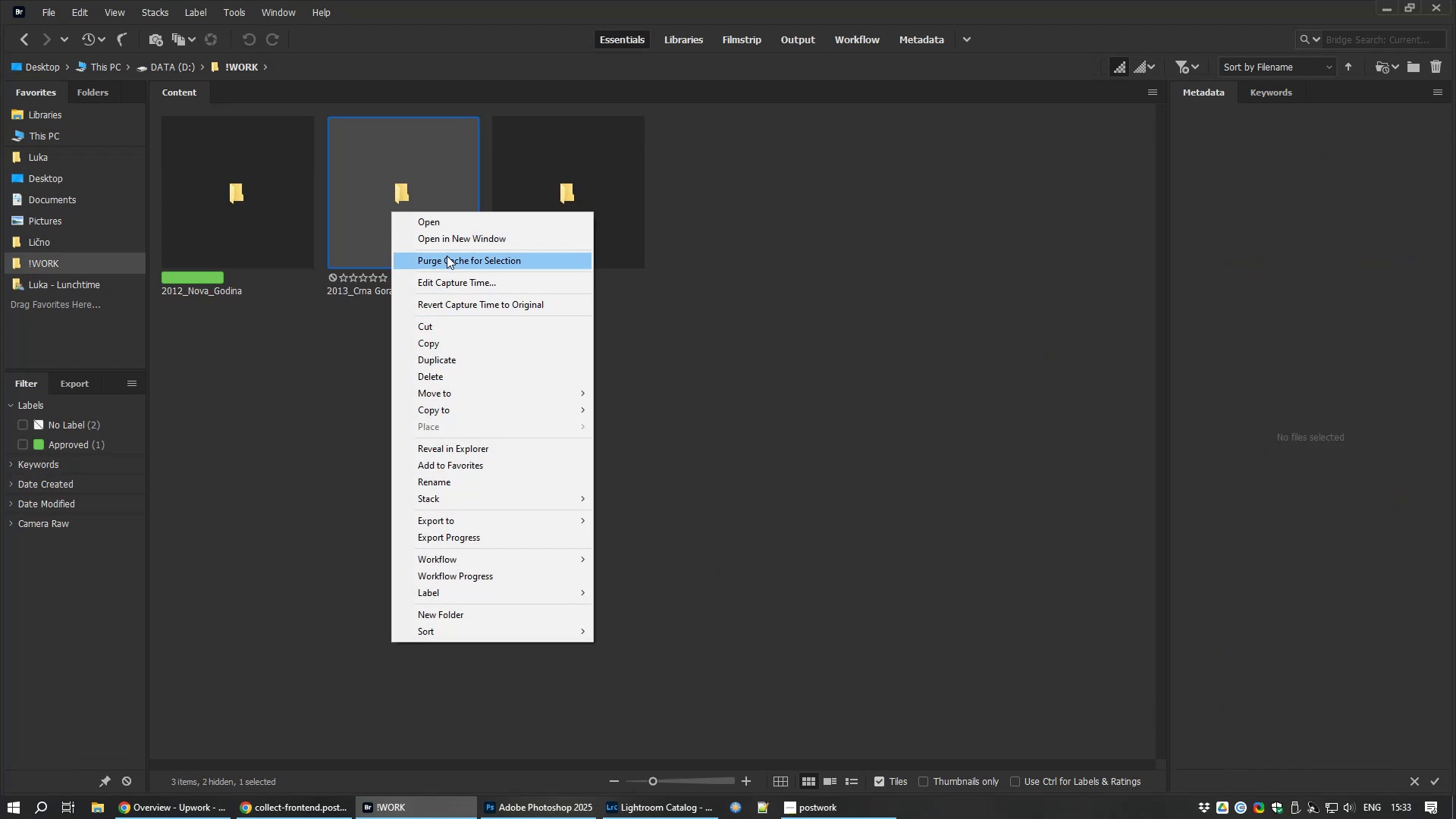 
left_click([458, 256])
 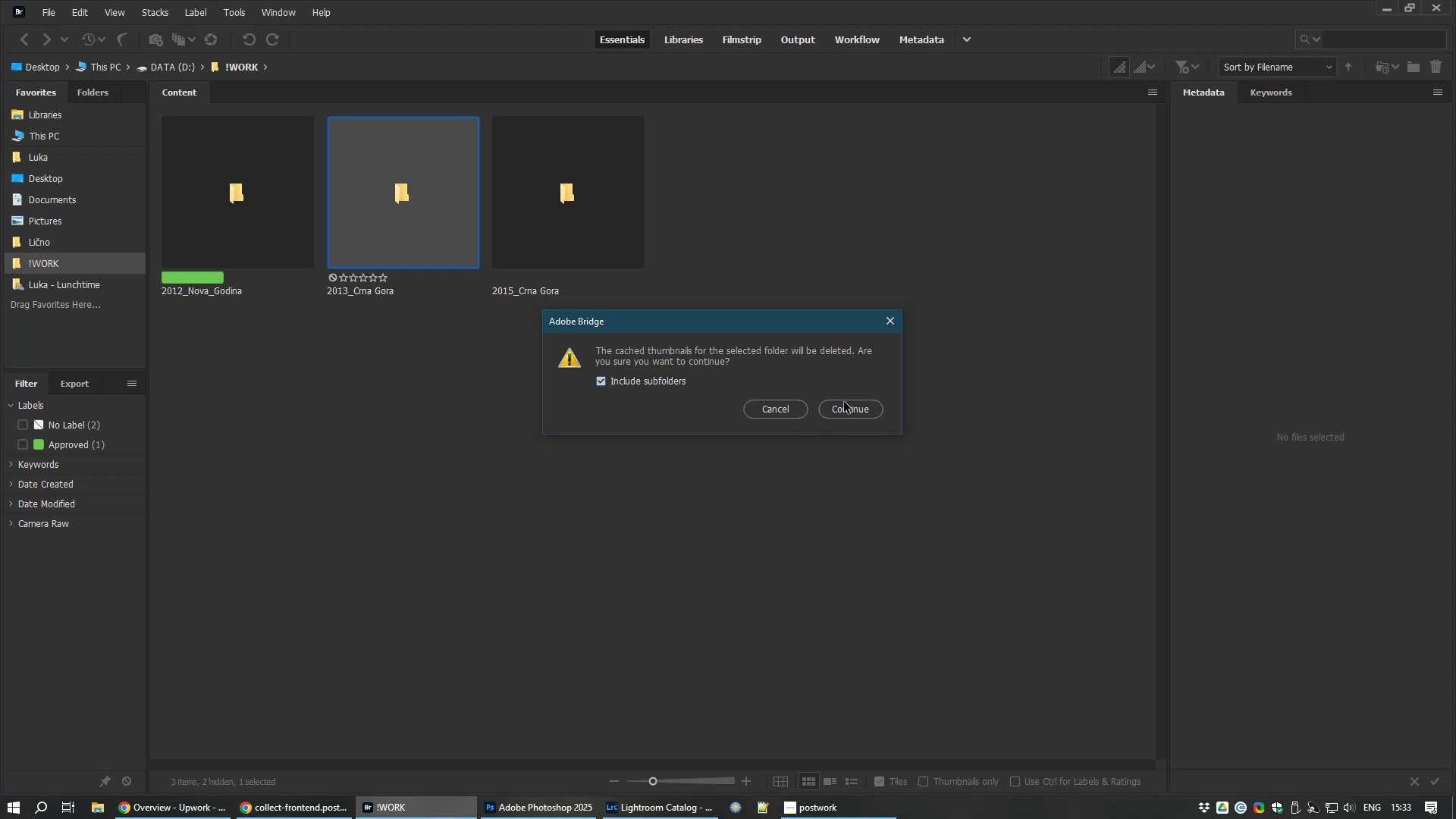 
left_click([843, 412])
 